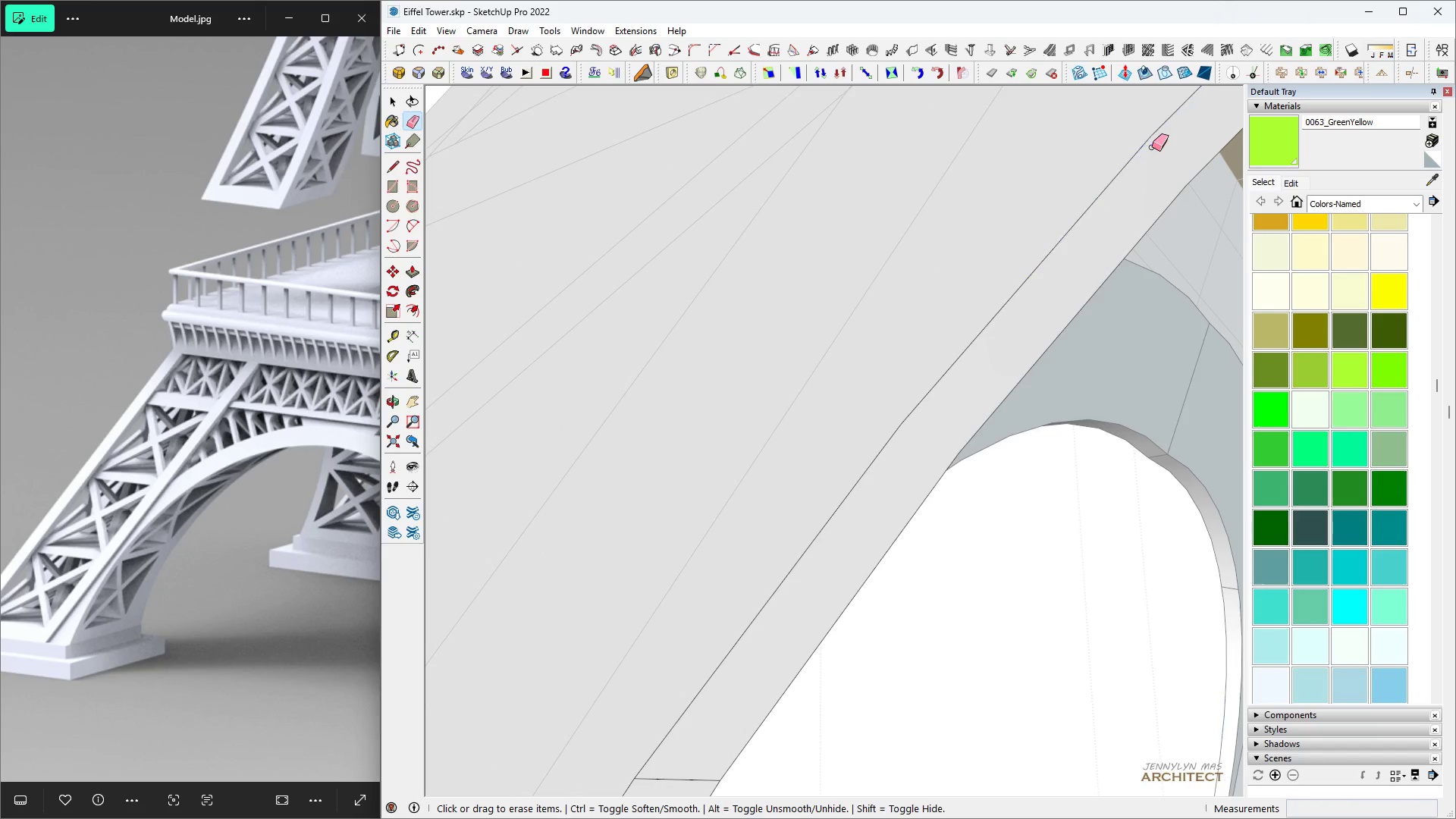 
key(Space)
 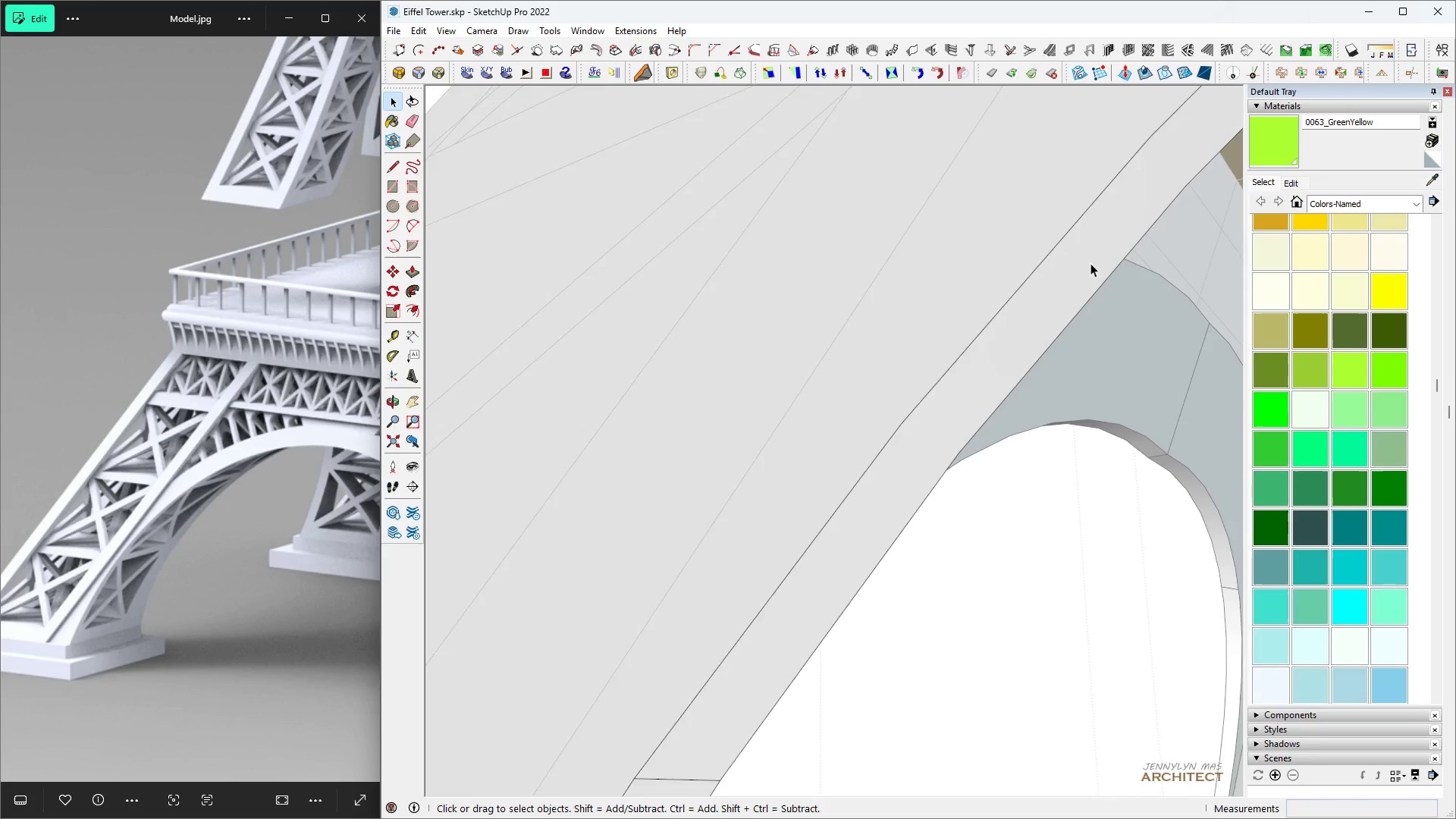 
scroll: coordinate [913, 468], scroll_direction: down, amount: 7.0
 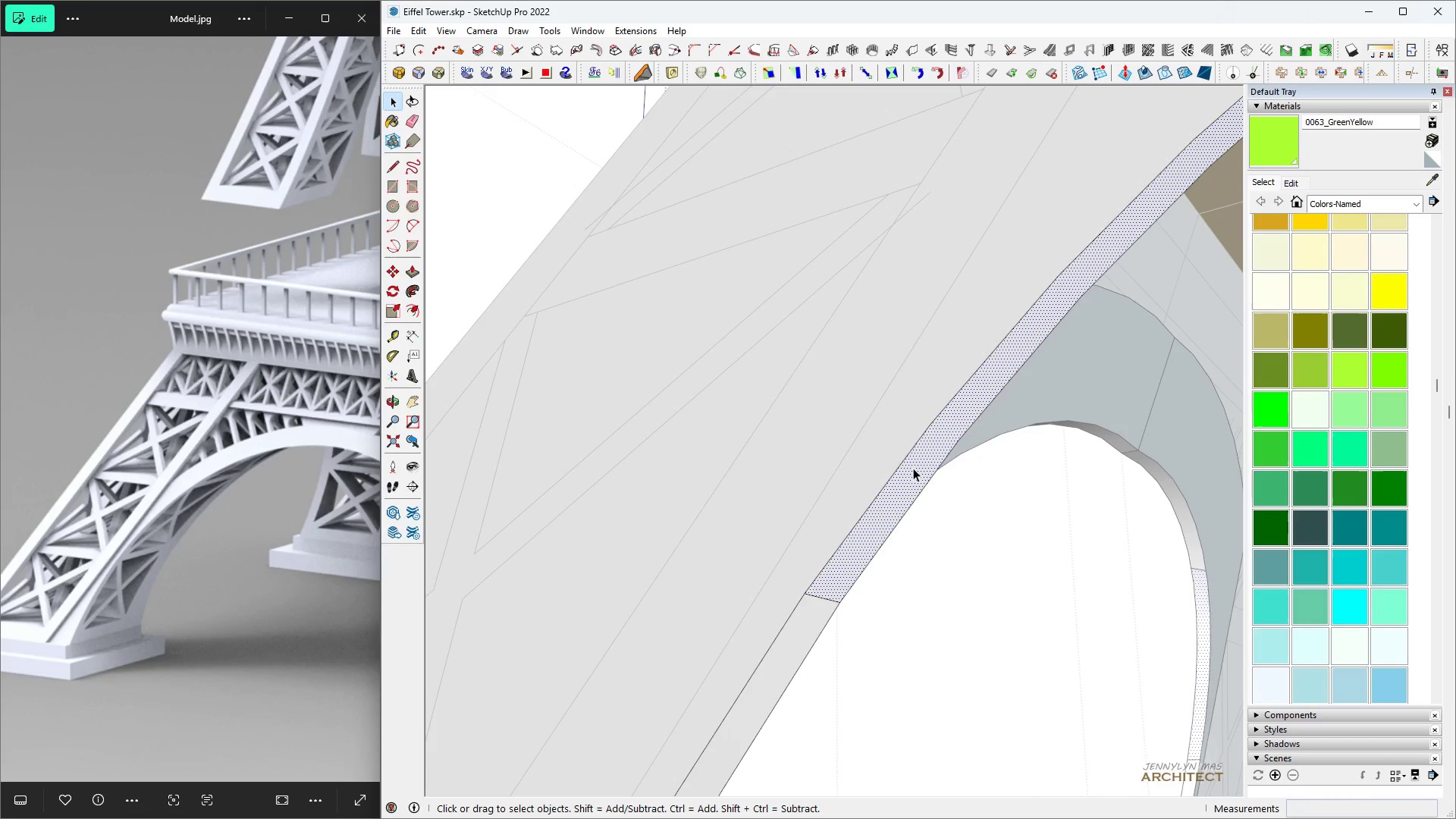 
double_click([913, 468])
 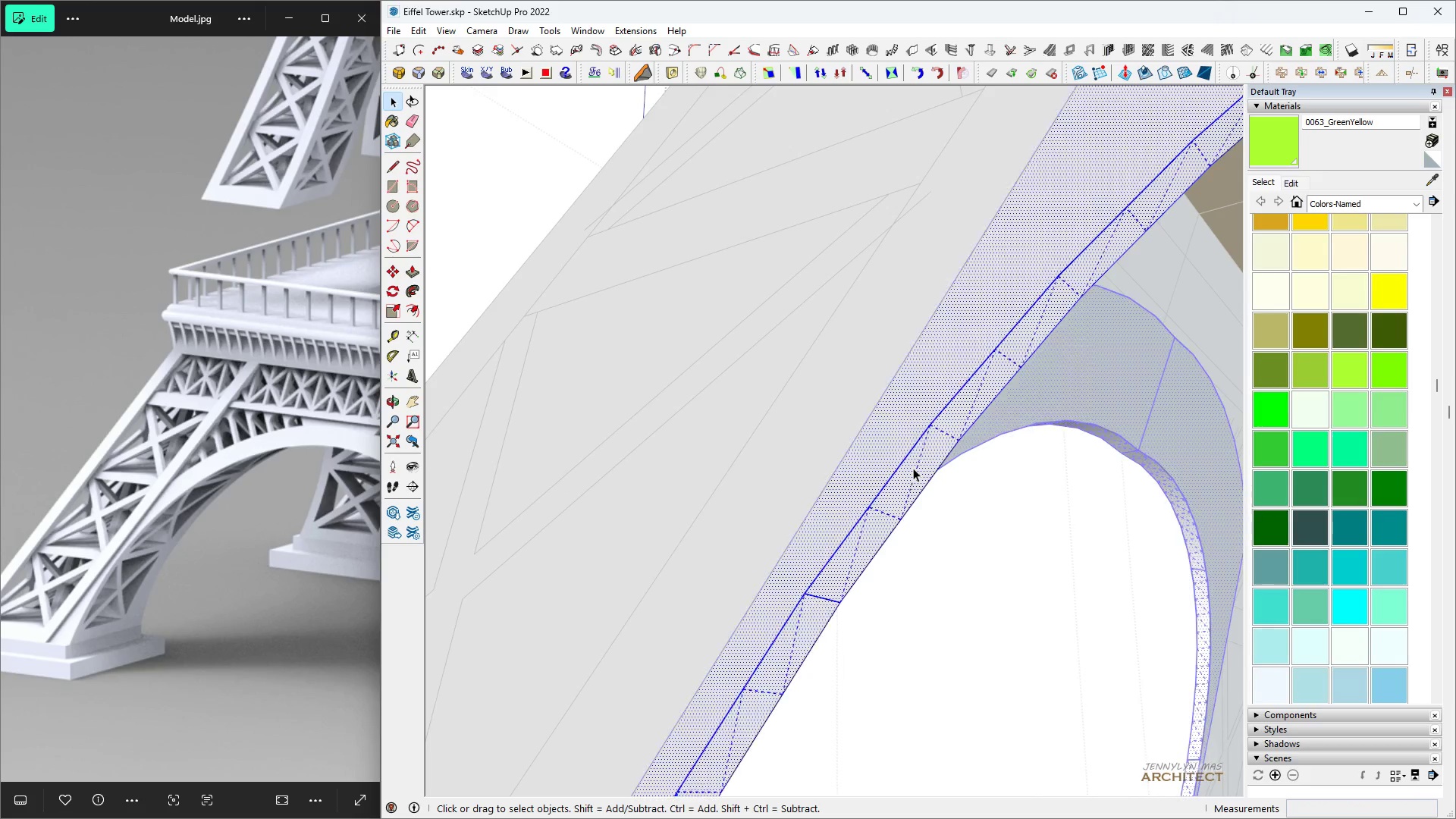 
left_click([913, 468])
 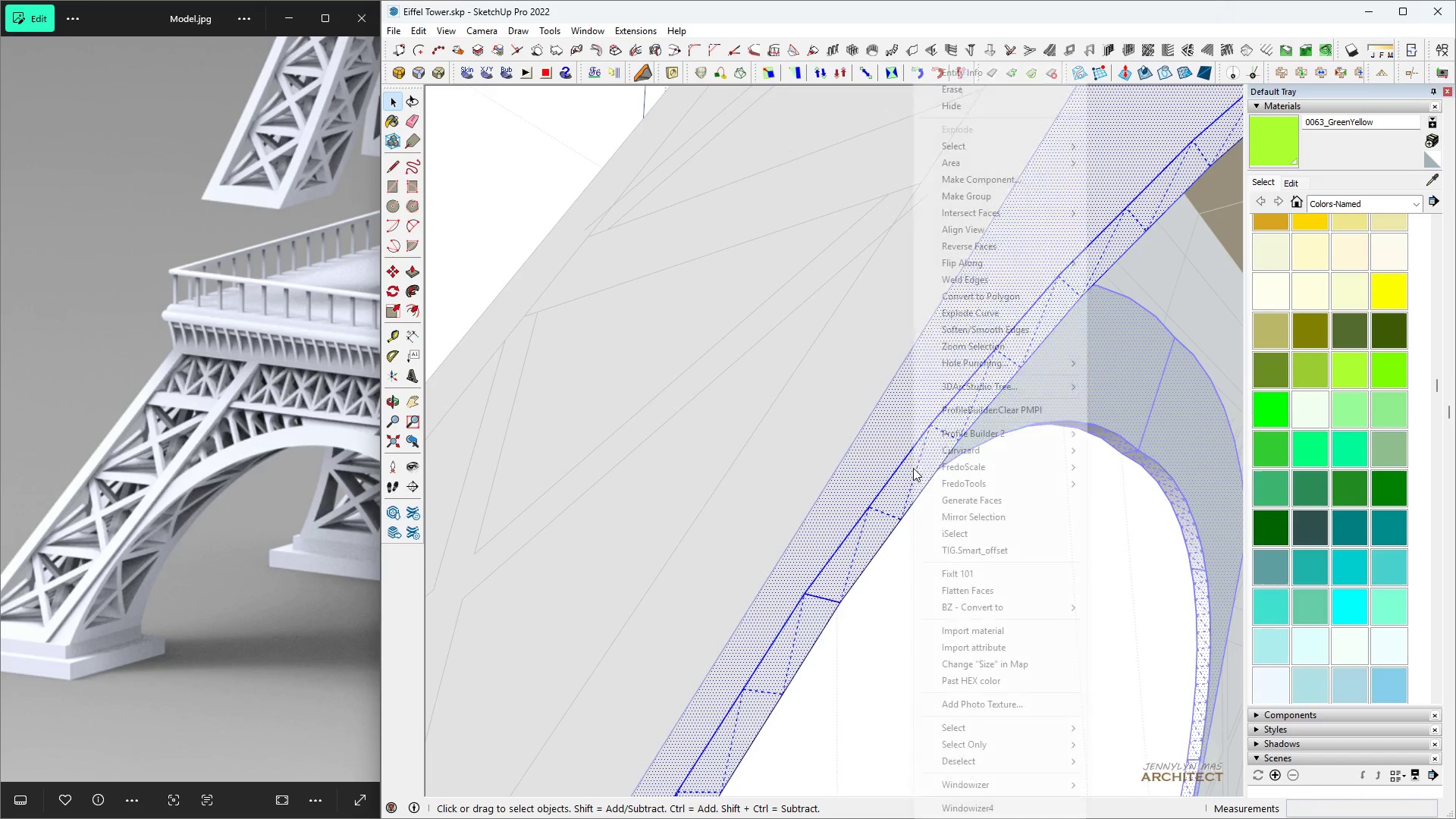 
right_click([913, 468])
 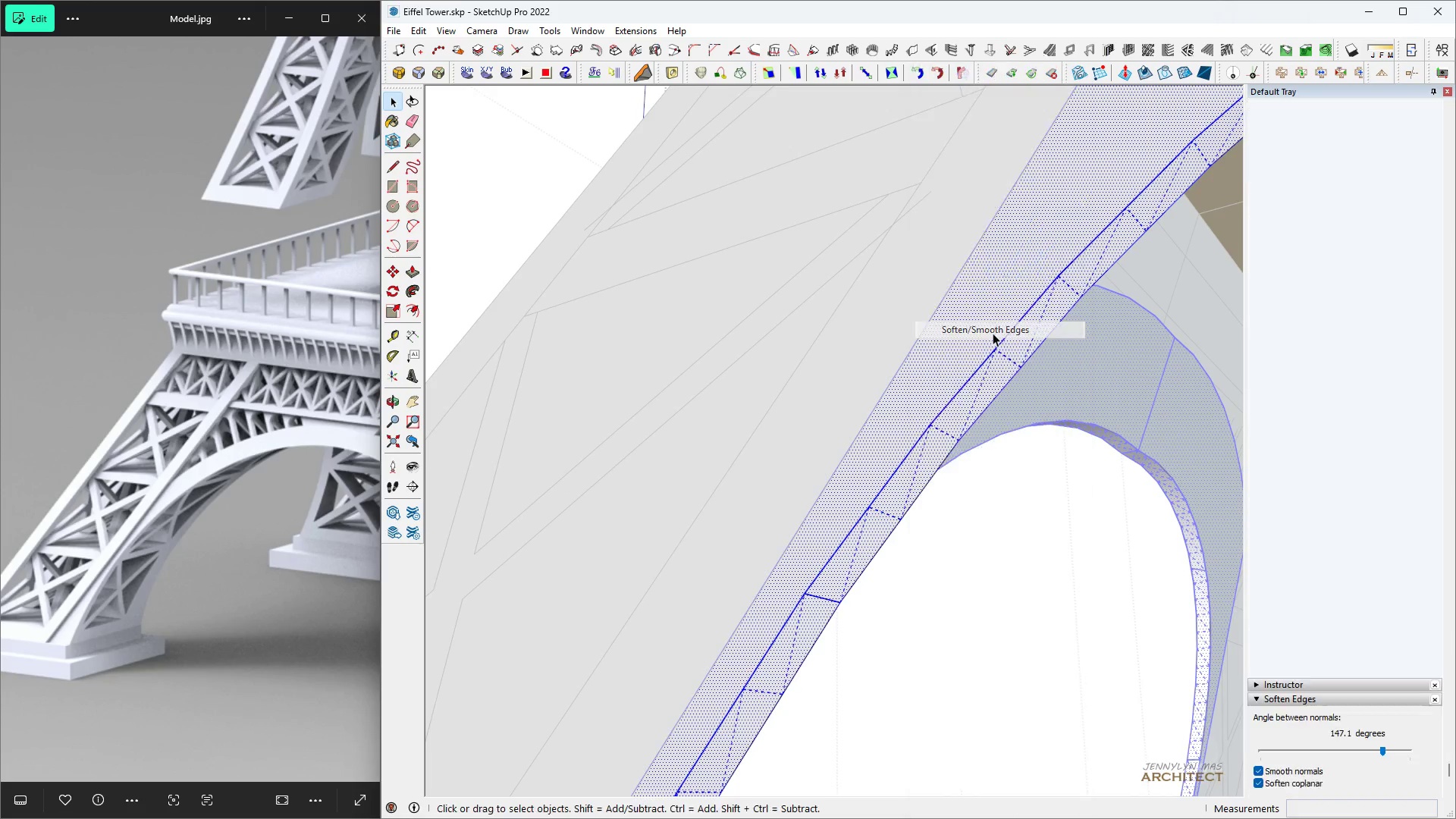 
scroll: coordinate [920, 438], scroll_direction: down, amount: 4.0
 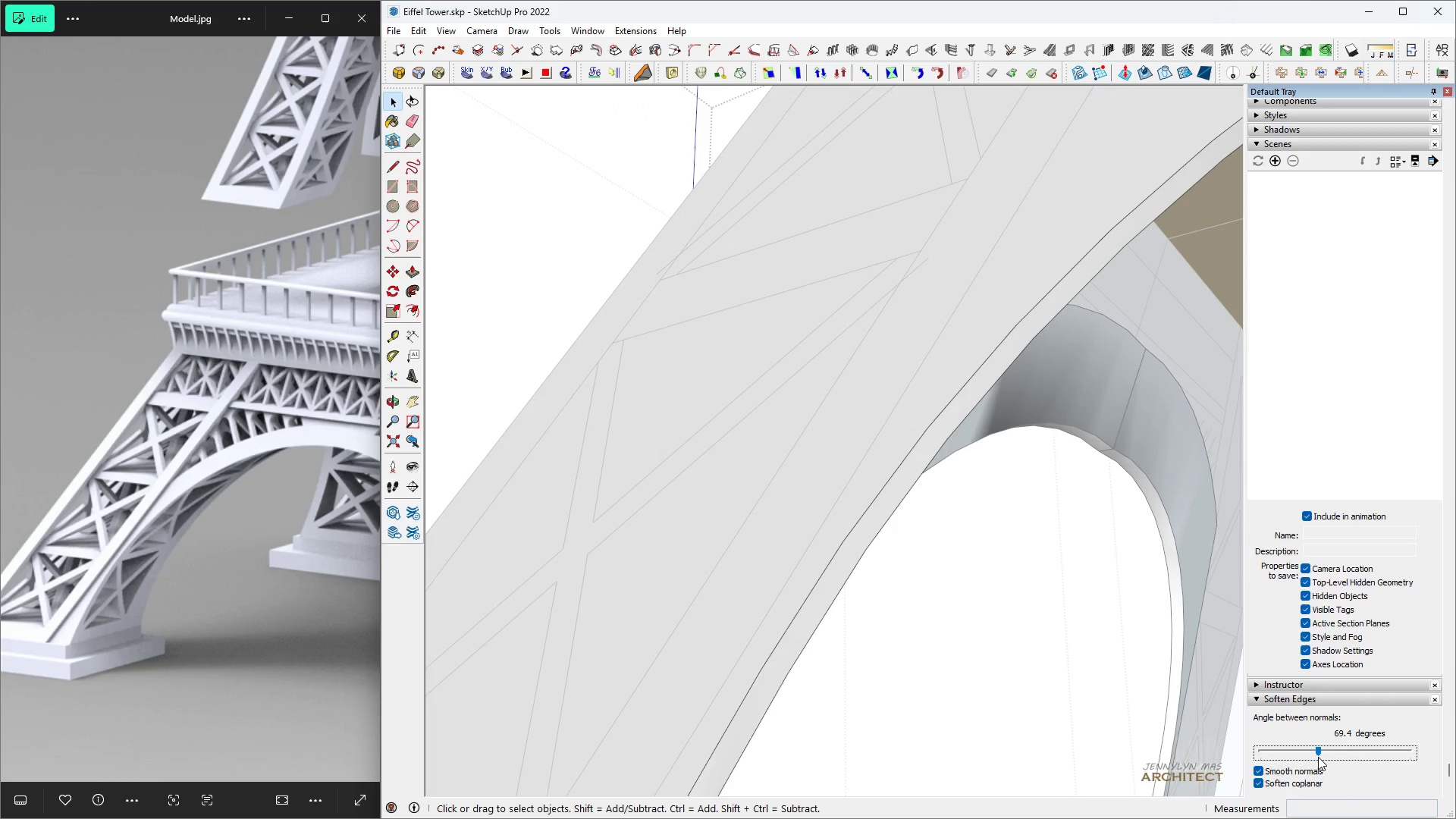 
left_click([1318, 757])
 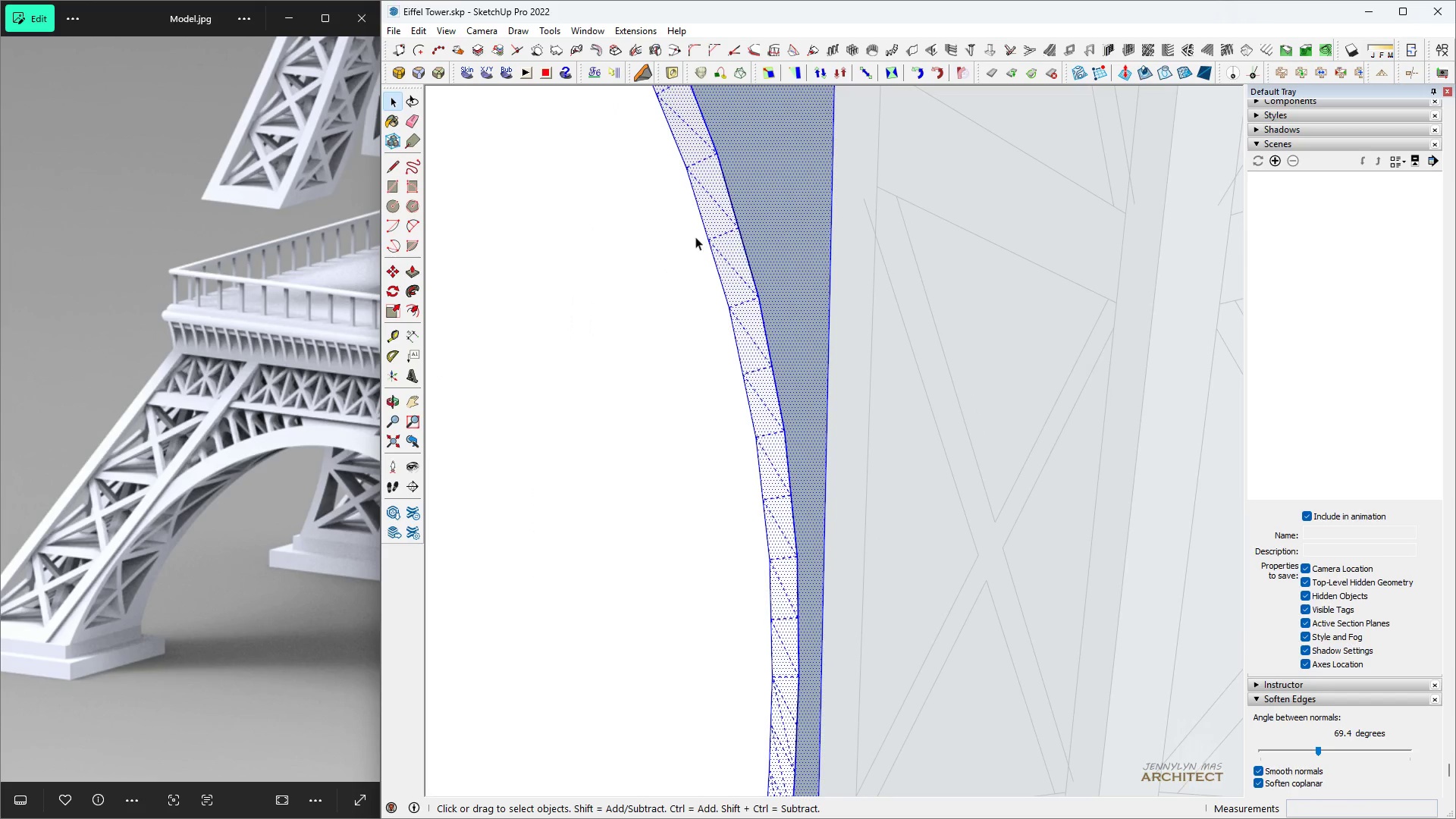 
right_click([760, 202])
 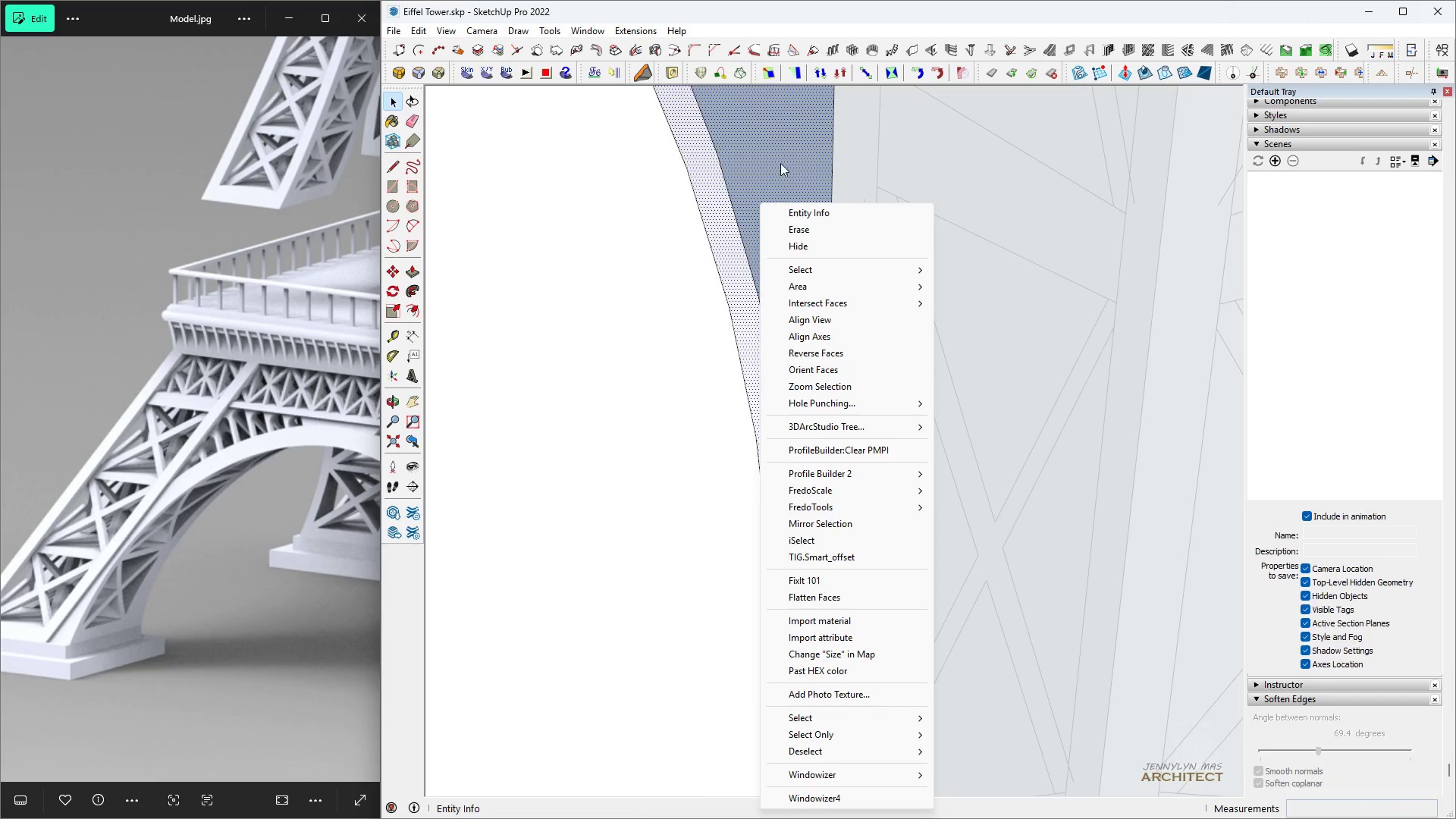 
double_click([767, 152])
 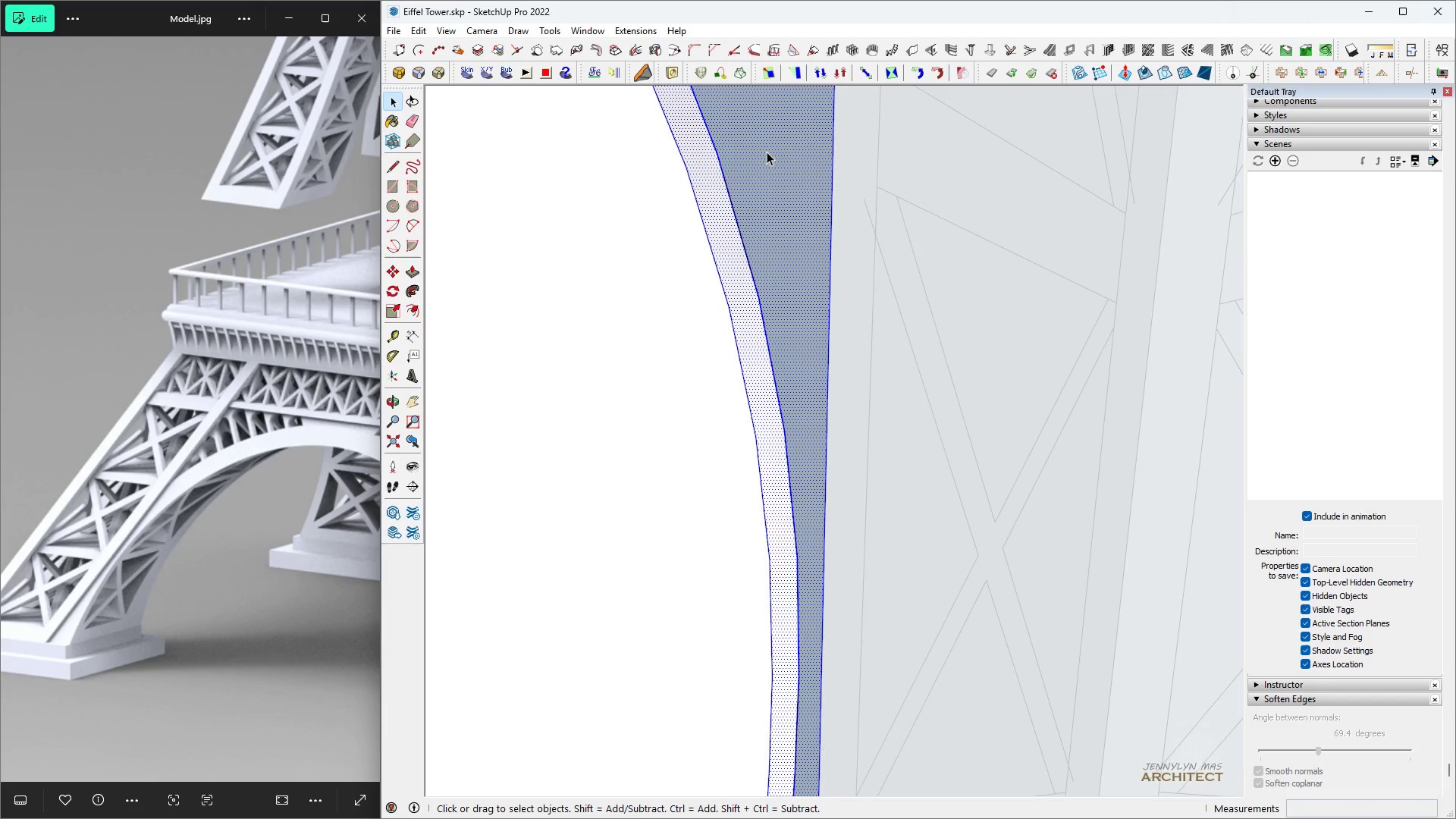 
left_click([766, 152])
 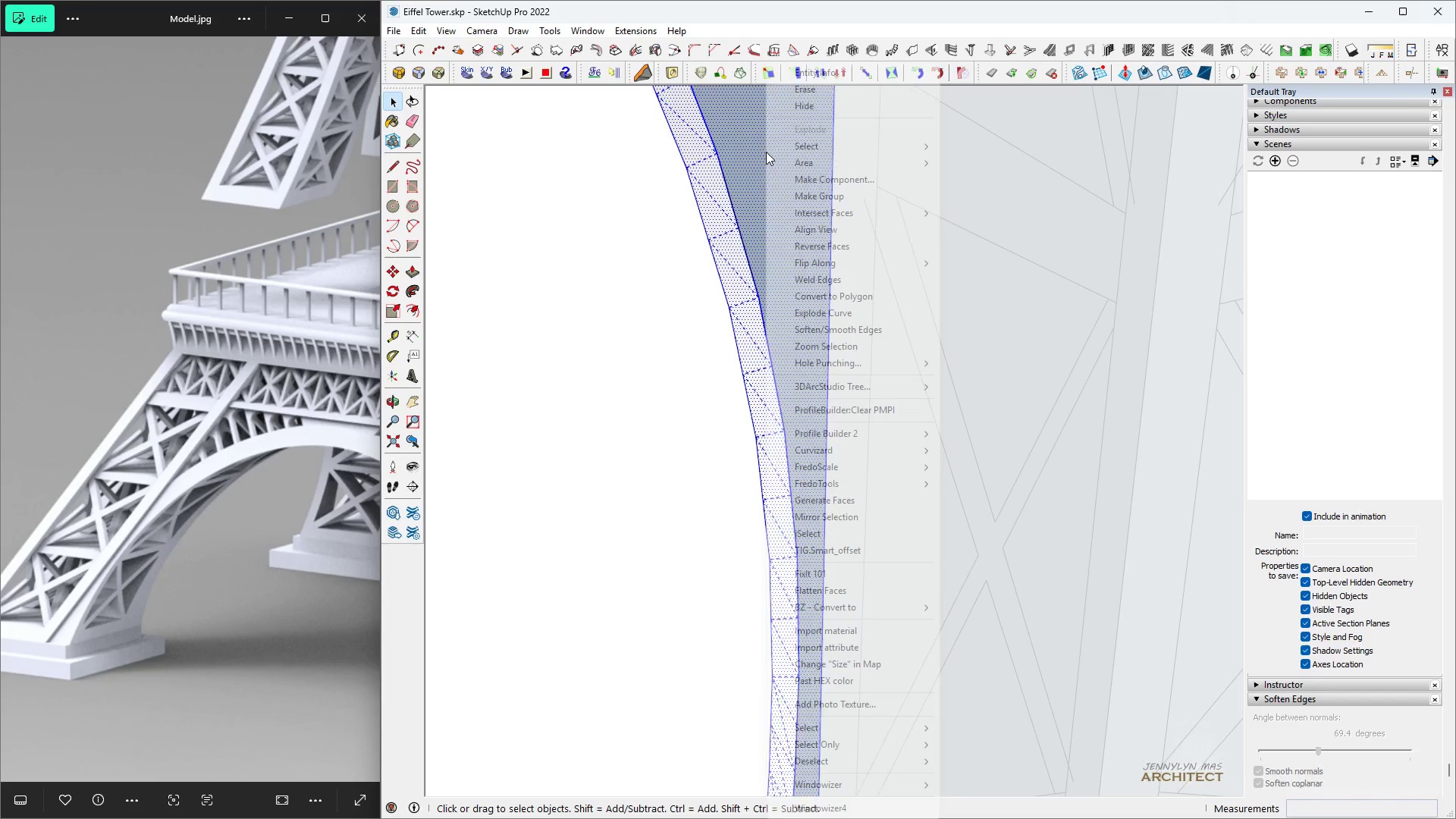 
right_click([766, 152])
 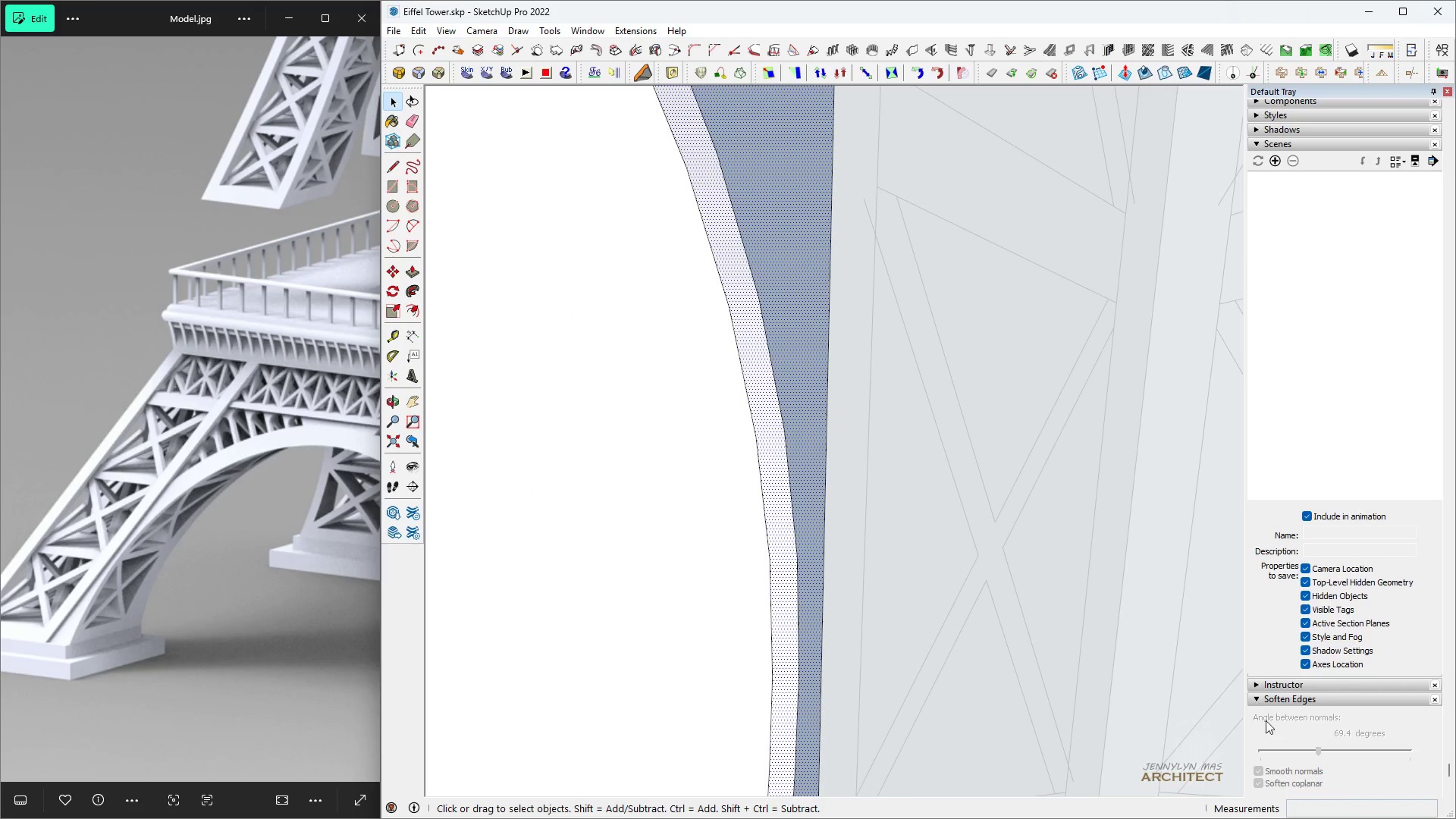 
left_click([1291, 751])
 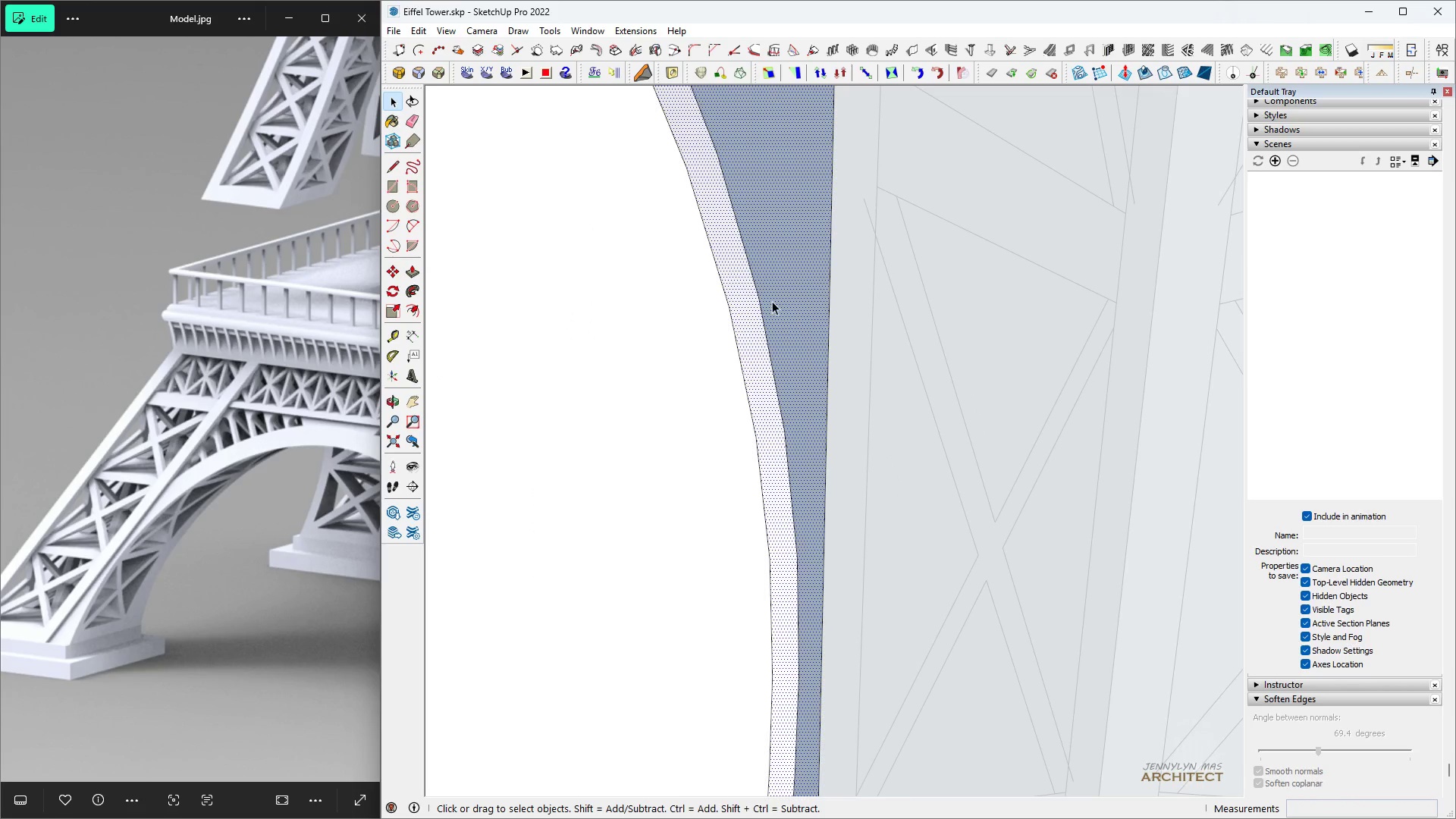 
double_click([772, 301])
 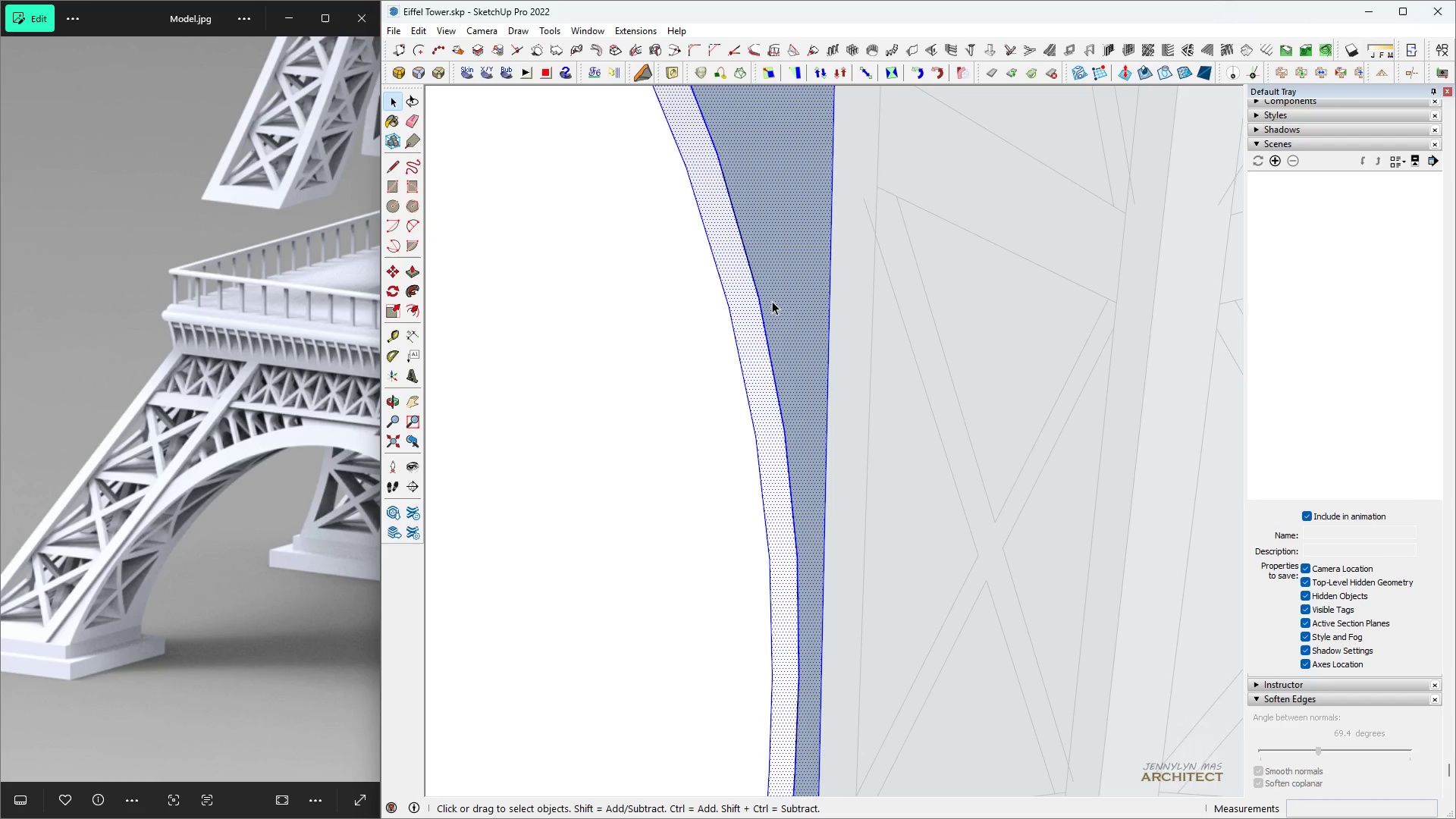 
triple_click([772, 301])
 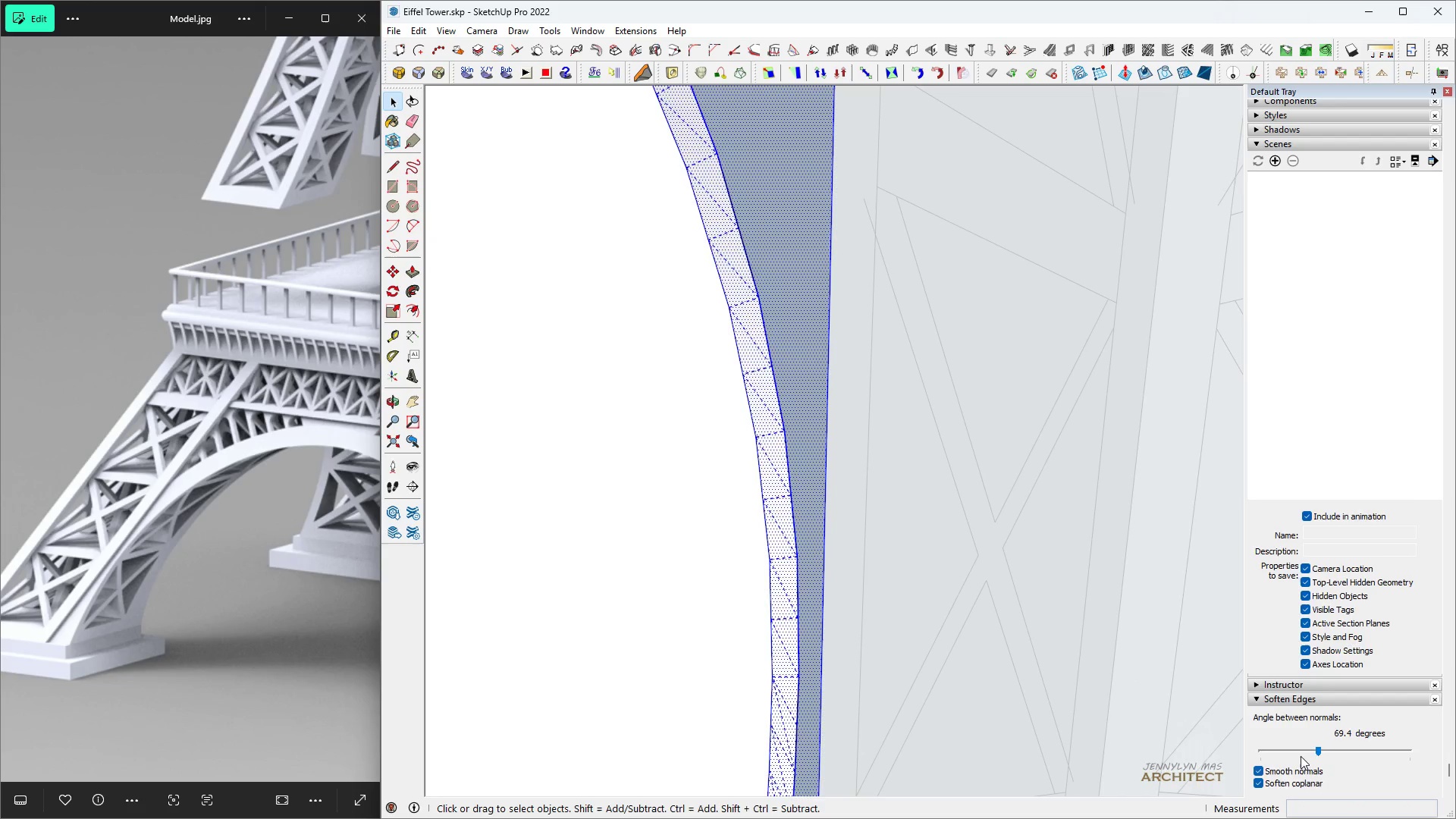 
left_click([1301, 753])
 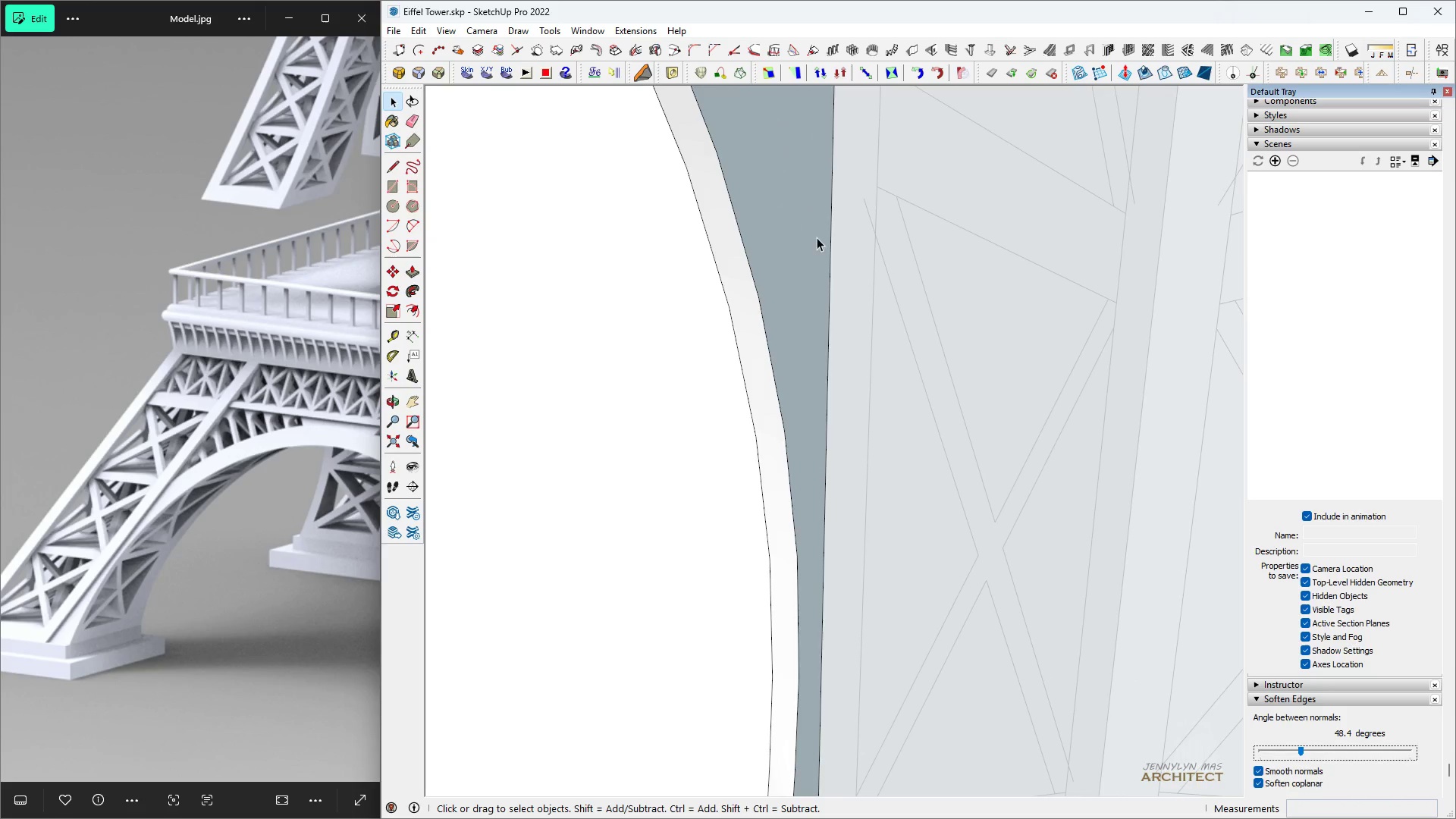 
left_click([800, 228])
 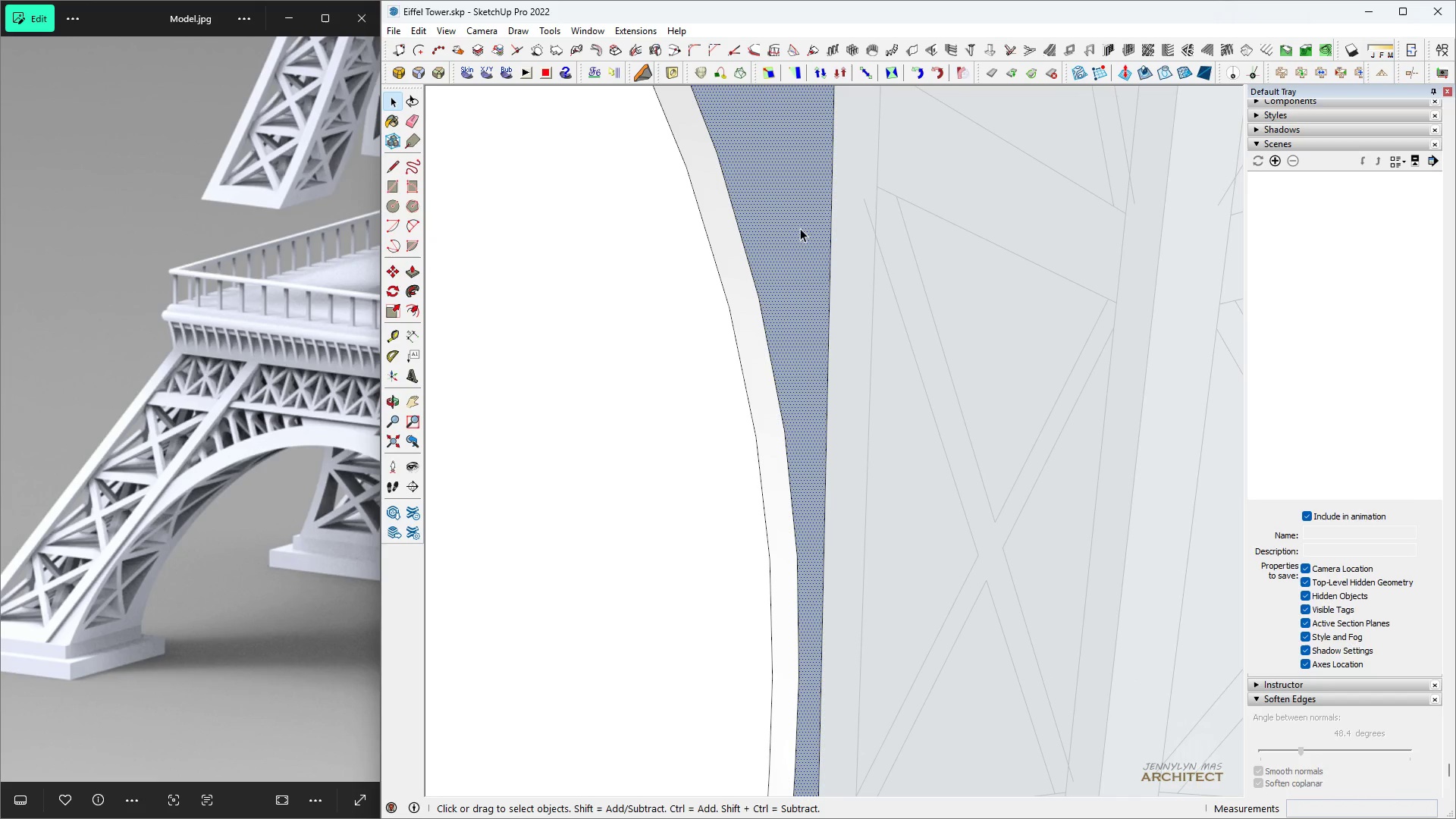 
right_click([800, 228])
 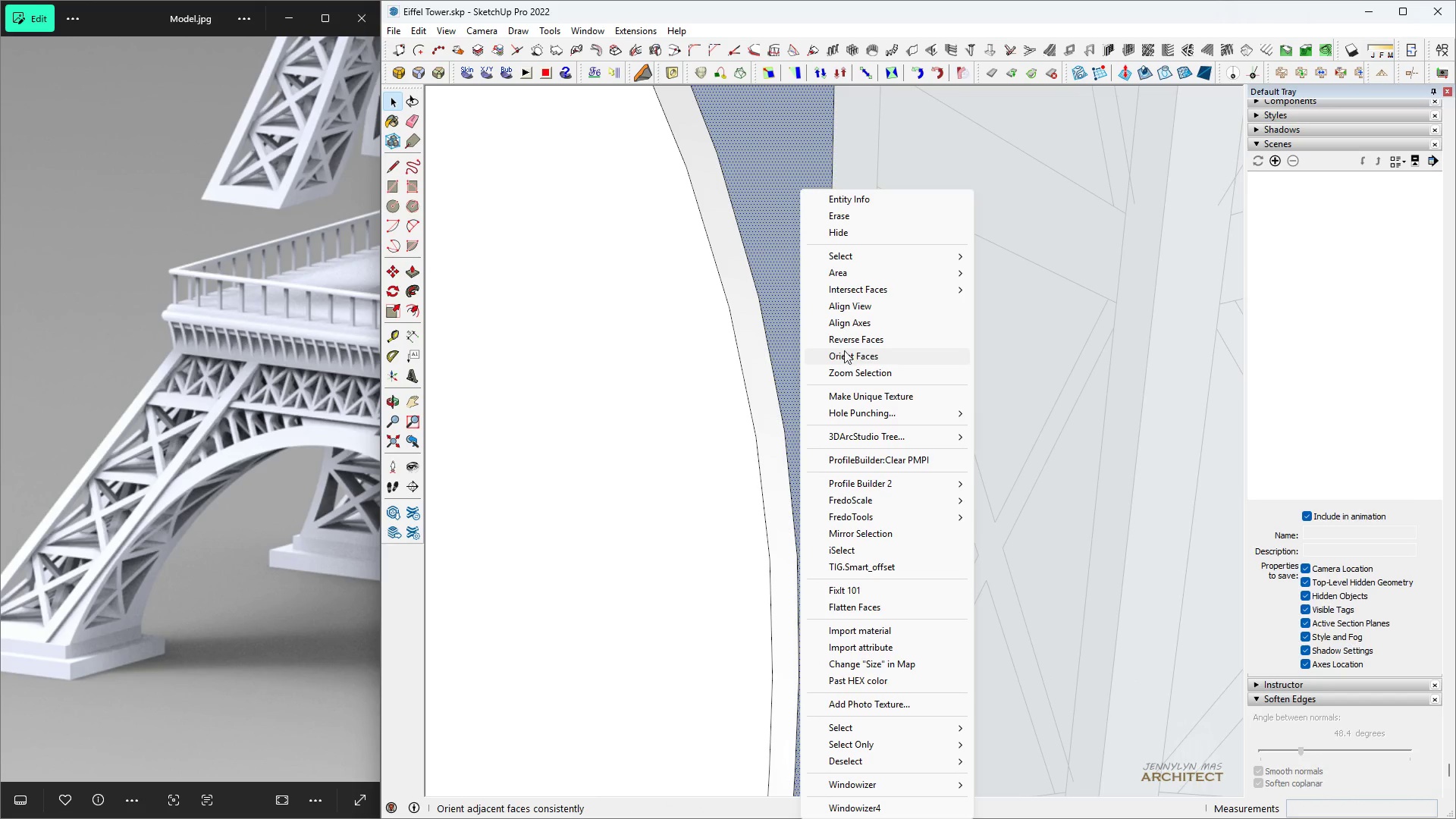 
left_click([840, 342])
 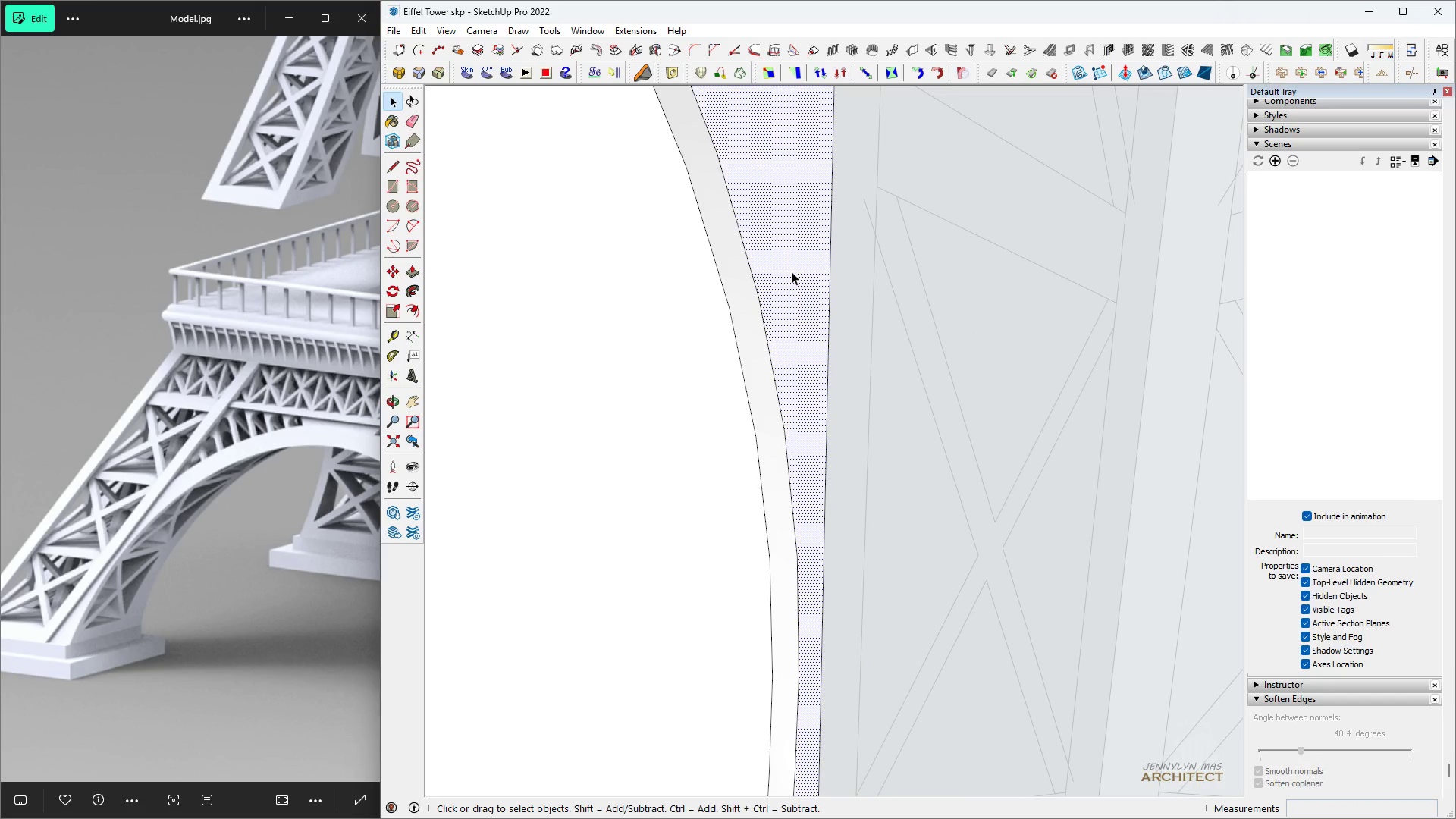 
type( hhhhhh )
 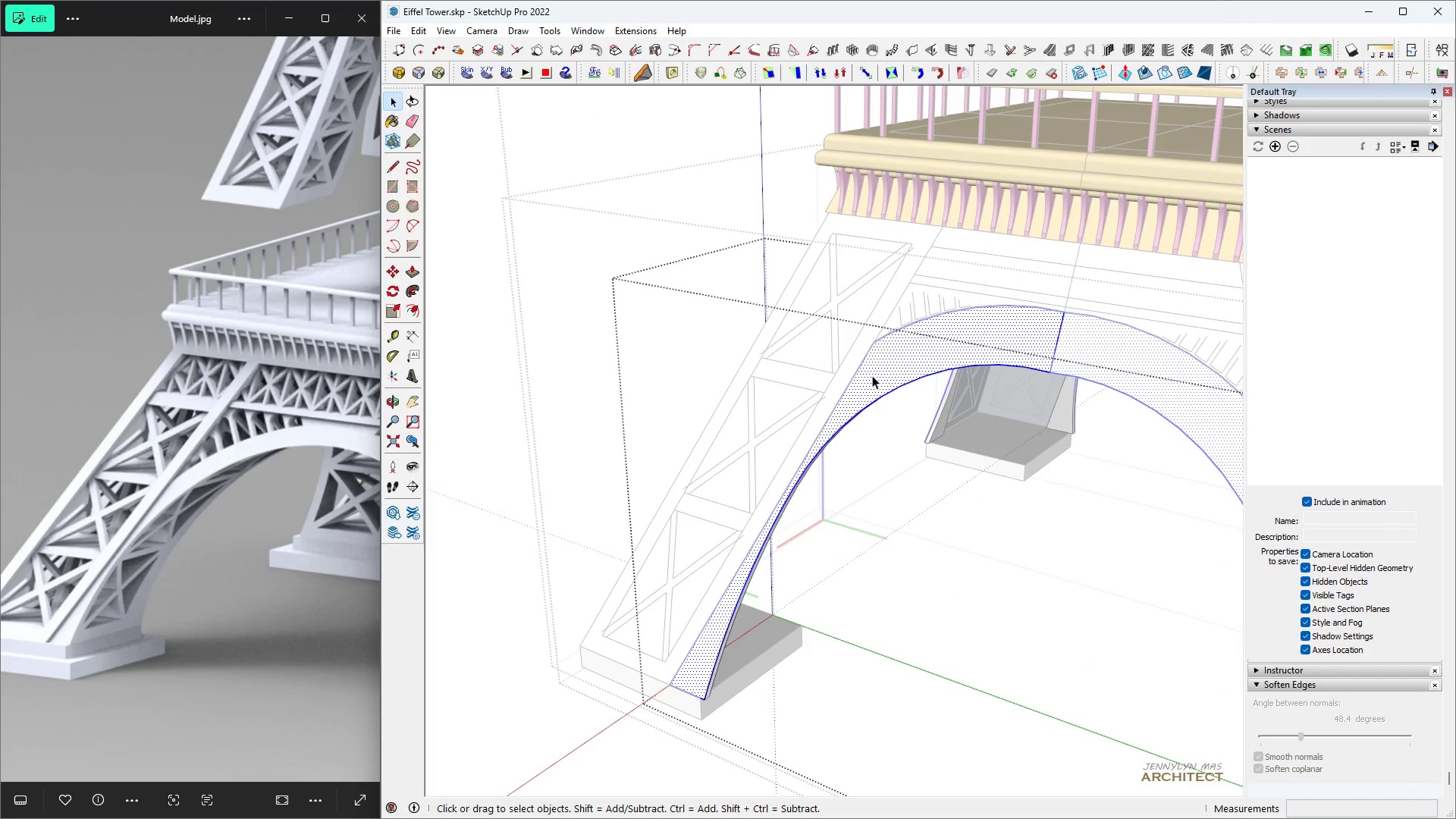 
scroll: coordinate [887, 360], scroll_direction: down, amount: 18.0
 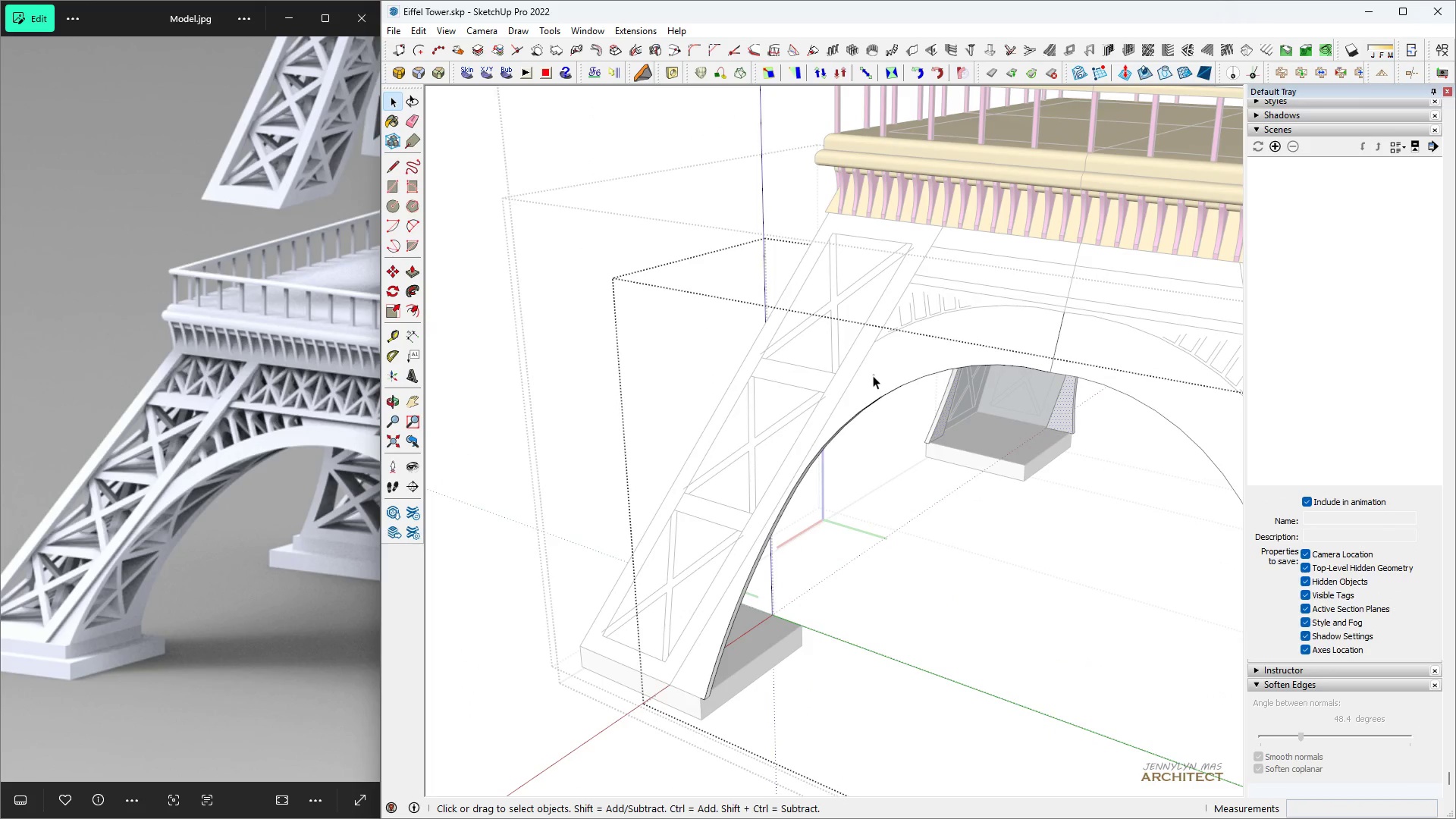 
triple_click([872, 375])
 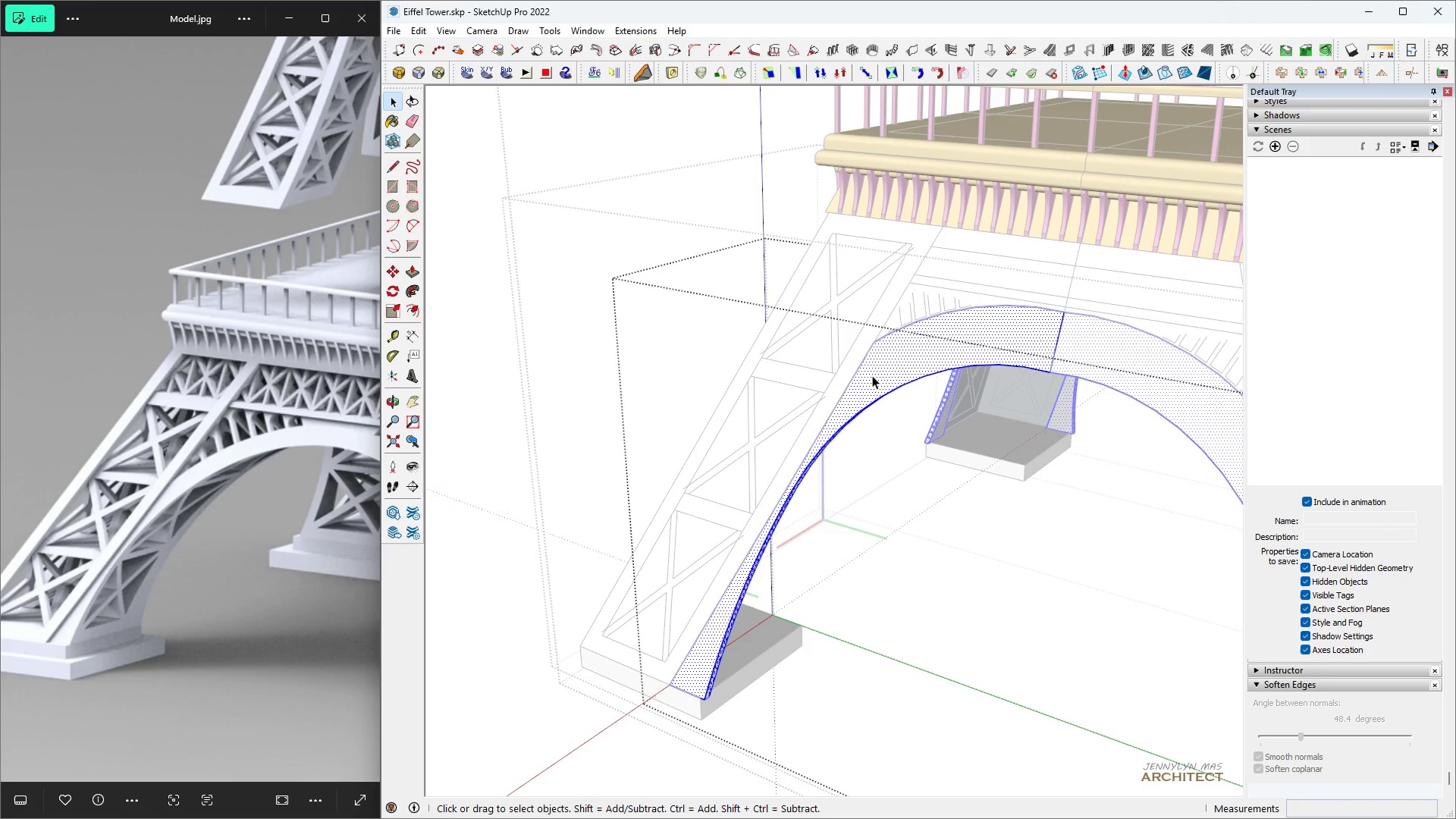 
triple_click([872, 375])
 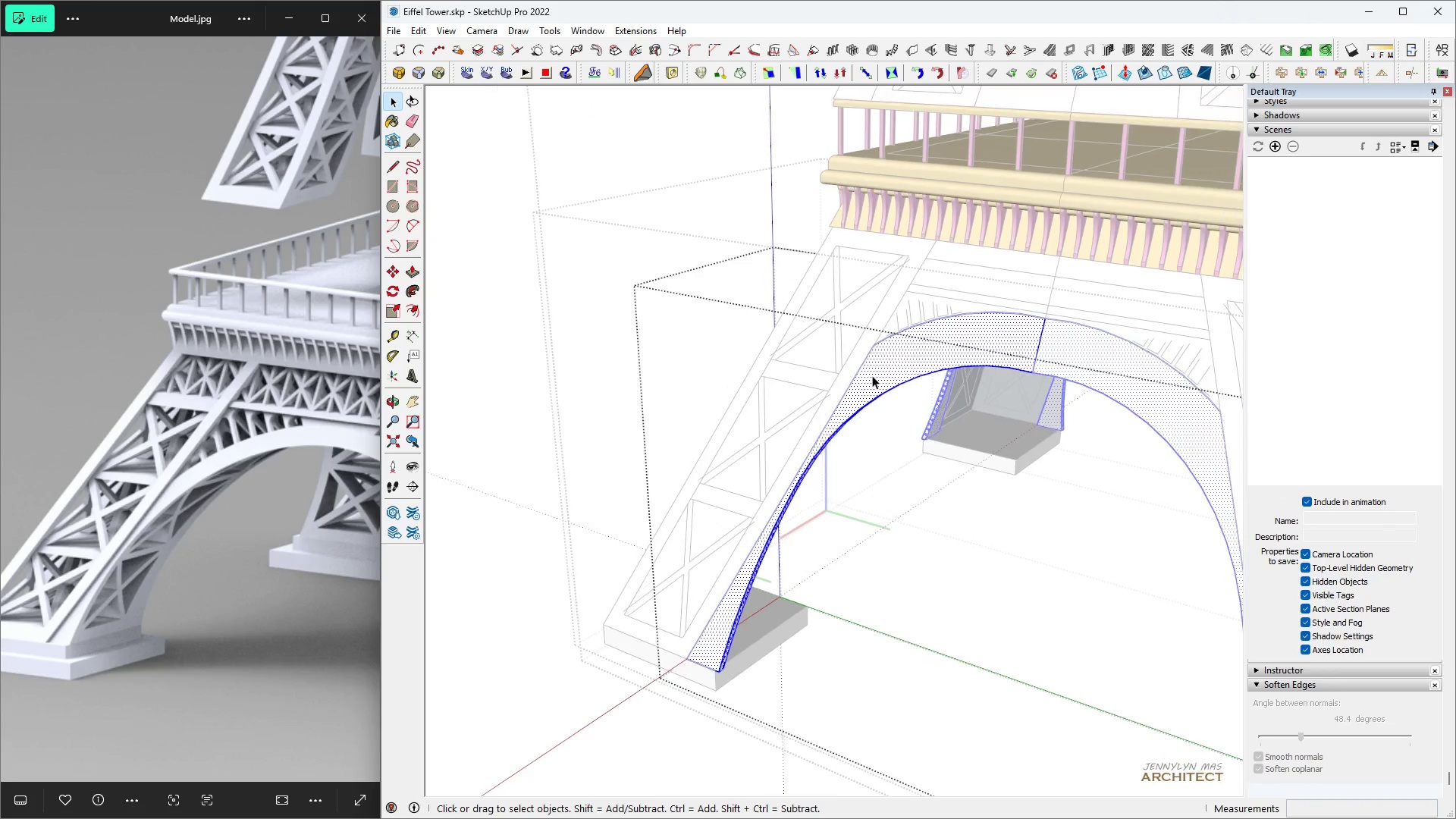 
scroll: coordinate [872, 375], scroll_direction: down, amount: 1.0
 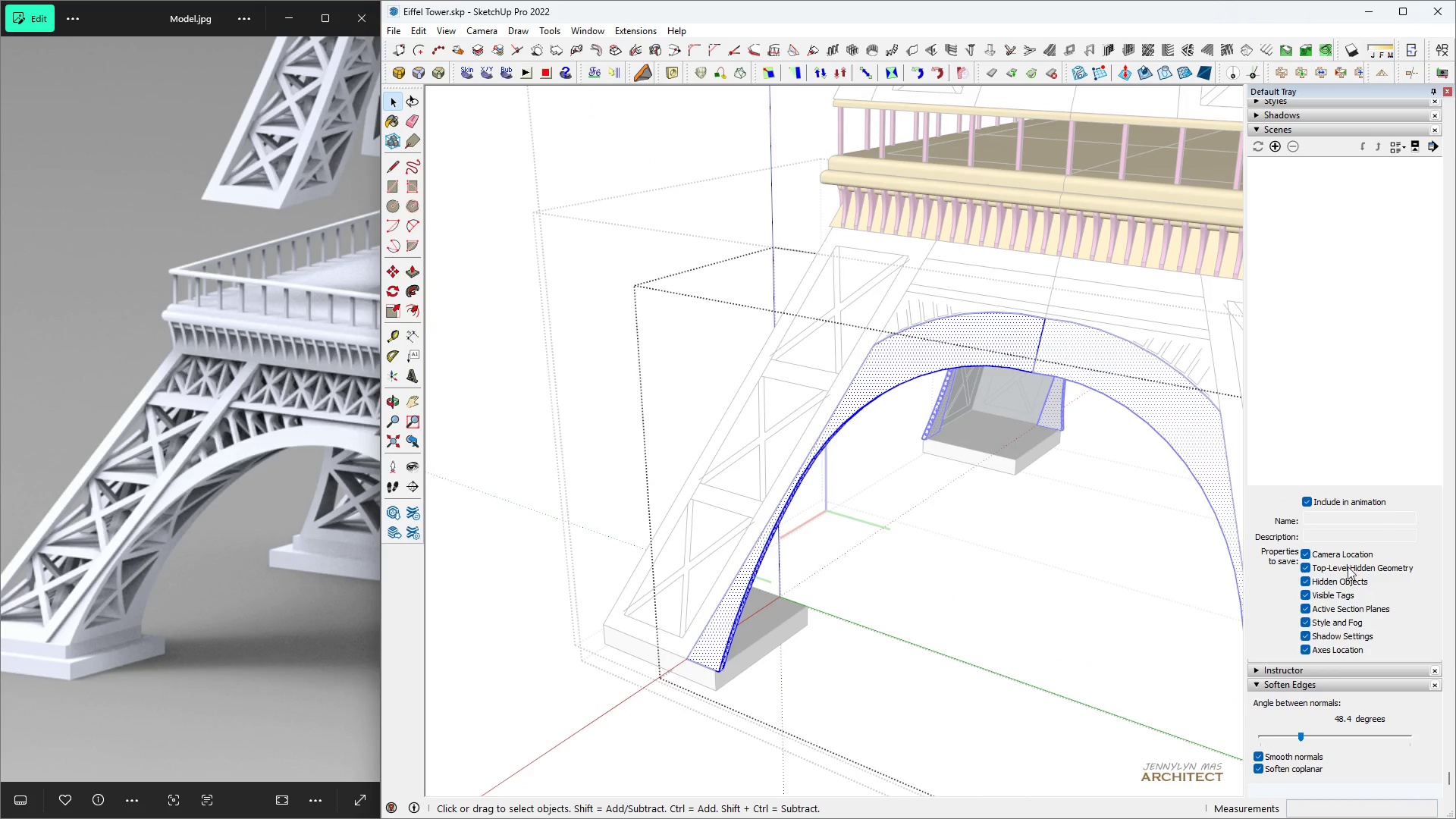 
key(Space)
 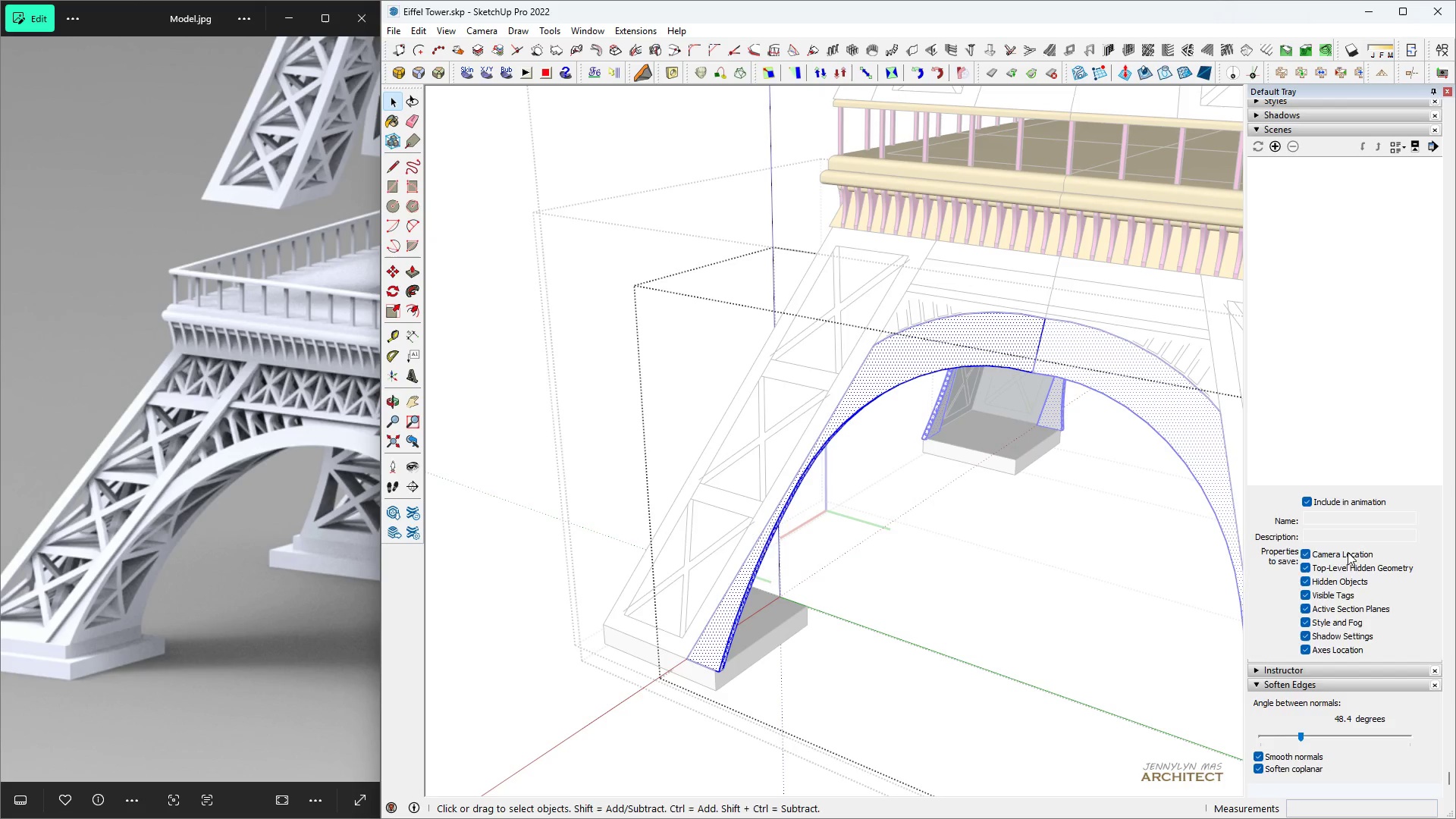 
key(B)
 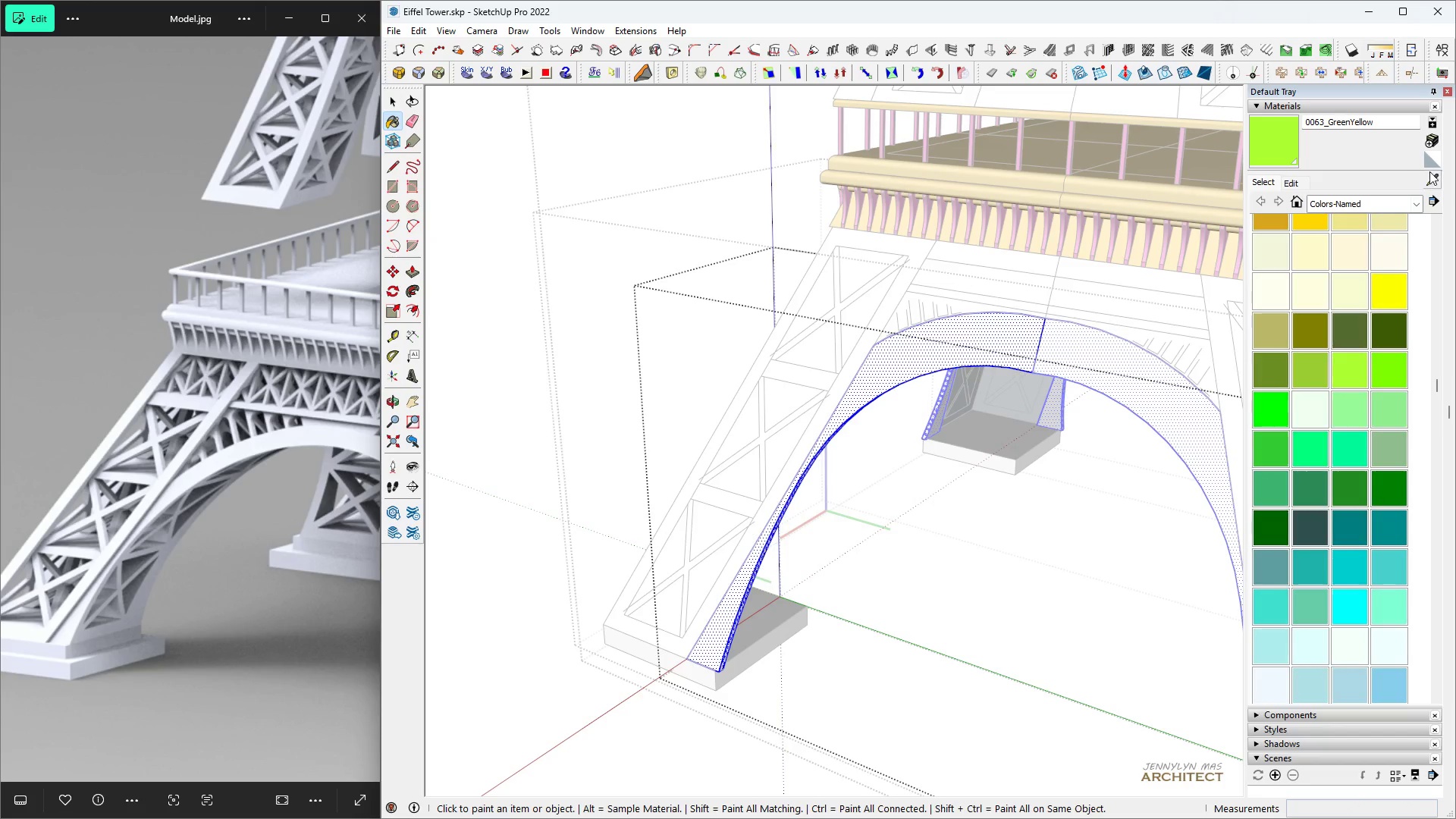 
left_click([1430, 182])
 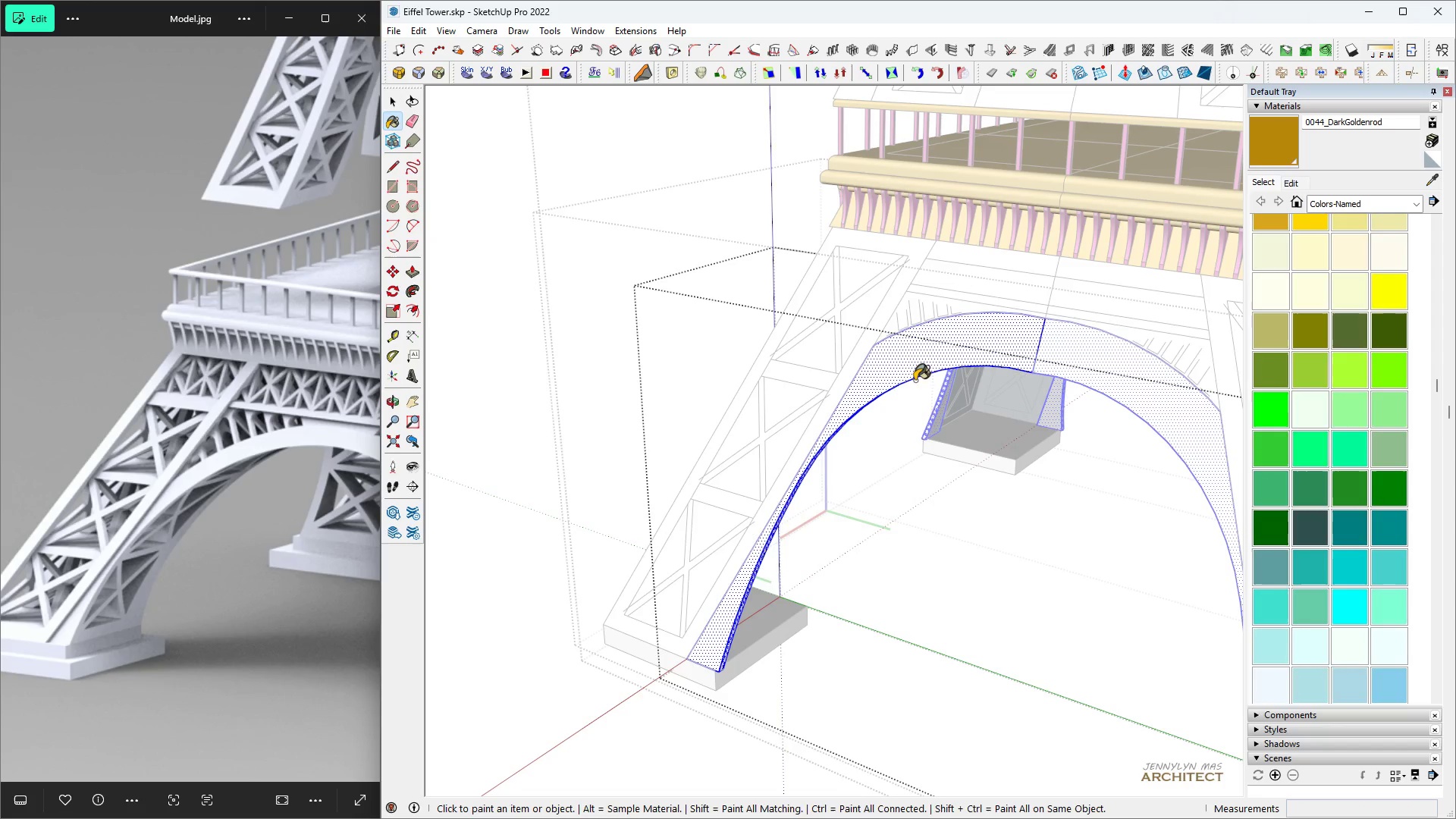 
double_click([908, 371])
 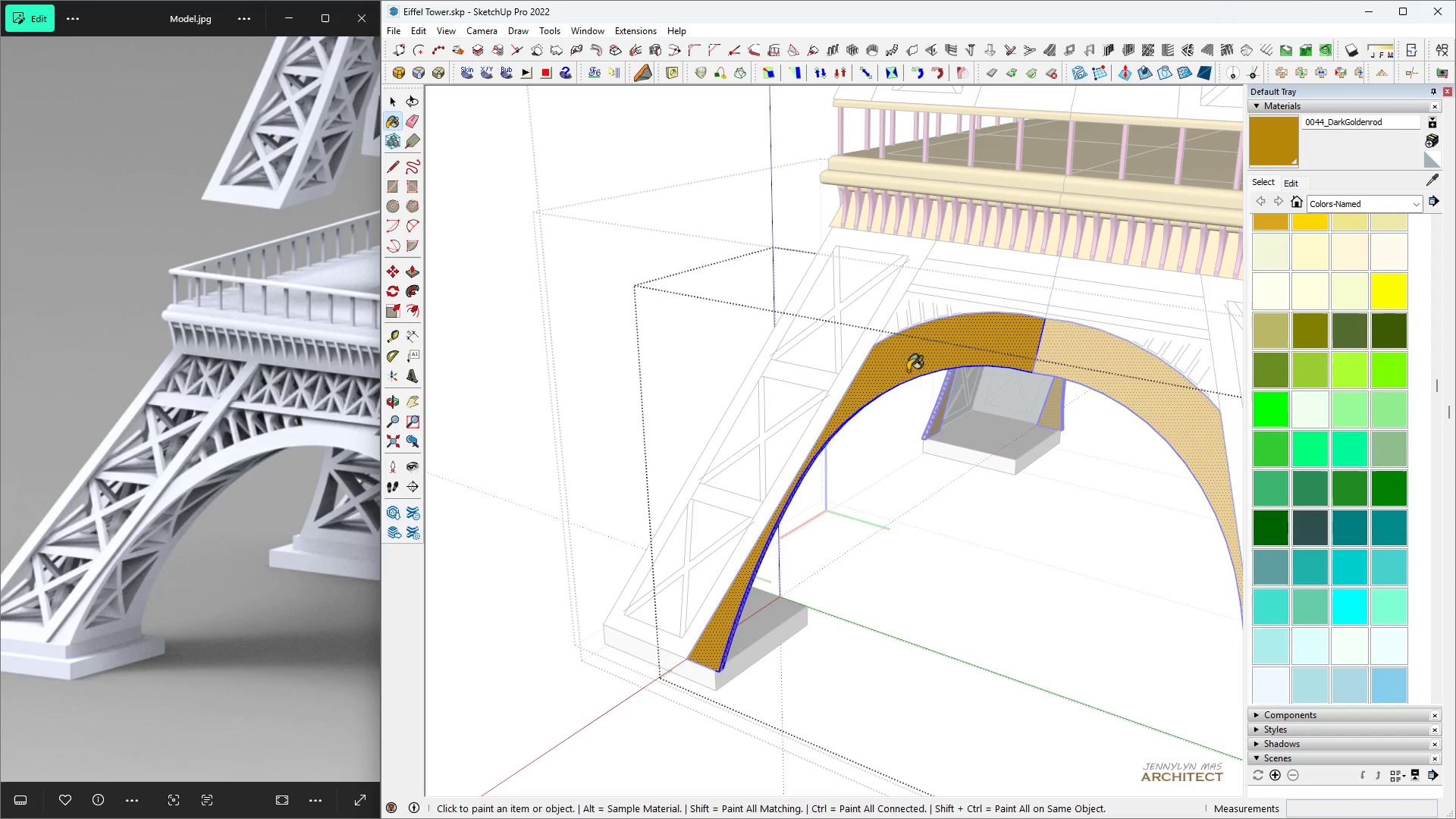 
triple_click([908, 371])
 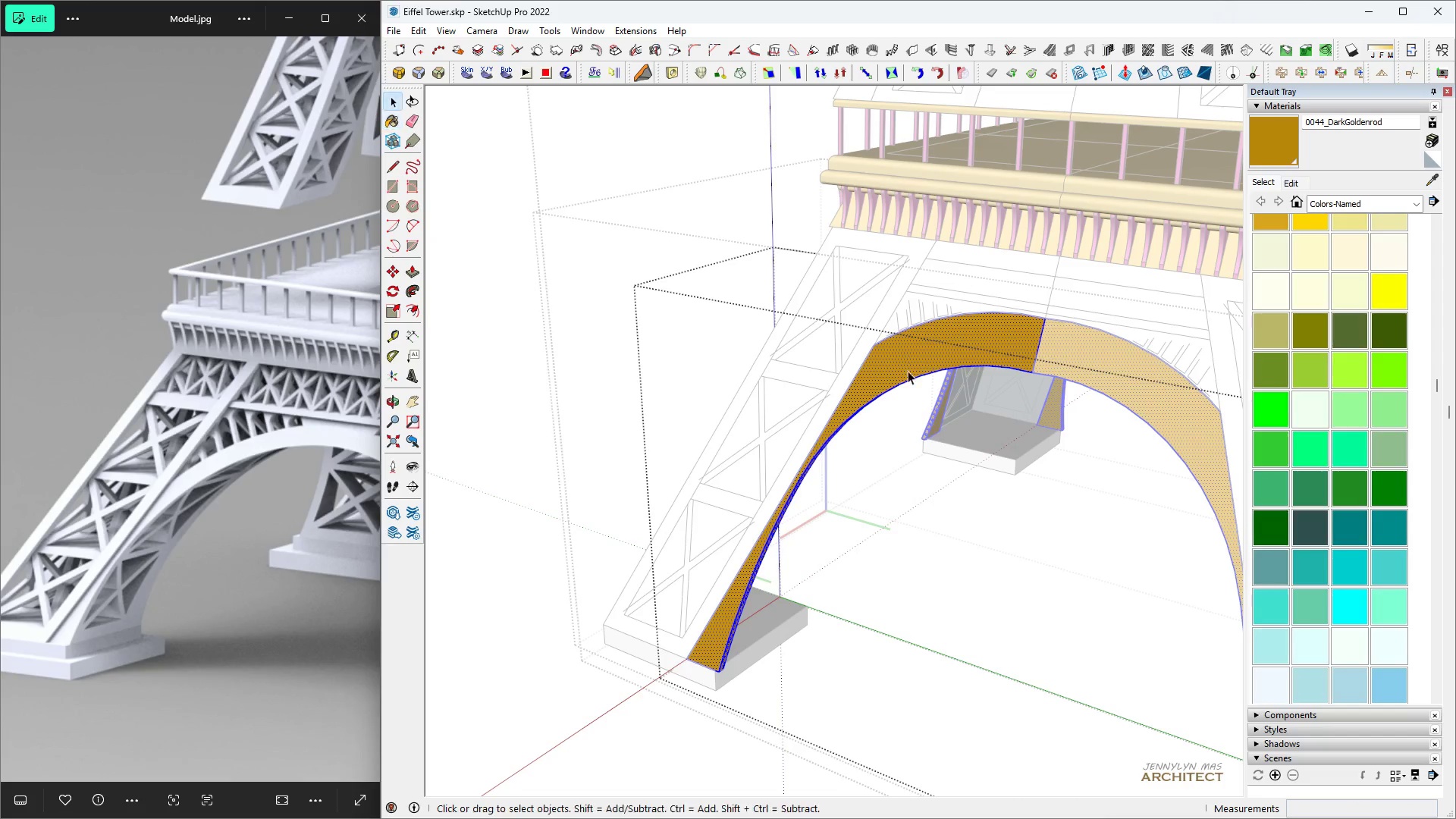 
key(Space)
 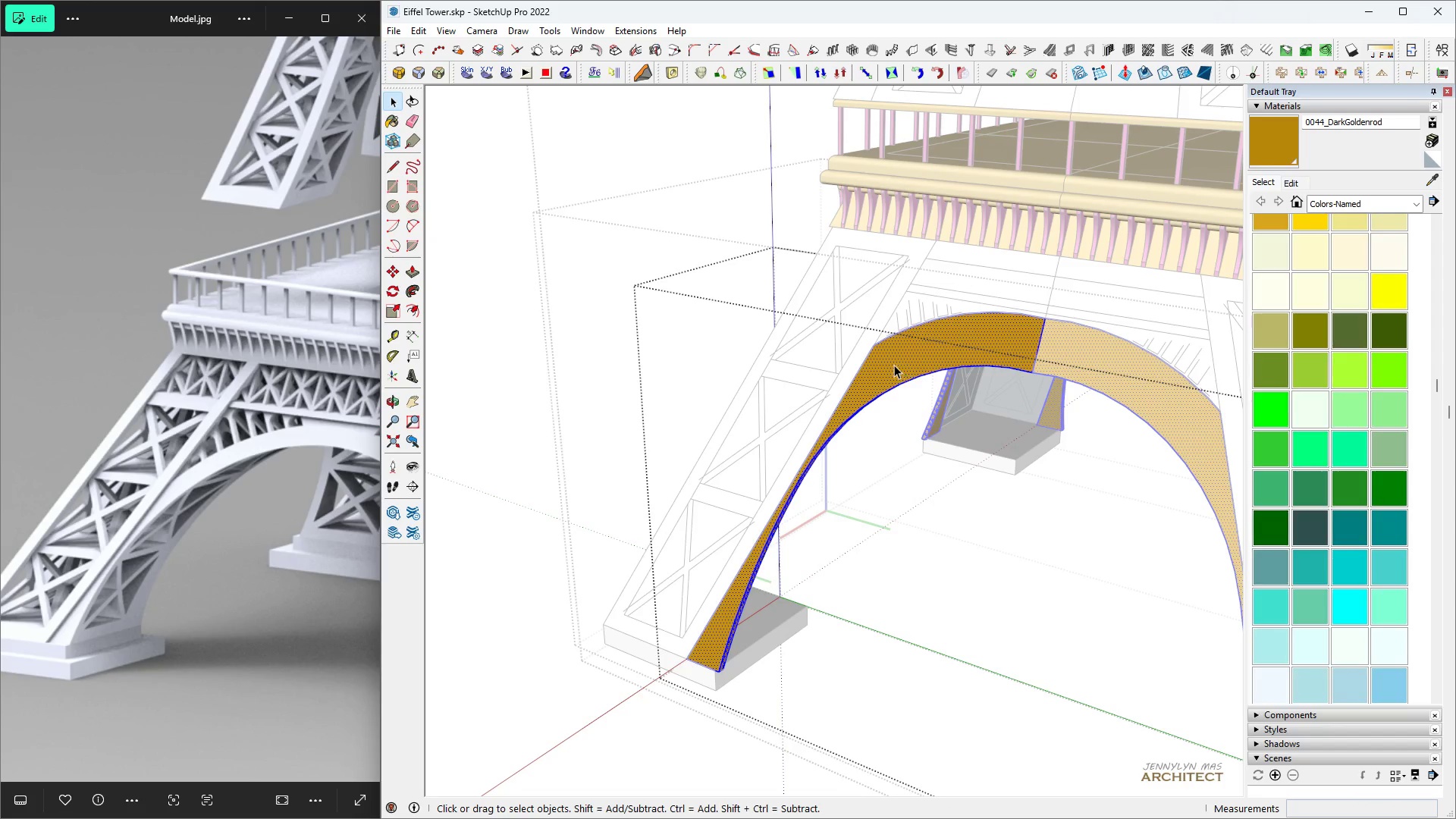 
key(Escape)
 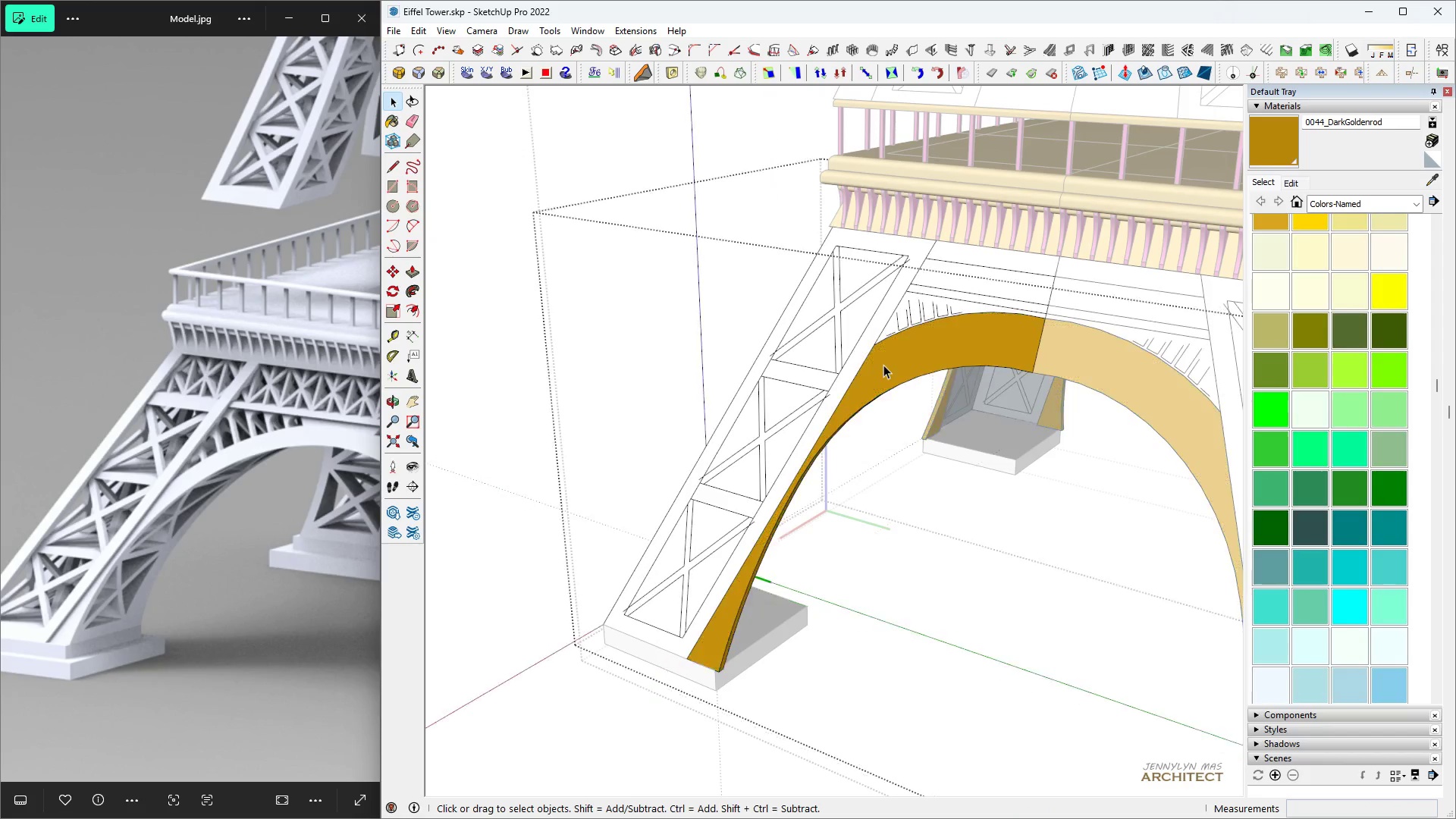 
key(Escape)
 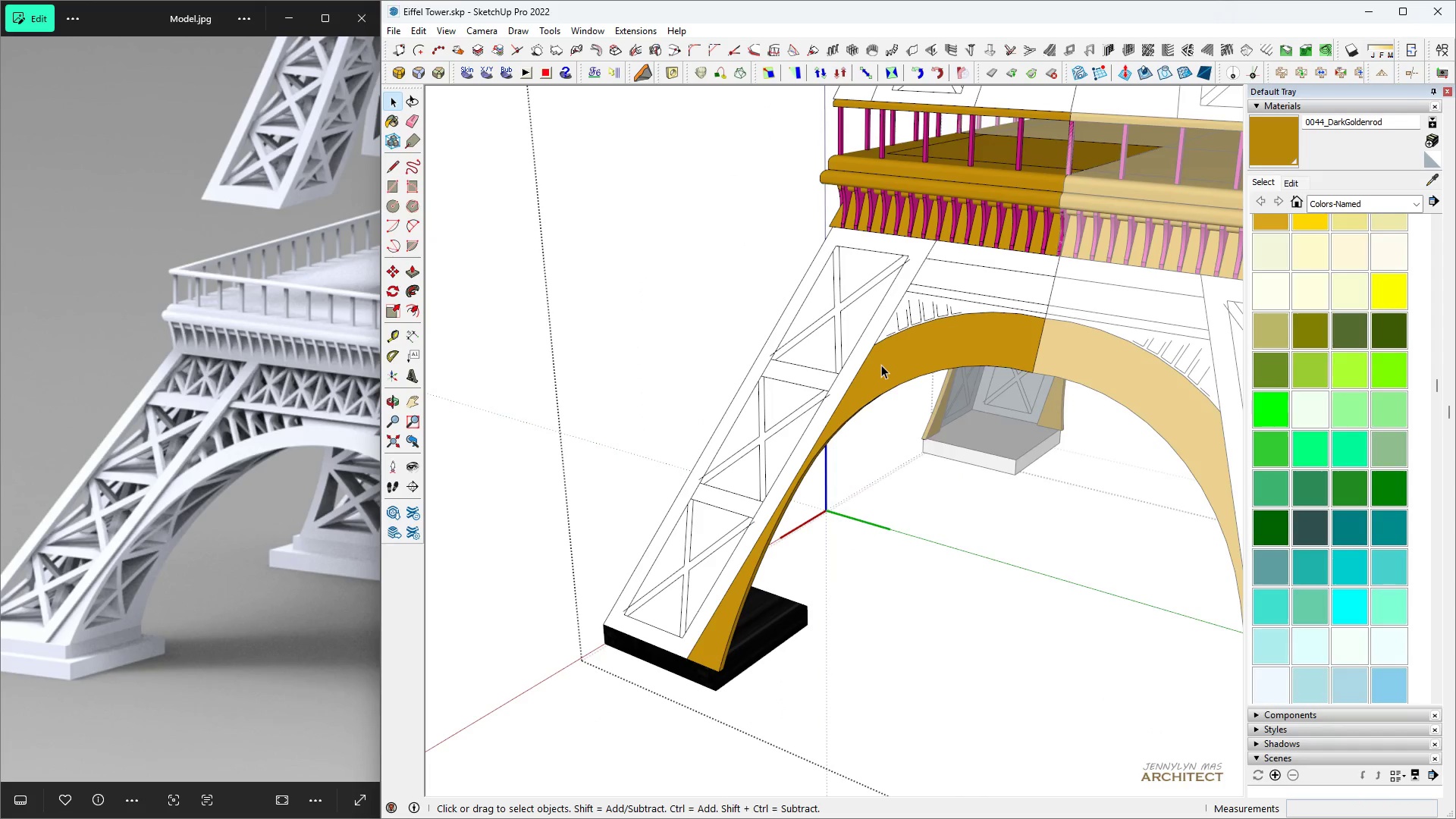 
key(Escape)
 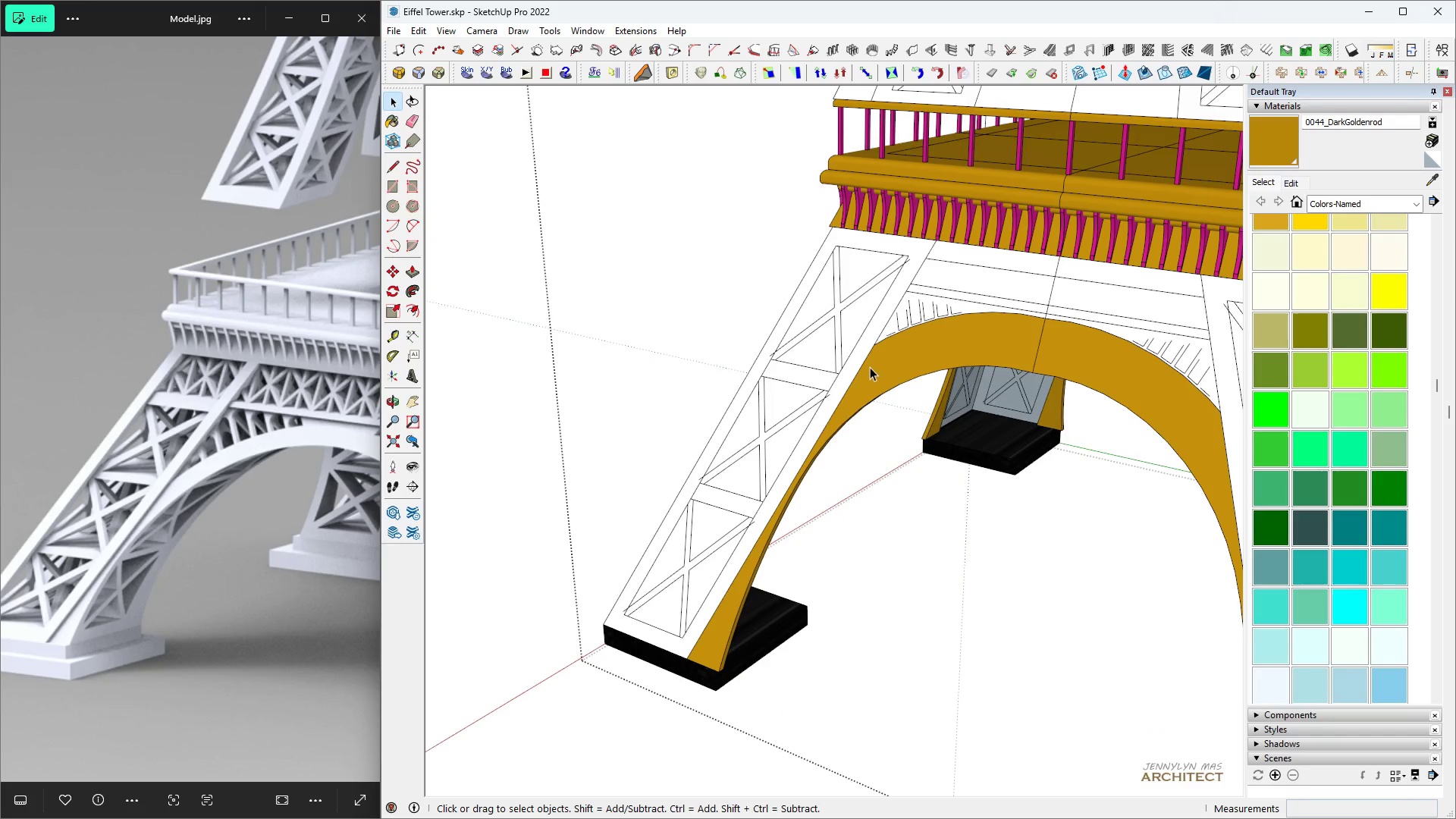 
key(Escape)
 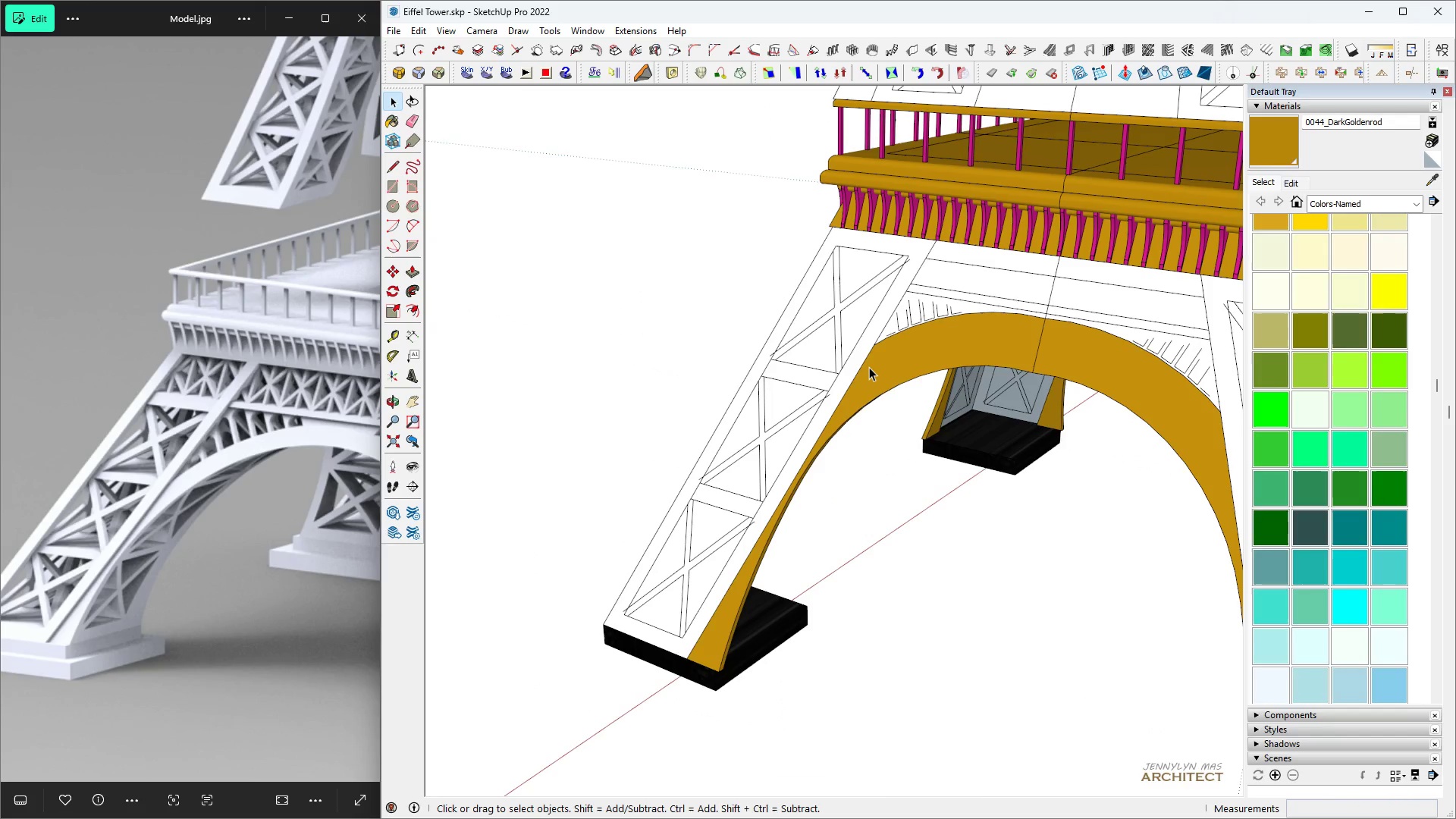 
key(Escape)
 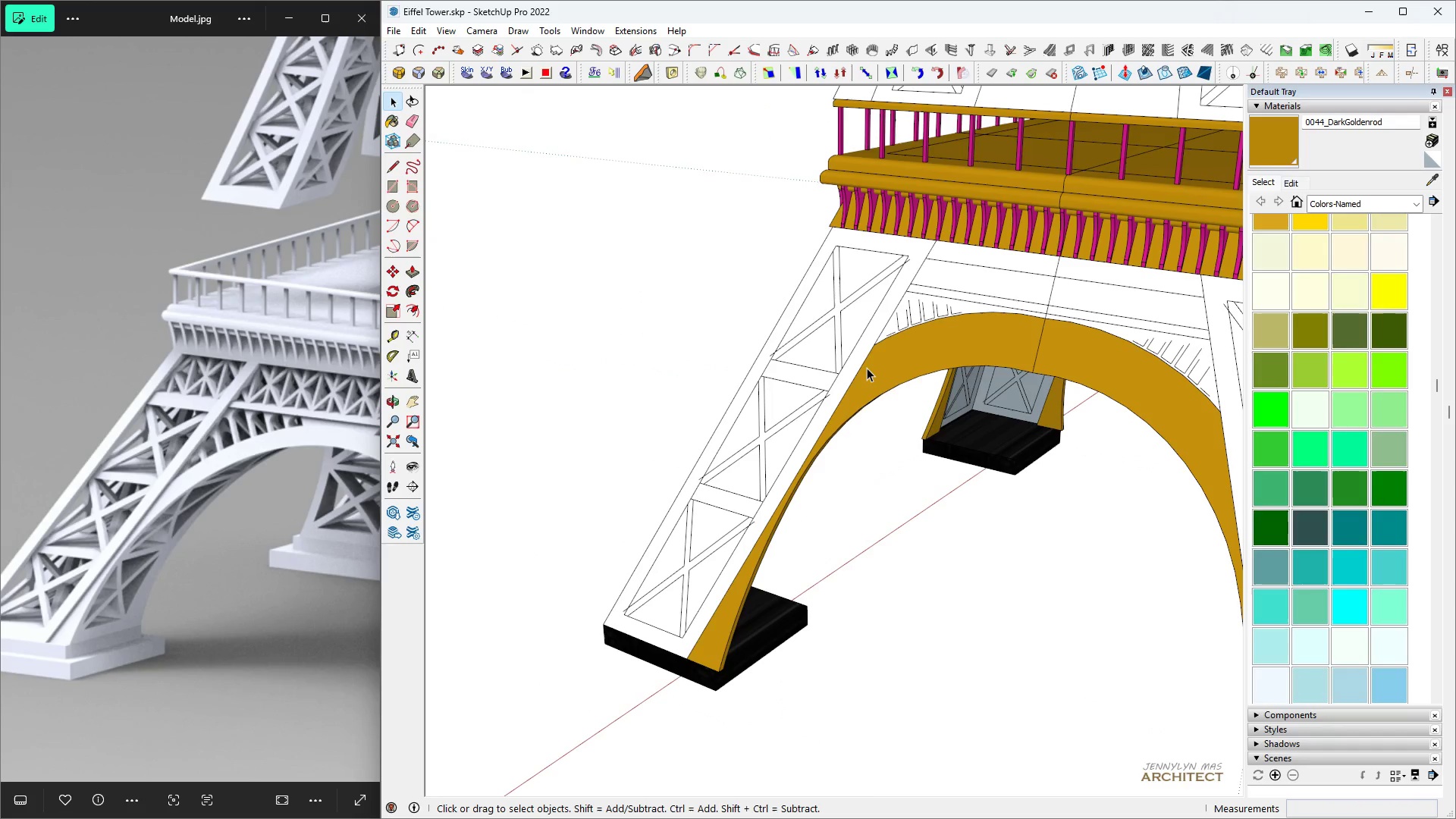 
key(Escape)
 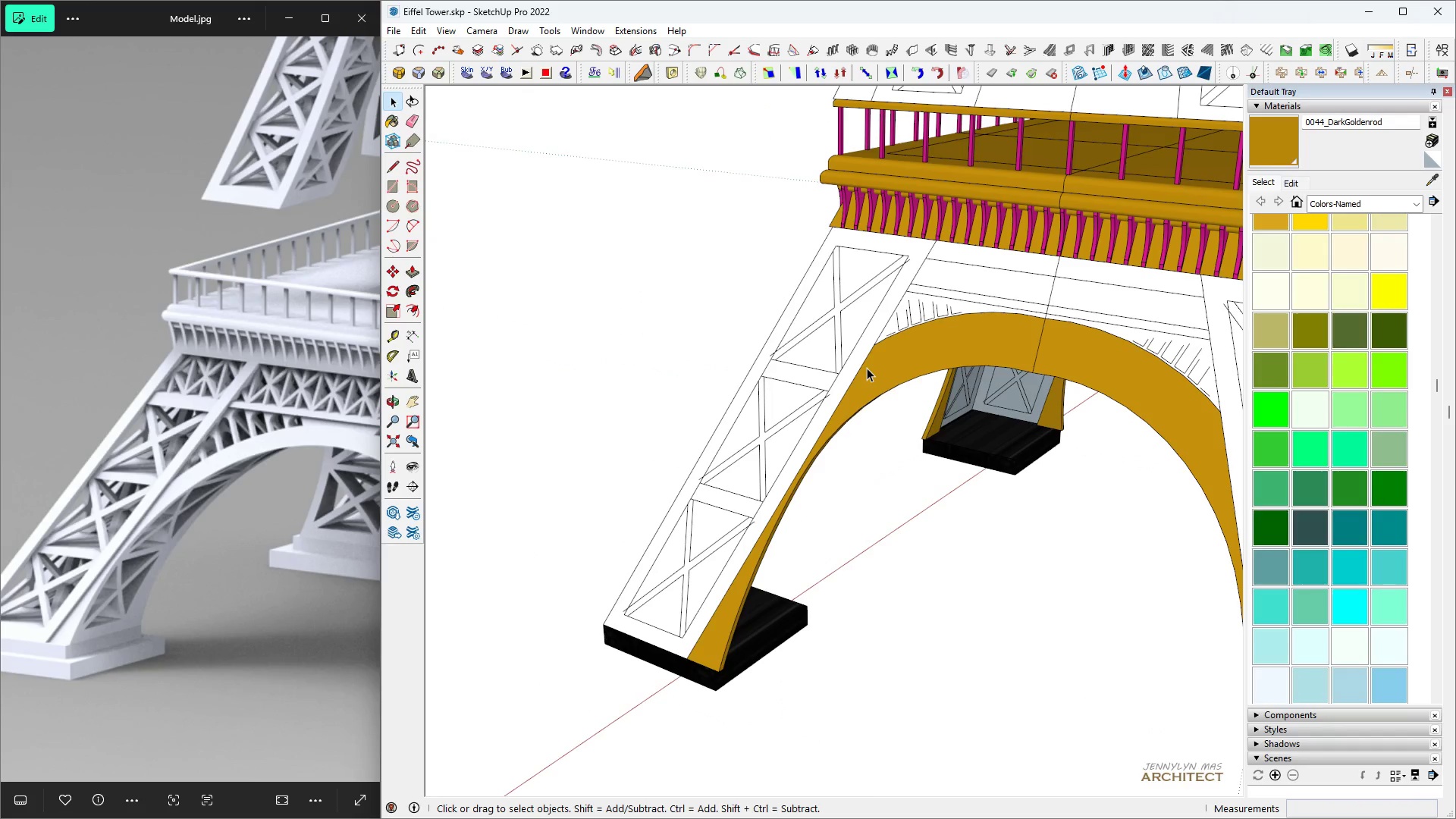 
key(Escape)
 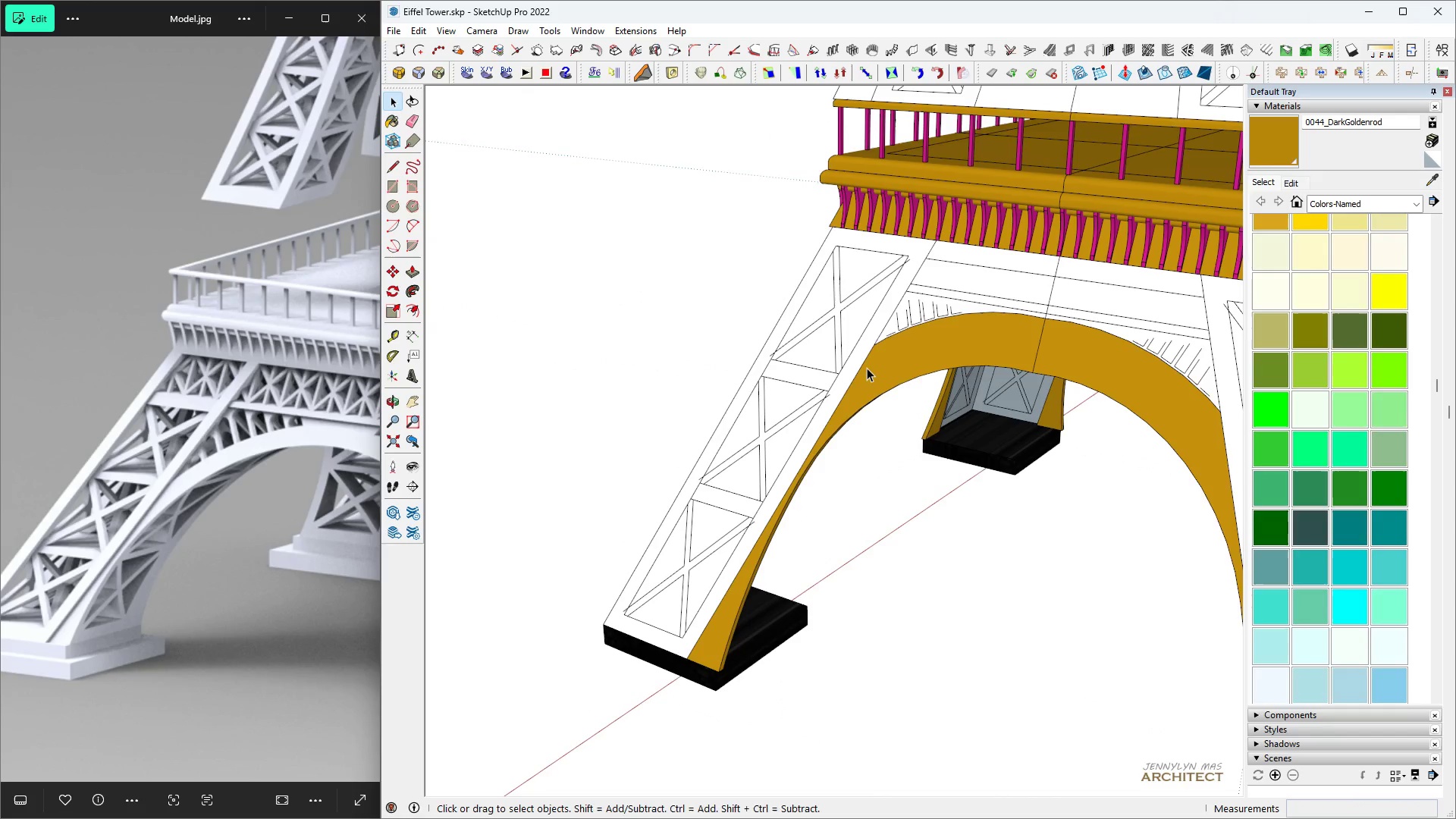 
key(Space)
 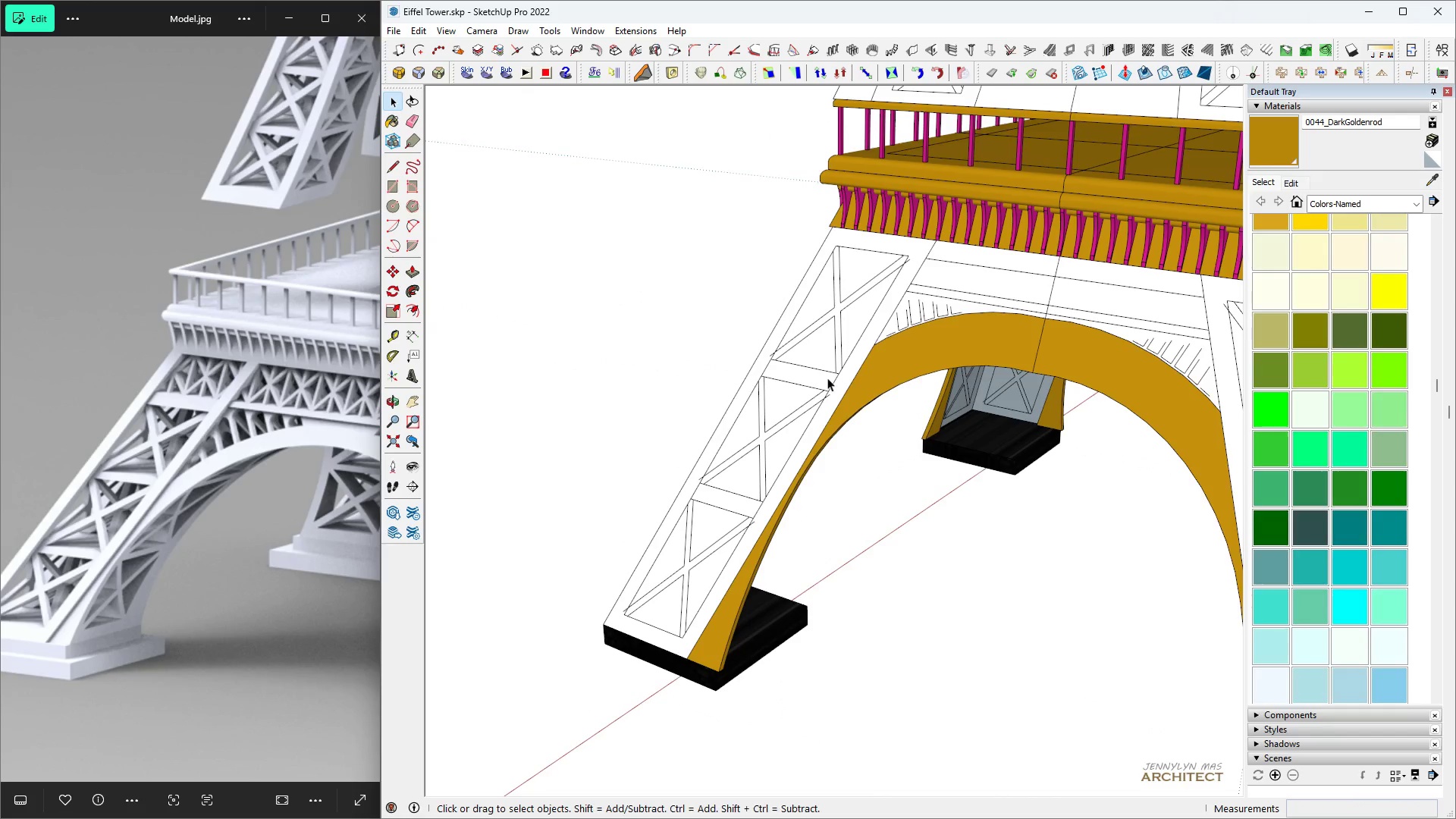 
key(H)
 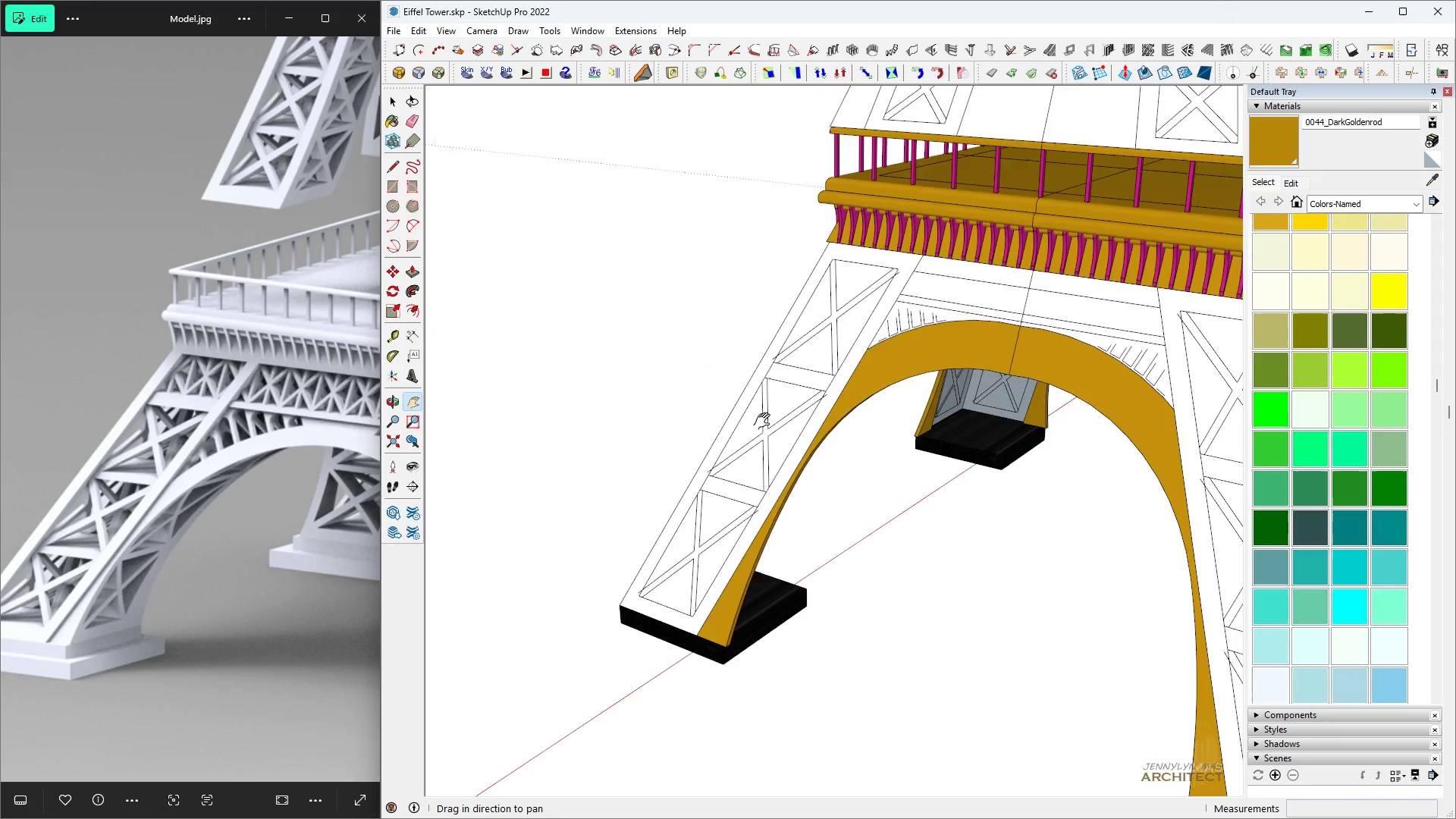 
scroll: coordinate [753, 562], scroll_direction: up, amount: 2.0
 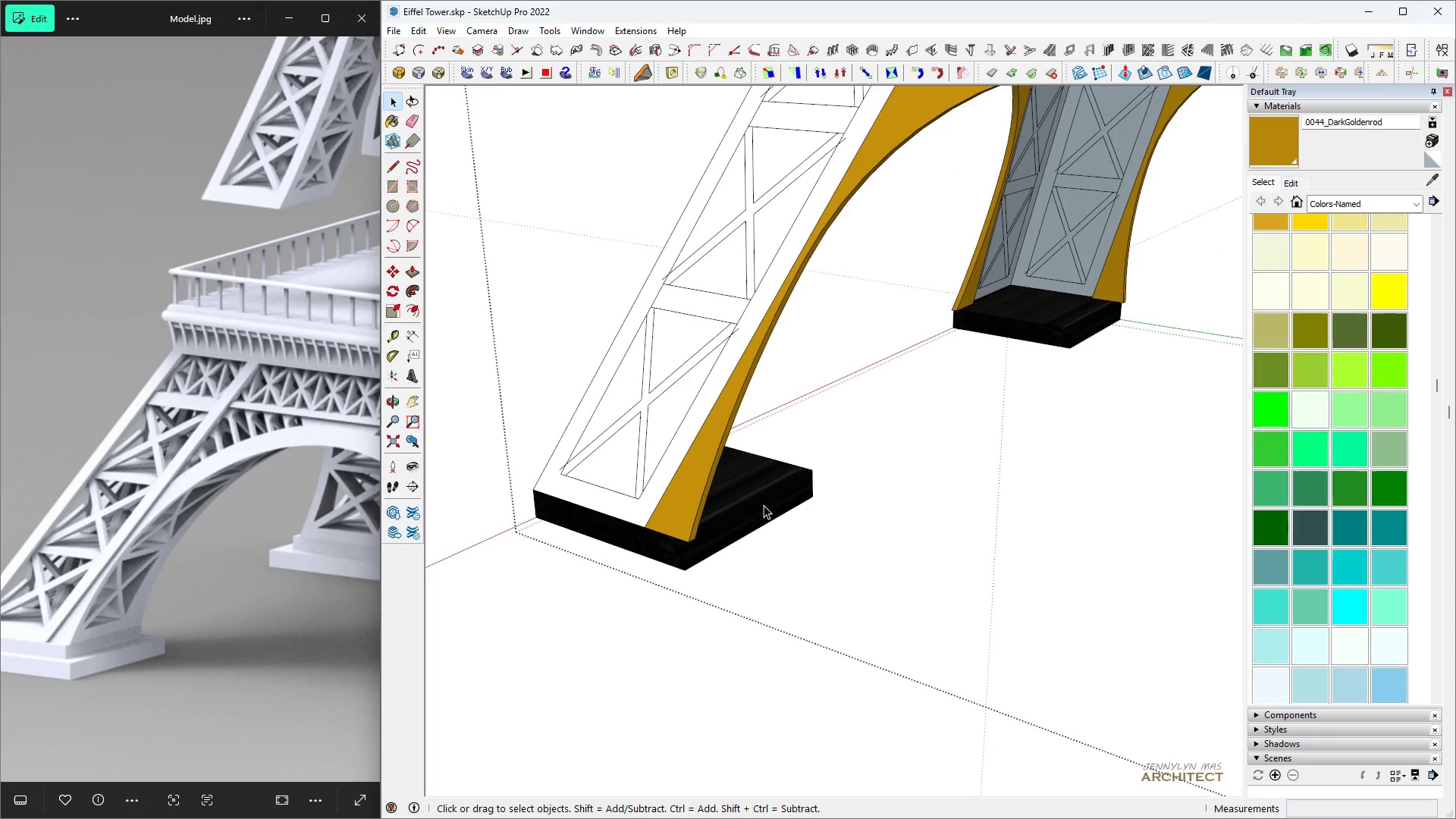 
key(Space)
 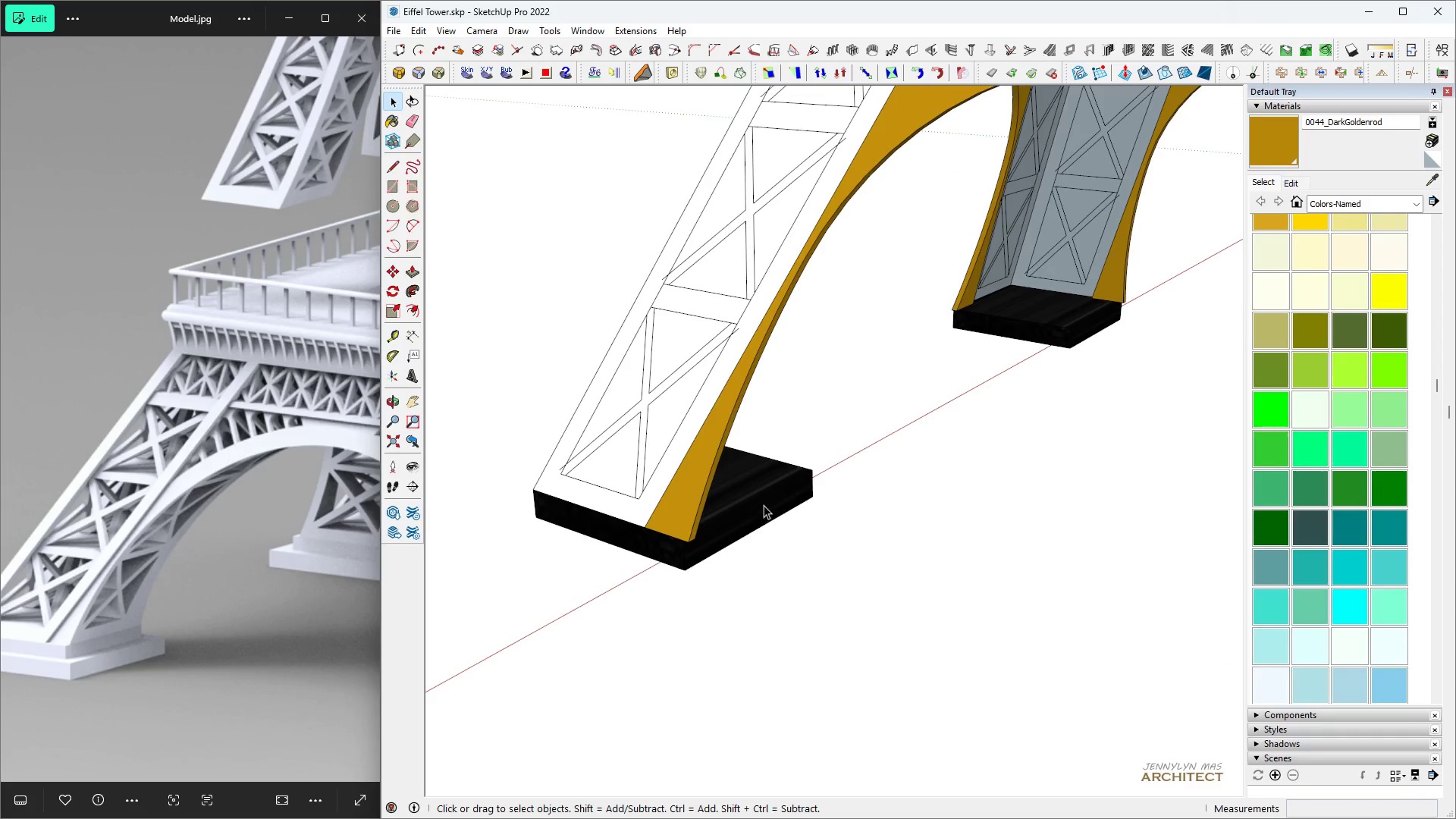 
double_click([764, 505])
 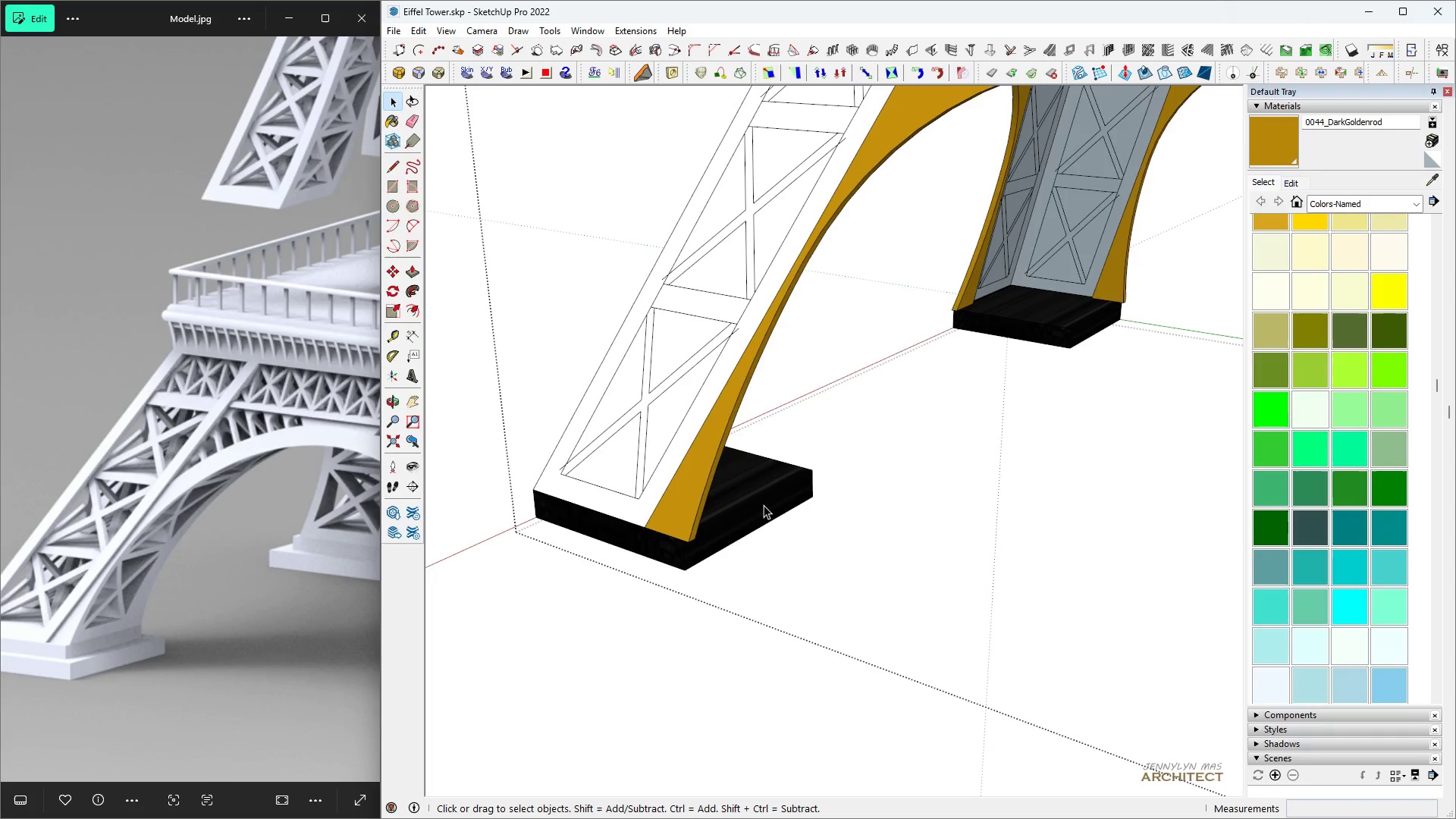 
triple_click([764, 505])
 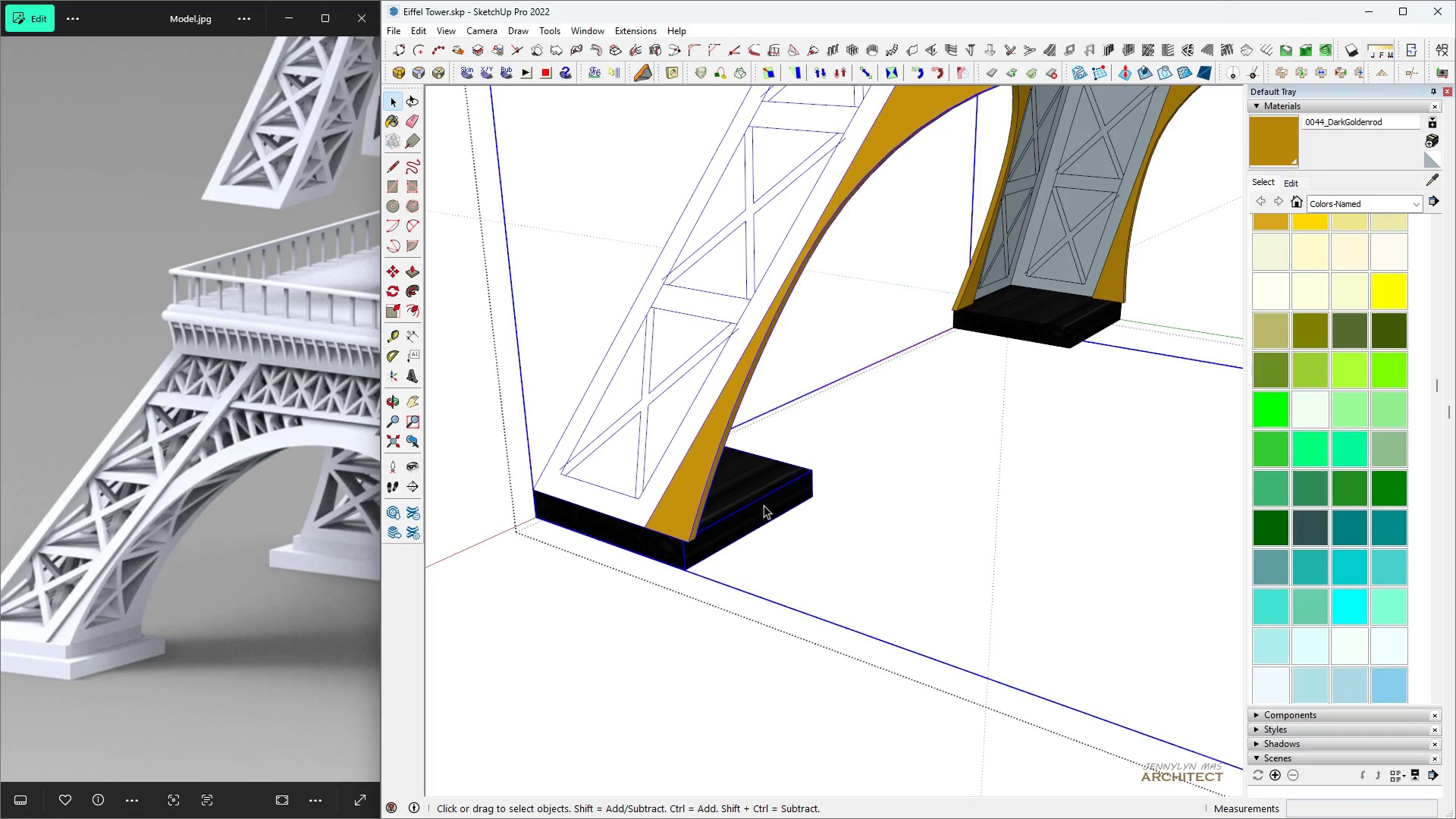 
triple_click([764, 505])
 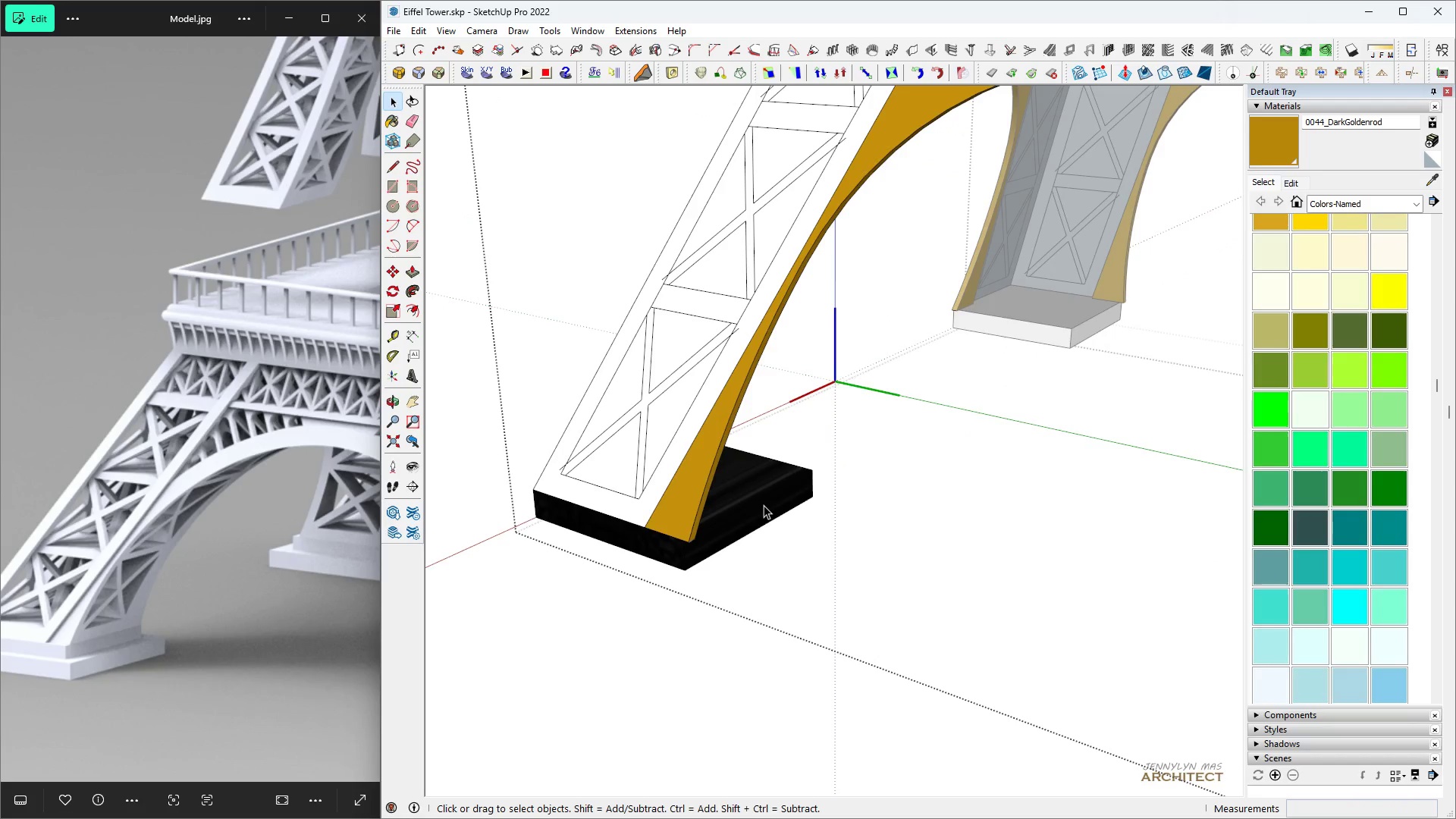 
triple_click([764, 505])
 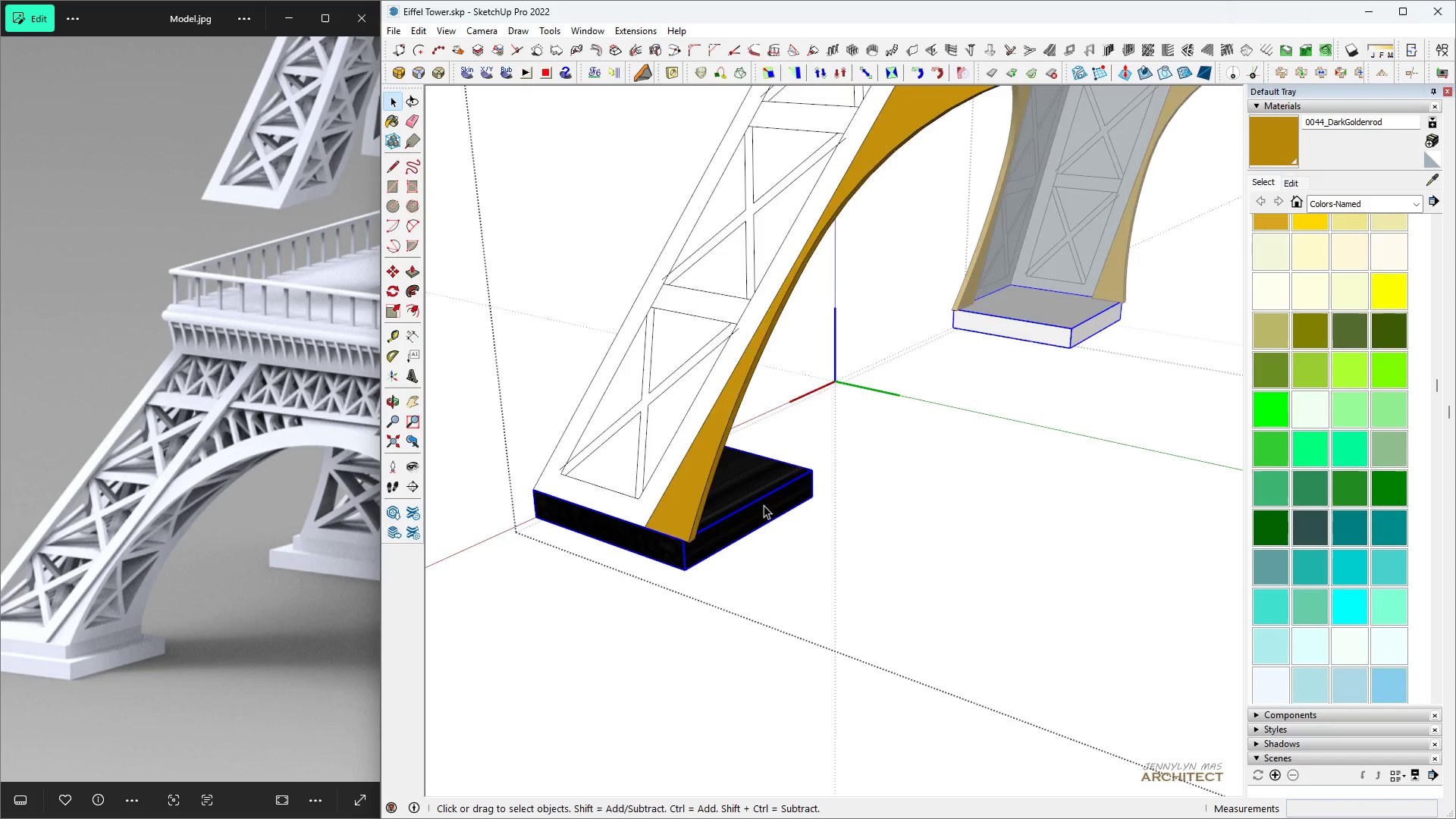 
triple_click([764, 505])
 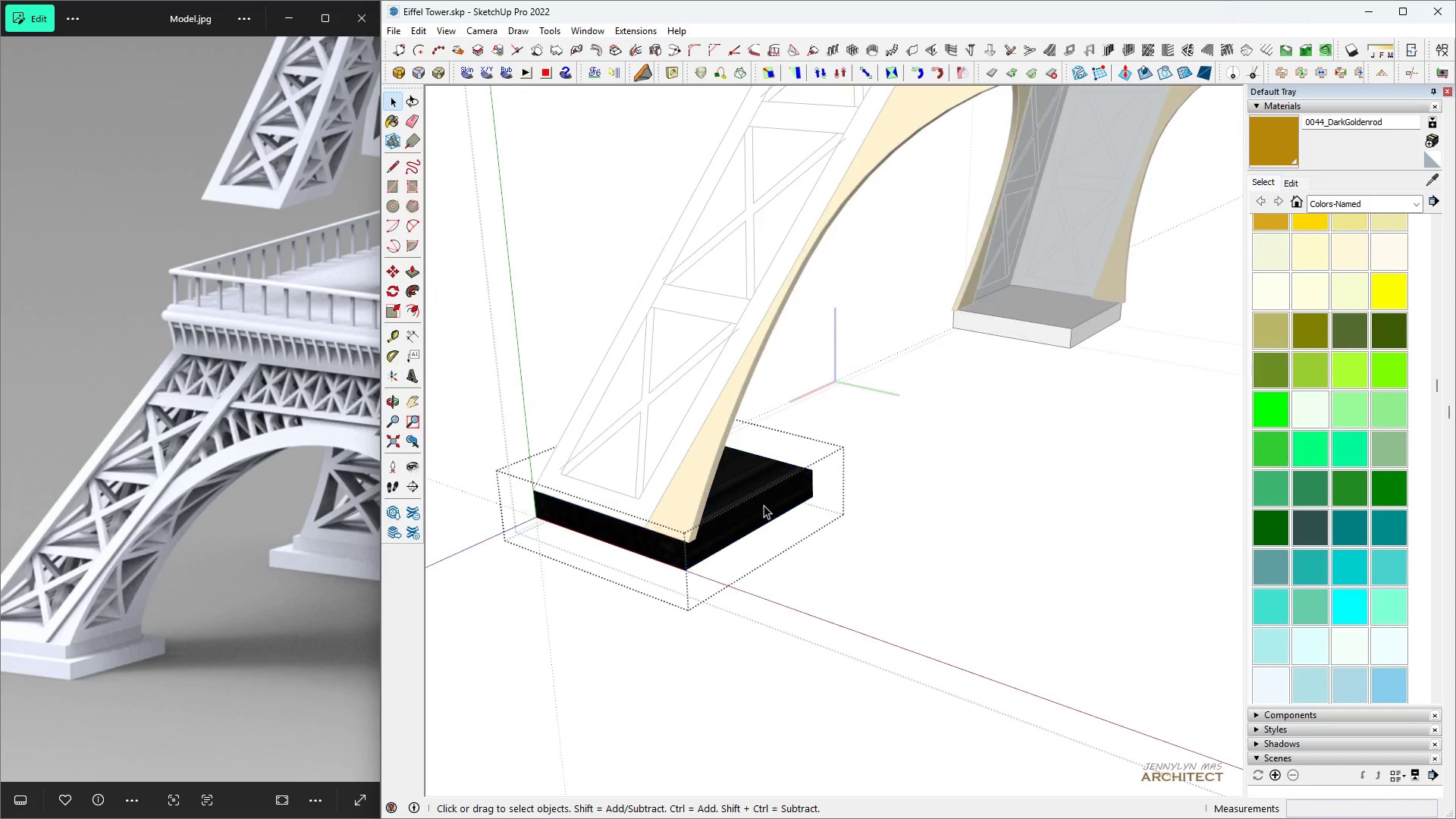 
triple_click([764, 505])
 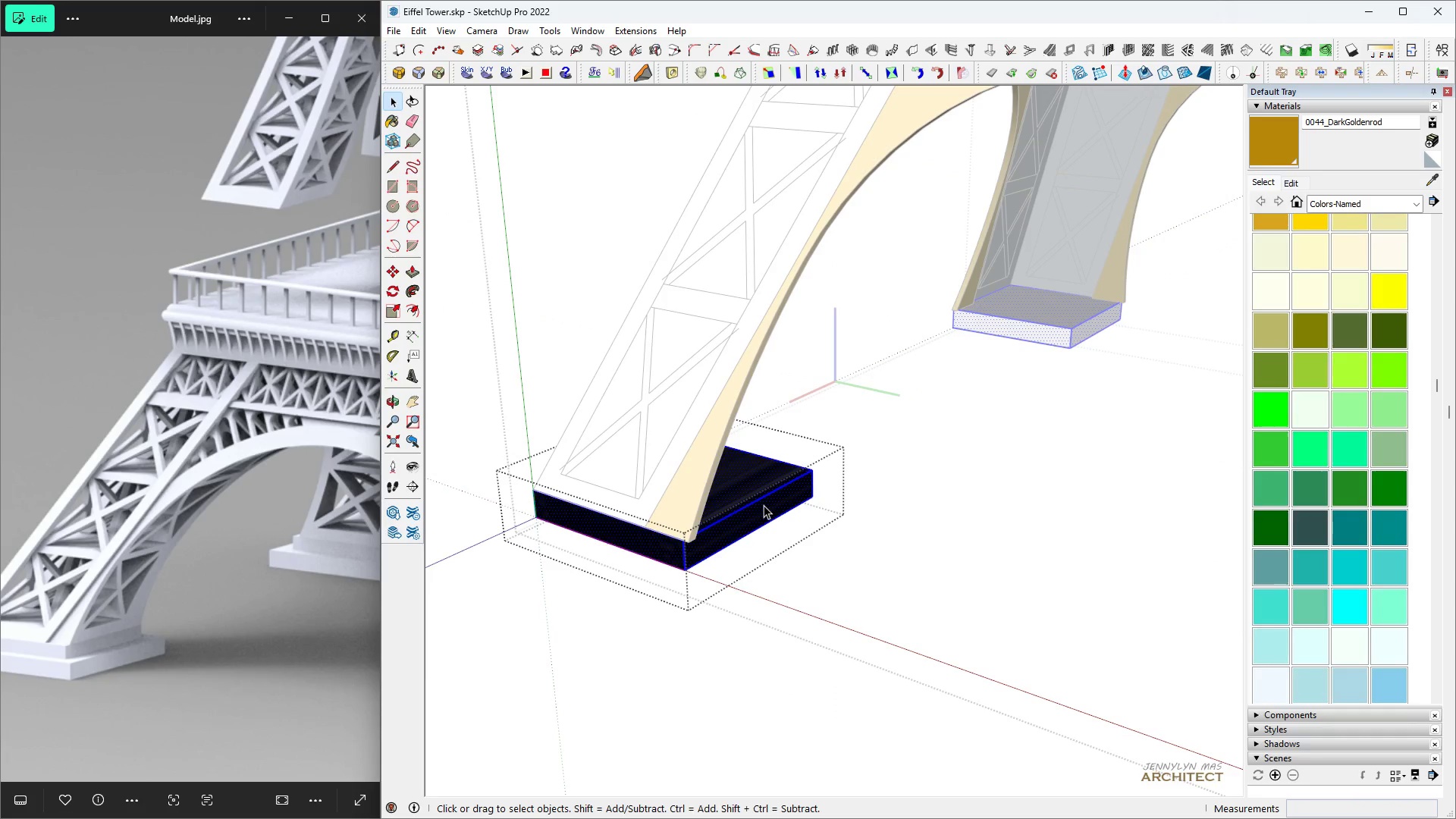 
triple_click([764, 505])
 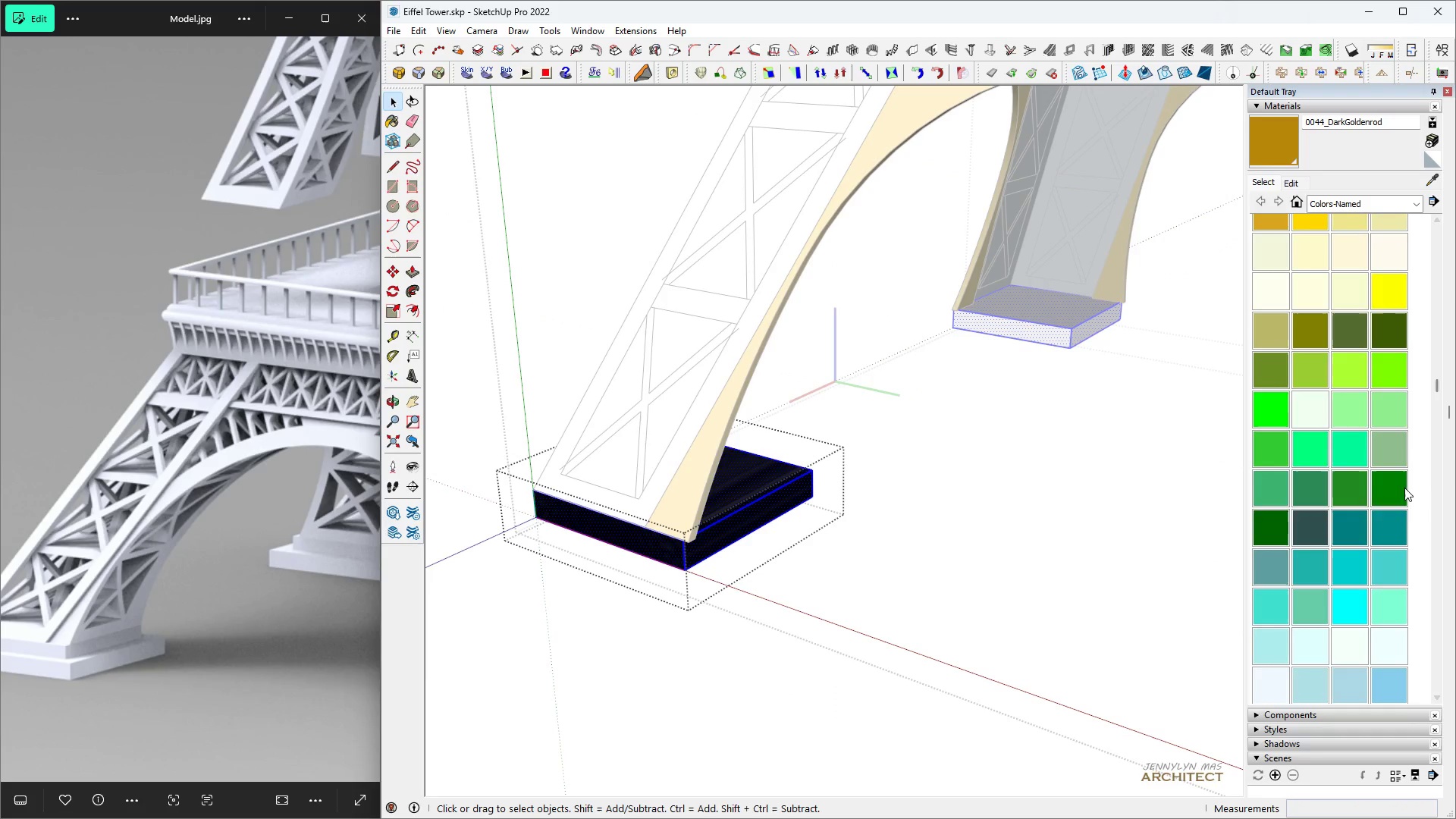 
left_click([1396, 488])
 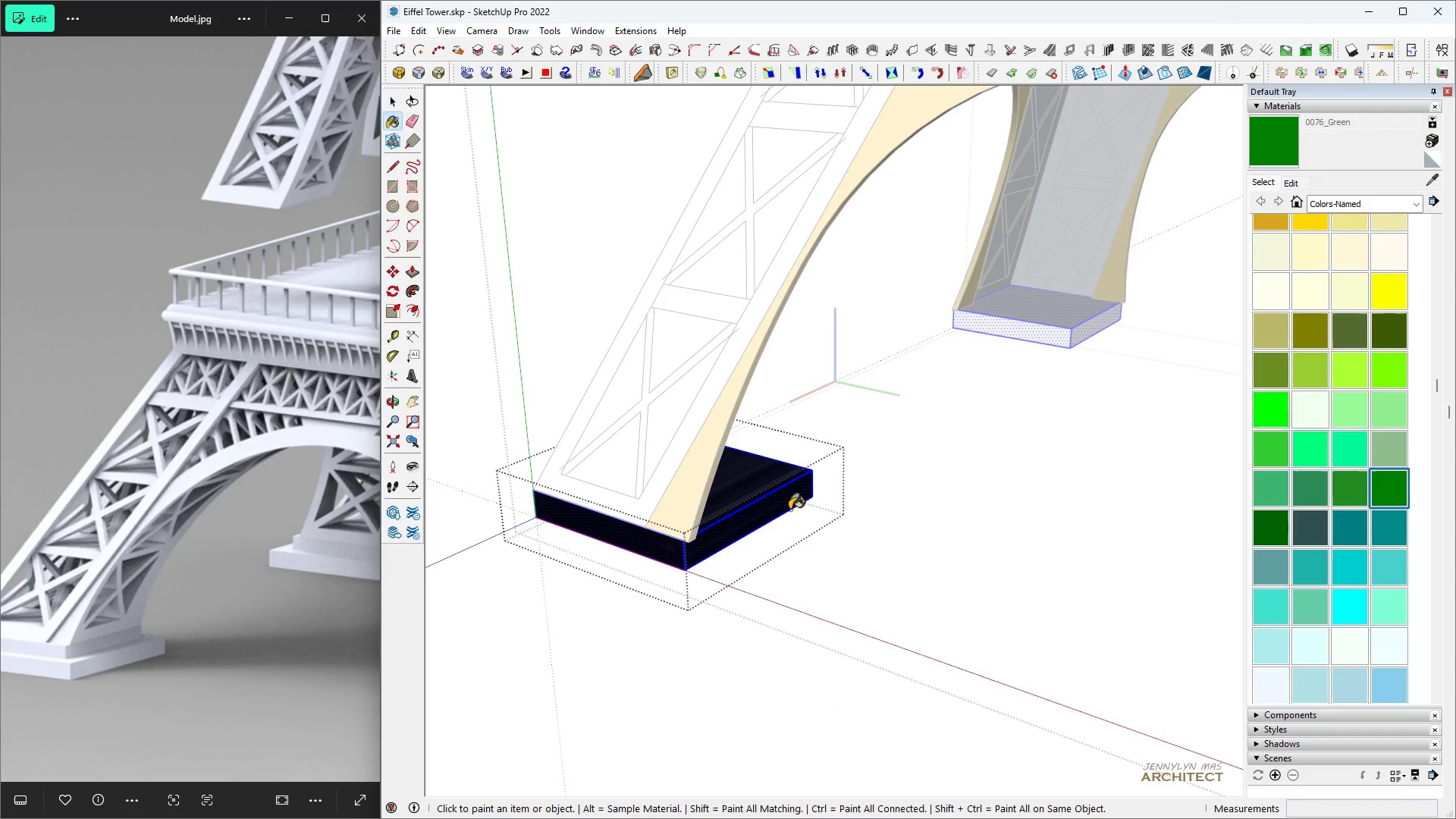 
left_click([778, 503])
 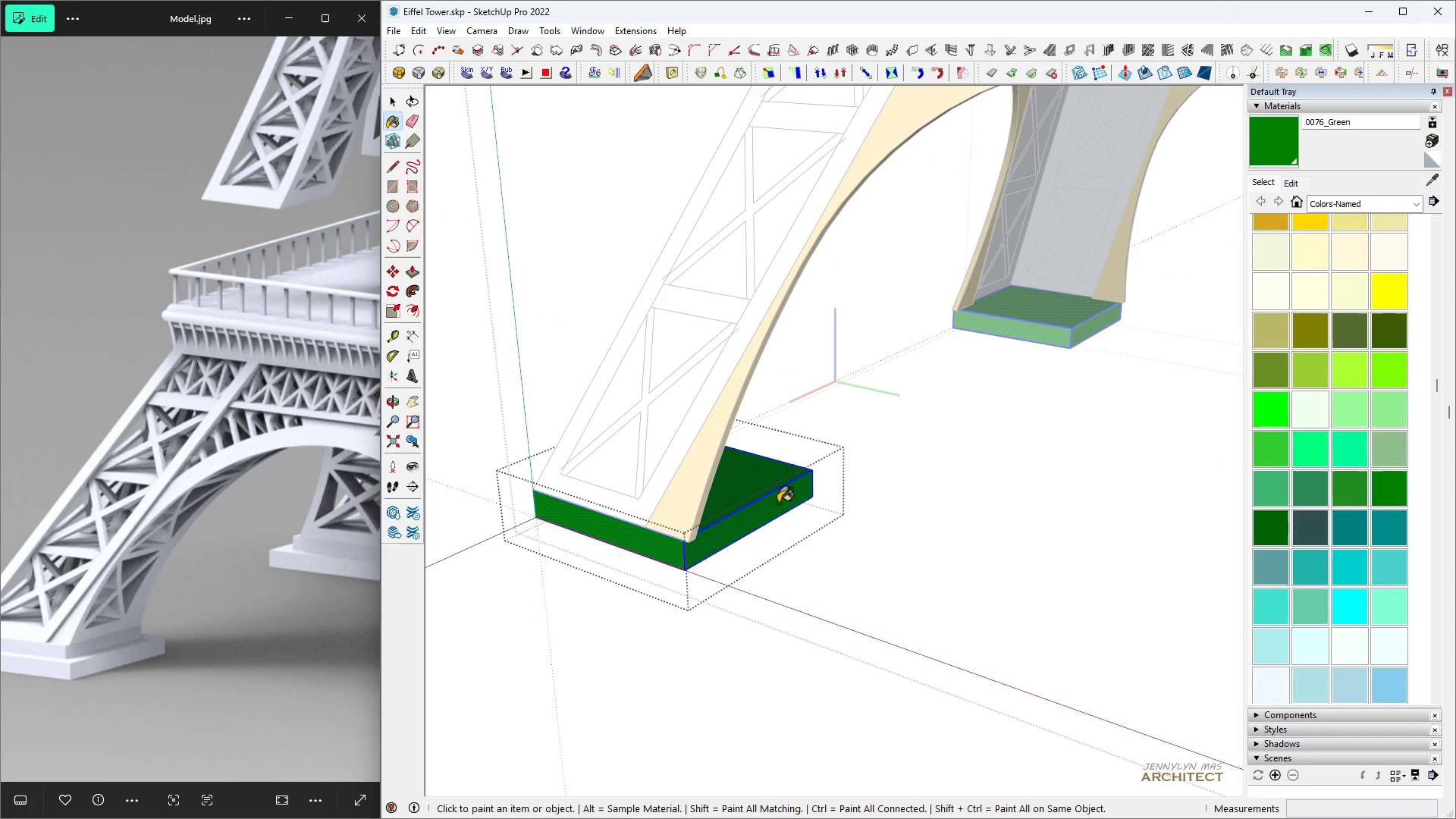 
key(H)
 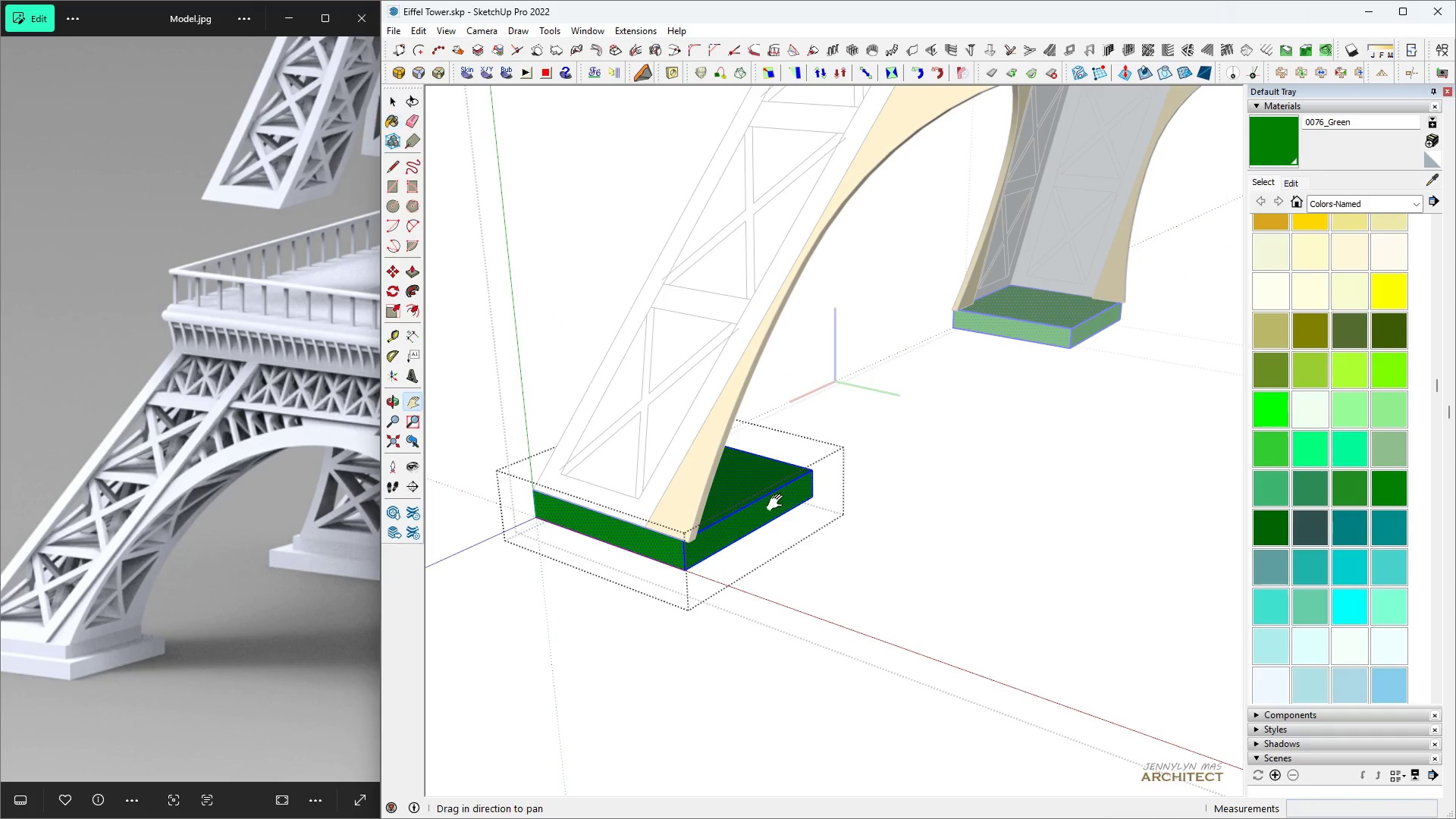 
double_click([778, 503])
 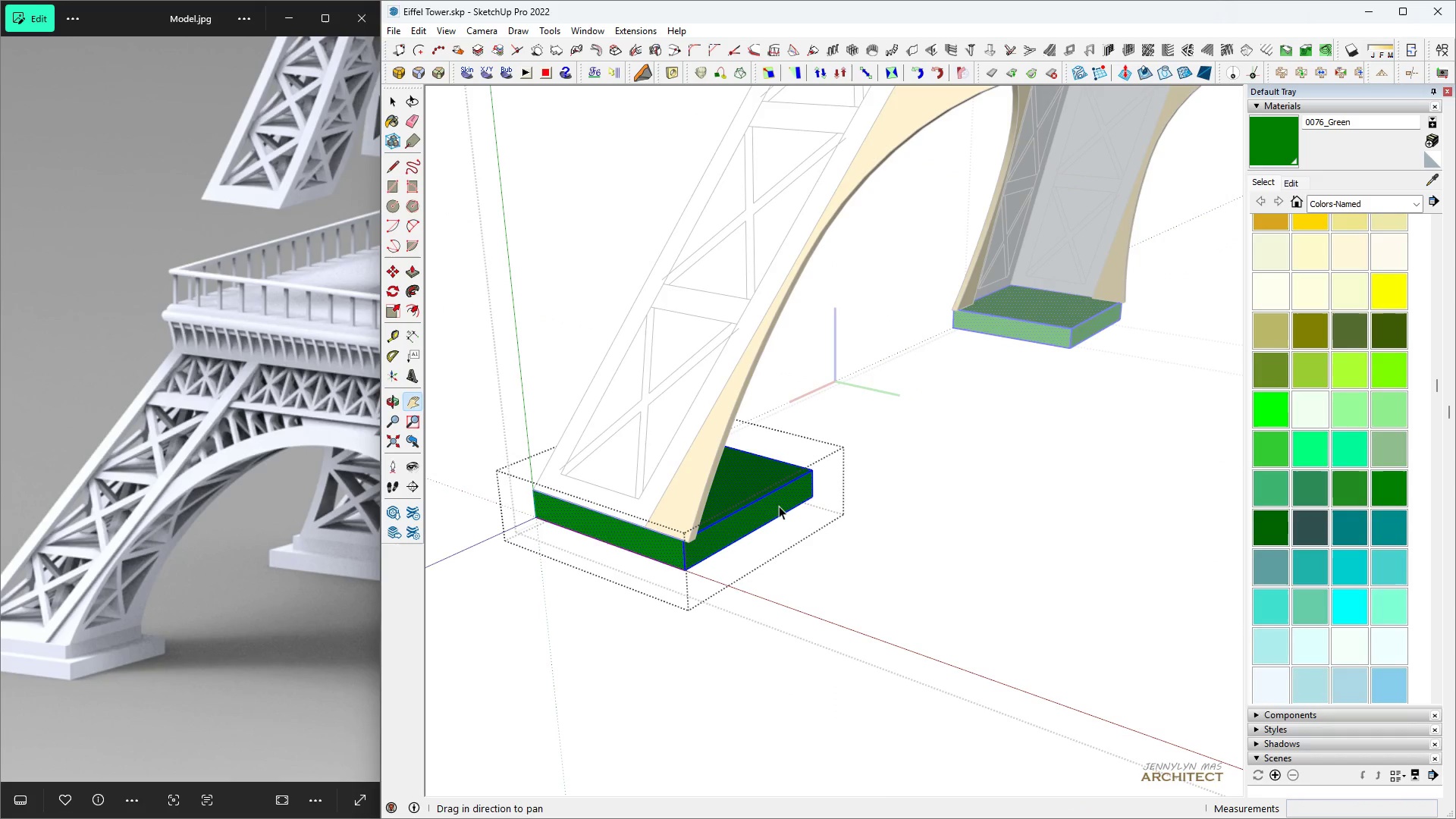 
type( )
key(Escape)
key(Escape)
key(Escape)
key(Escape)
key(Escape)
key(Escape)
type( hhhh )
 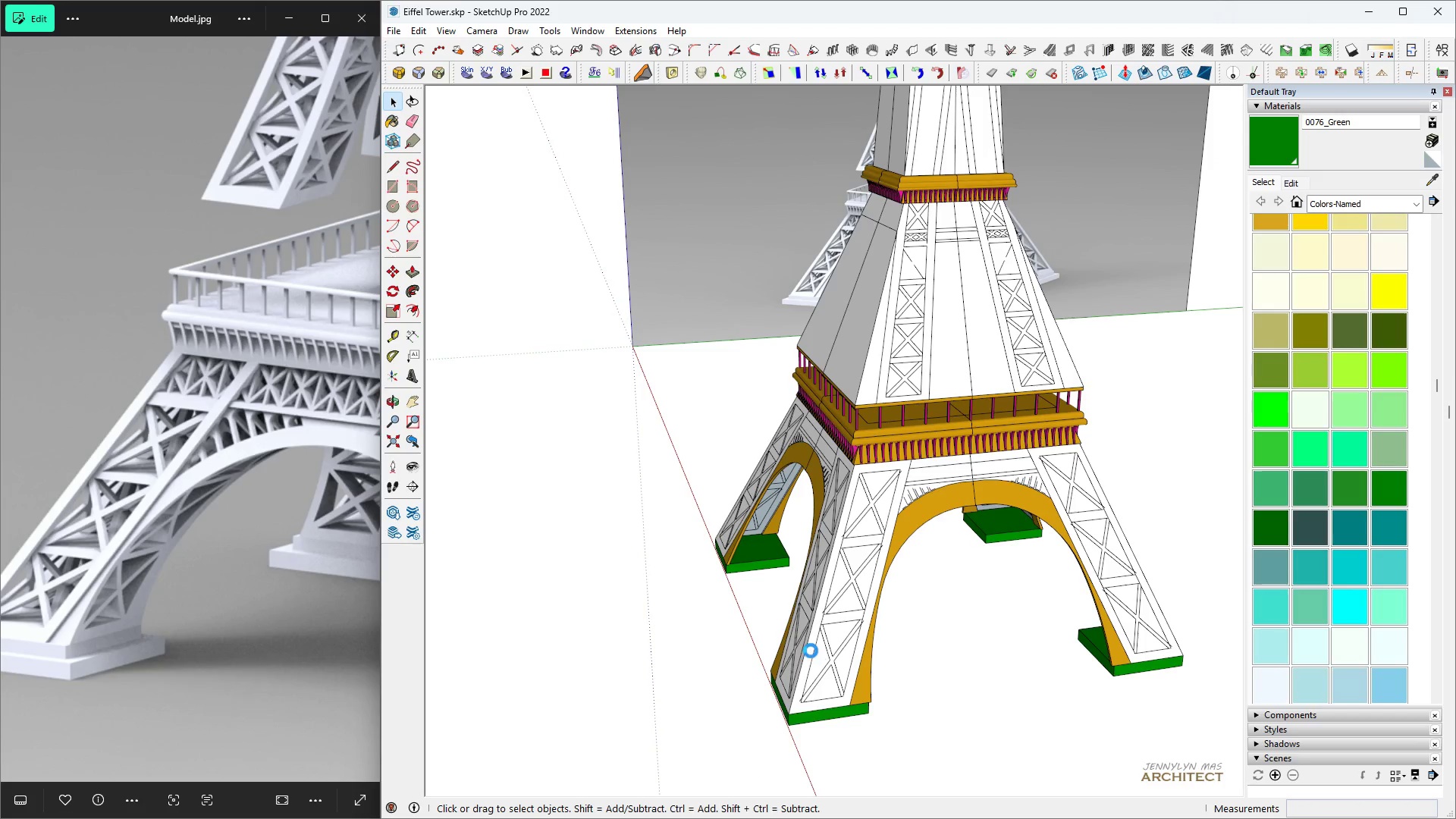 
scroll: coordinate [670, 513], scroll_direction: down, amount: 9.0
 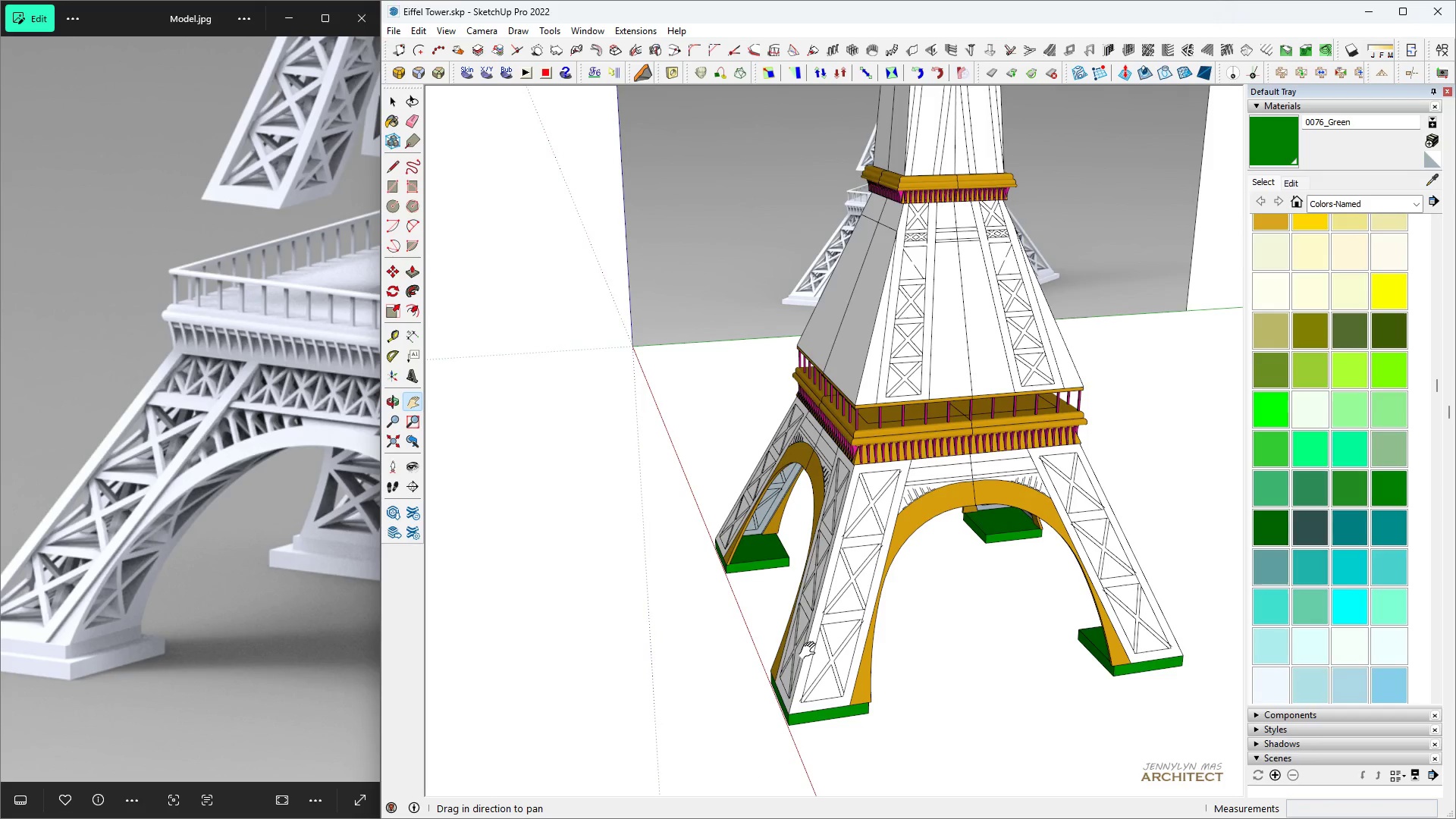 
key(Control+S)
 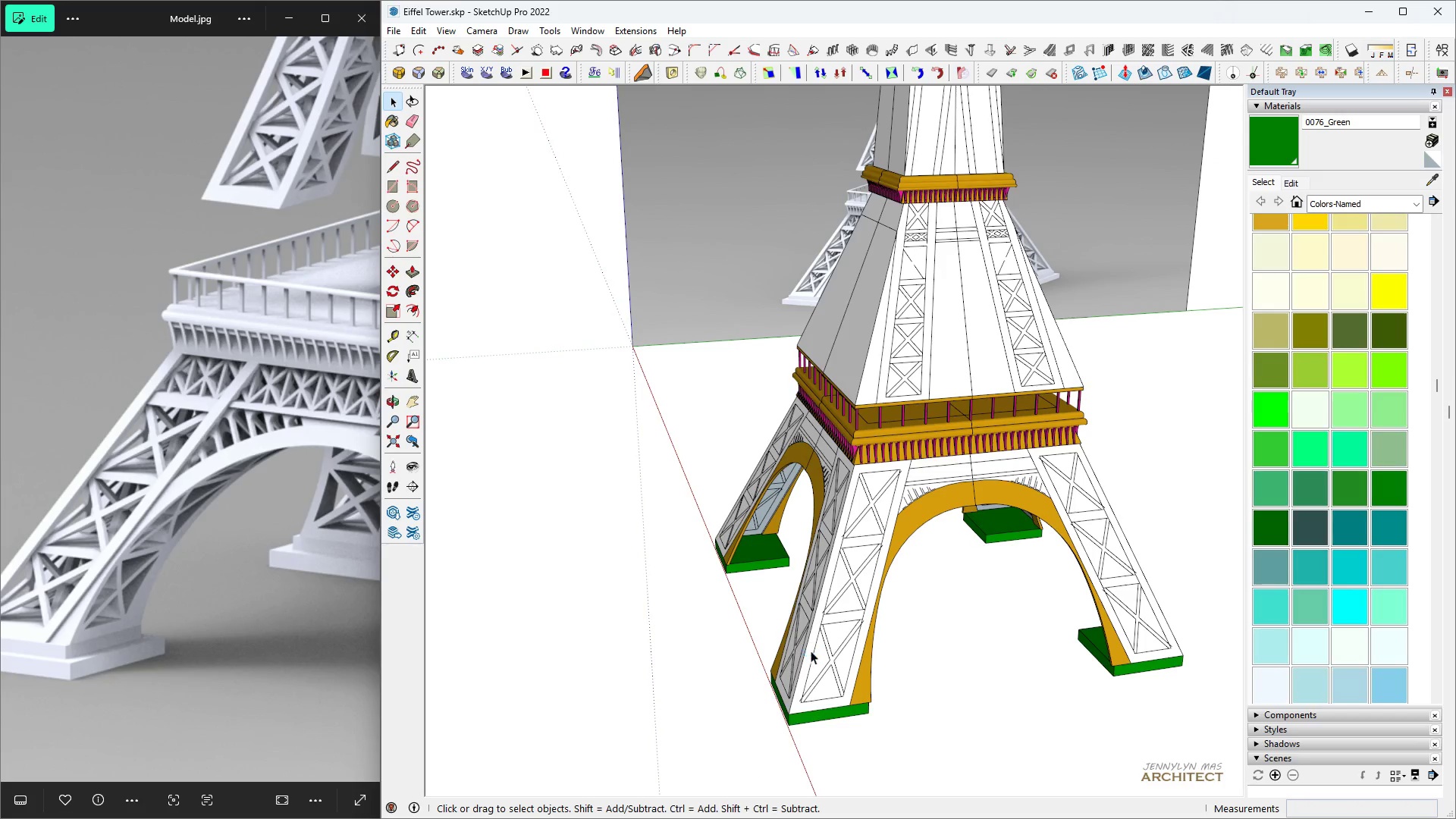 
key(Space)
 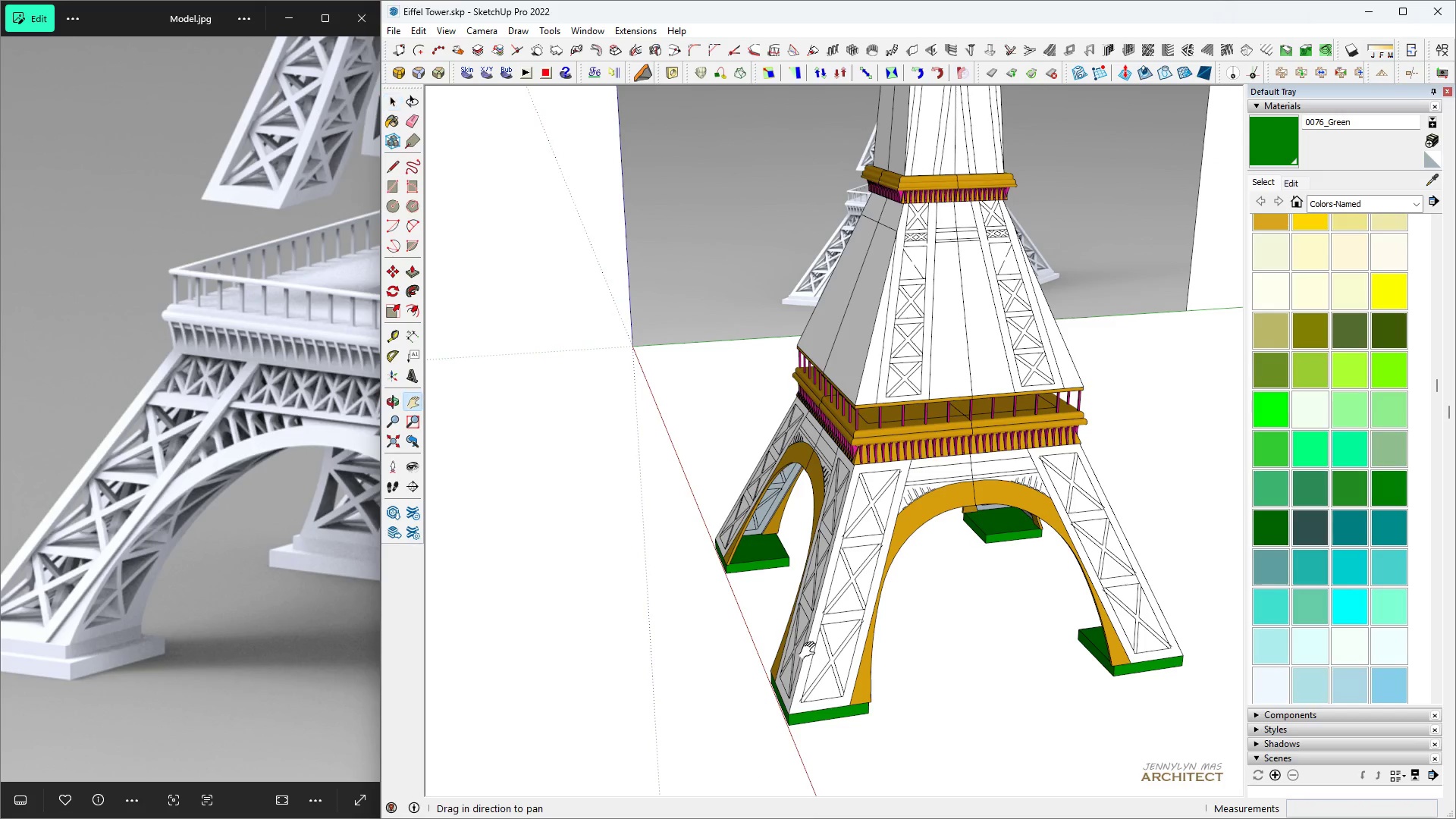 
key(H)
 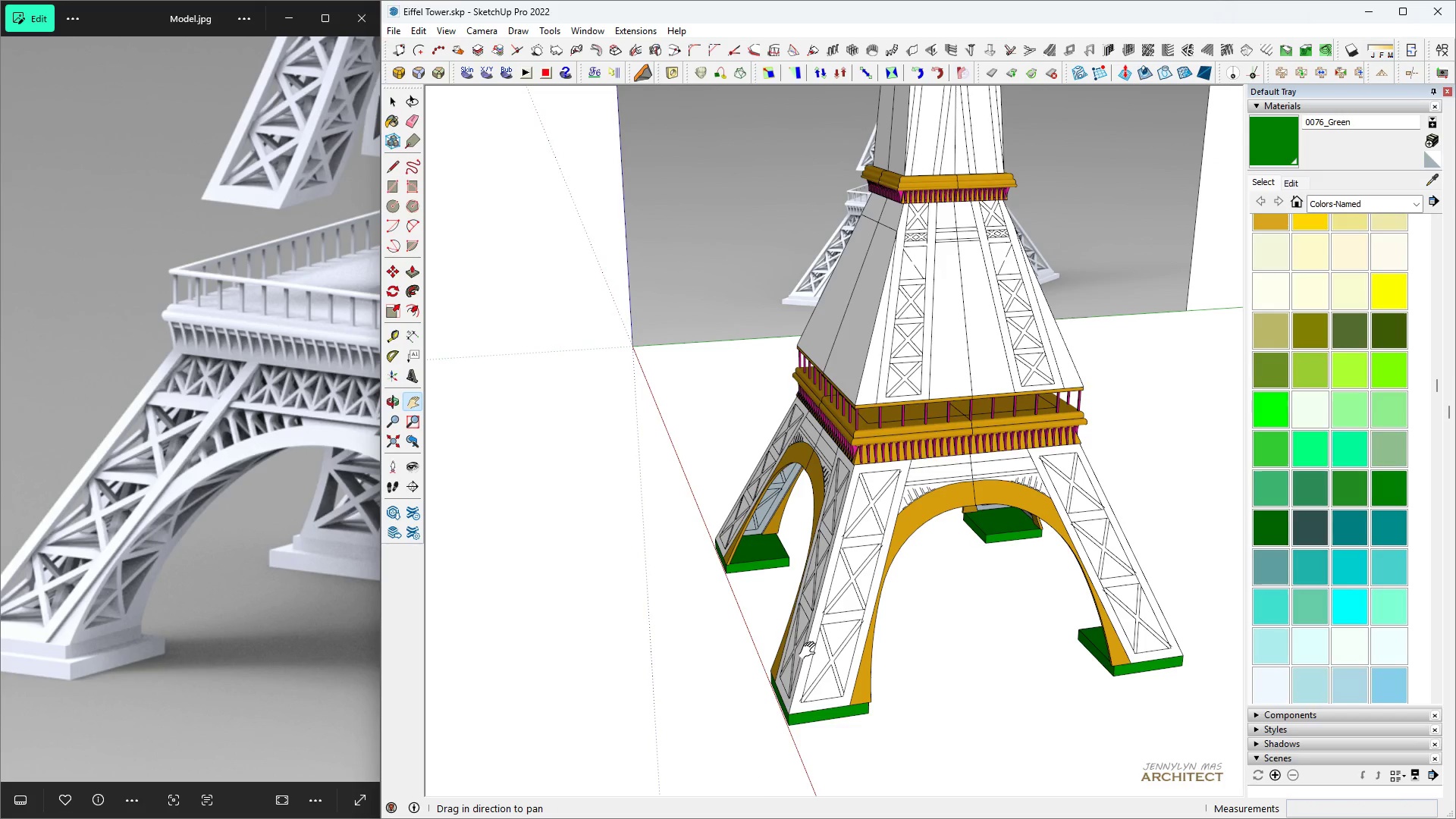 
scroll: coordinate [962, 419], scroll_direction: up, amount: 16.0
 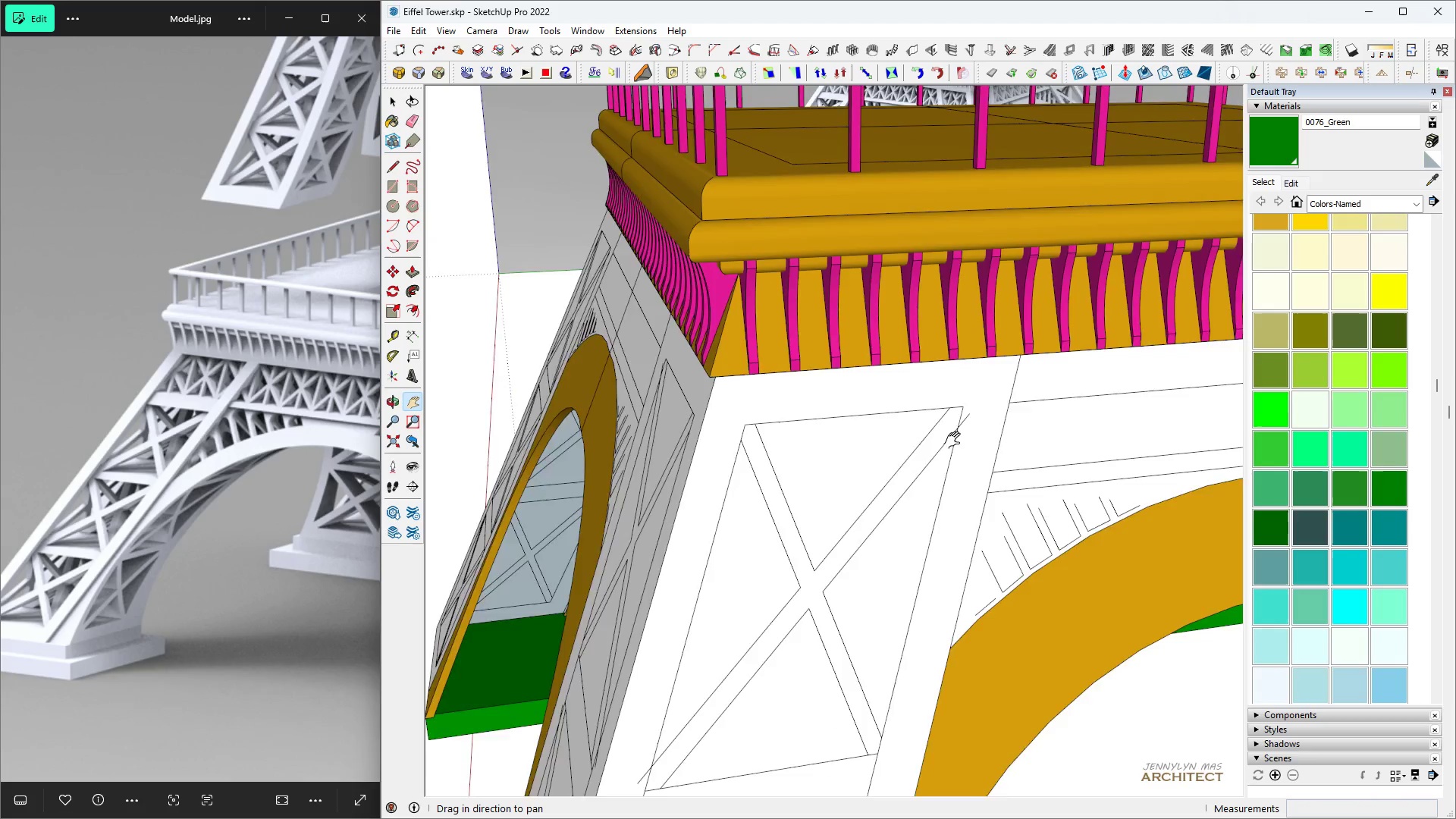 
key(Space)
 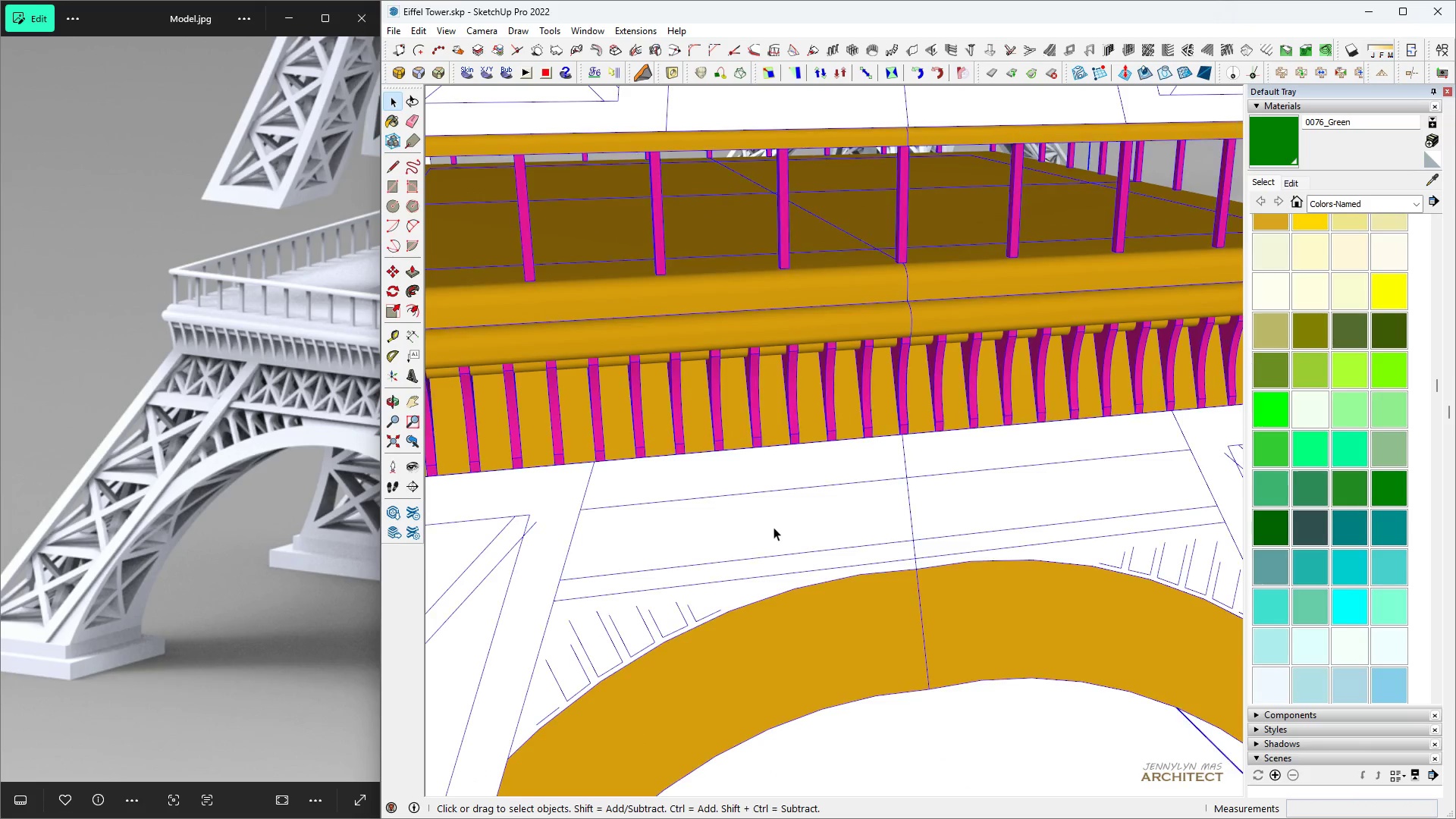 
double_click([774, 527])
 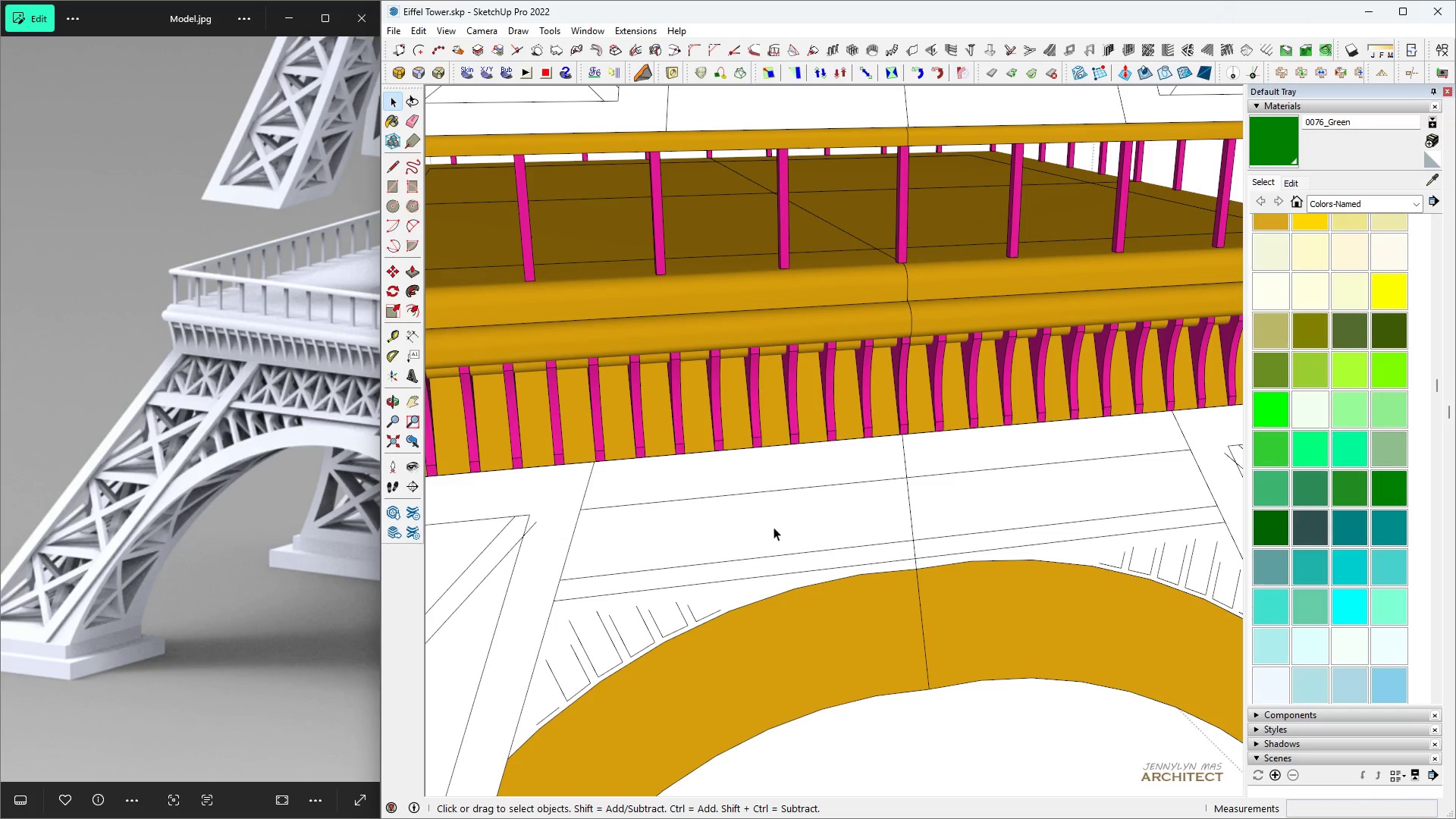 
triple_click([774, 527])
 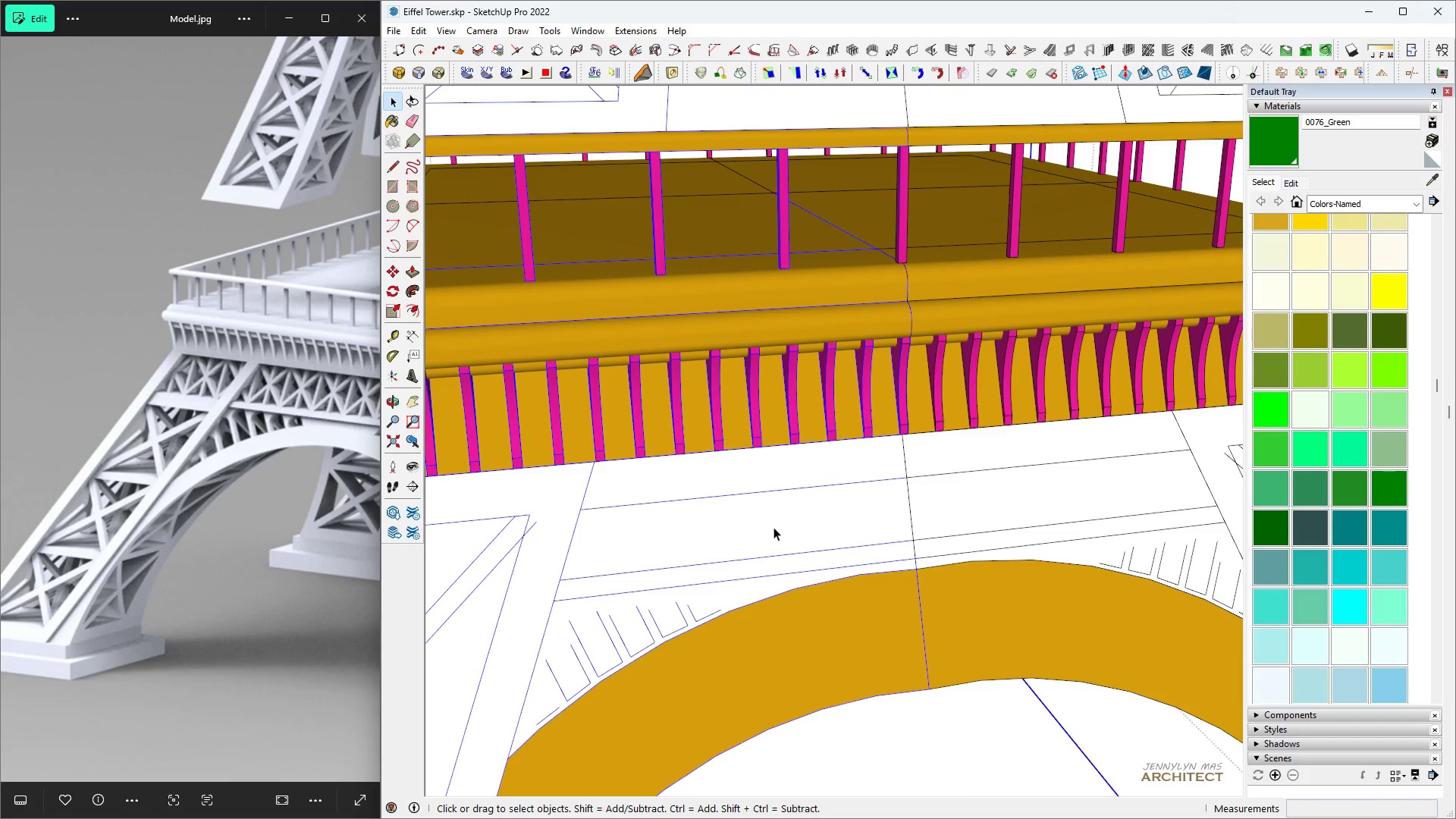 
triple_click([774, 527])
 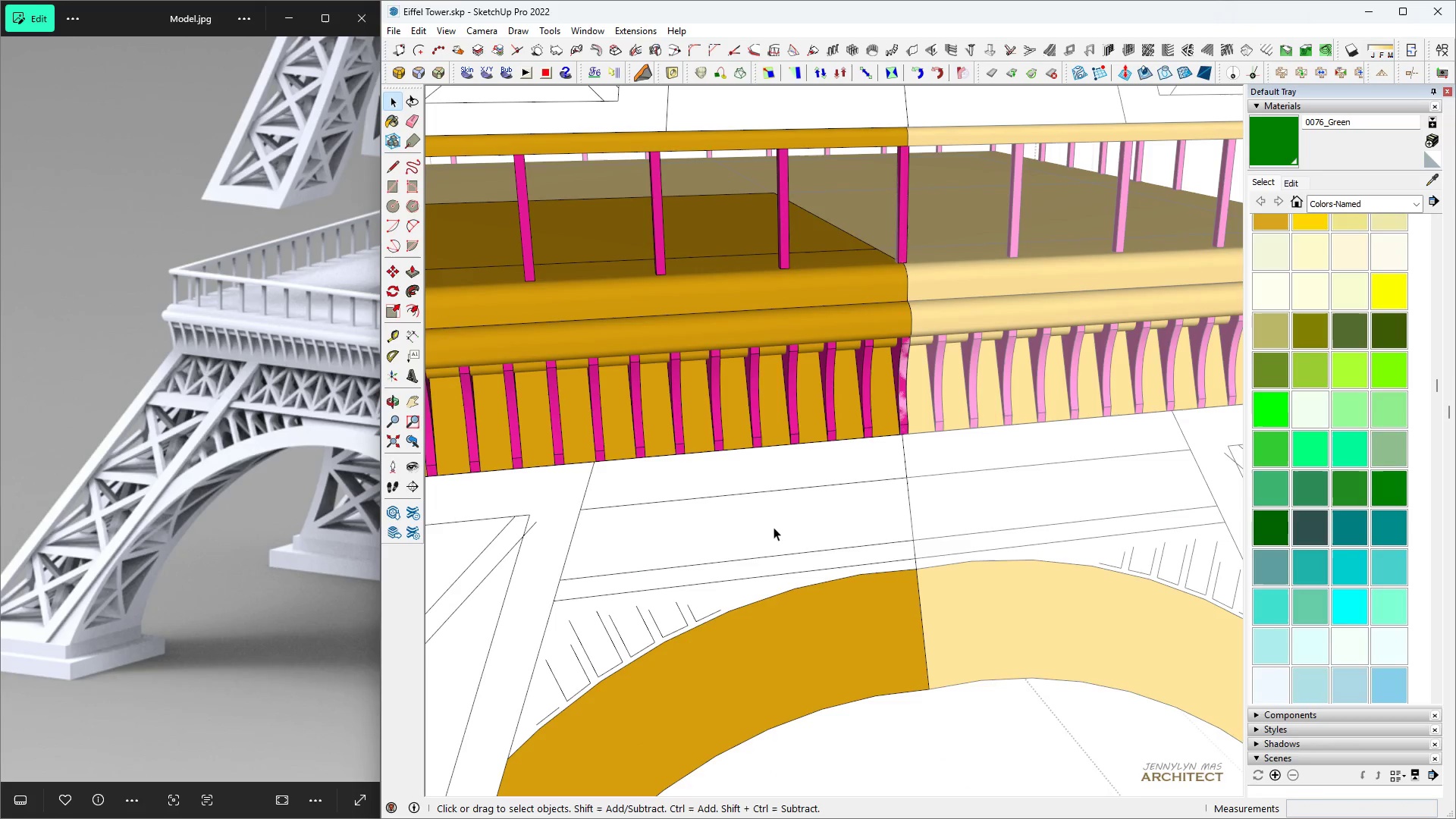 
triple_click([774, 527])
 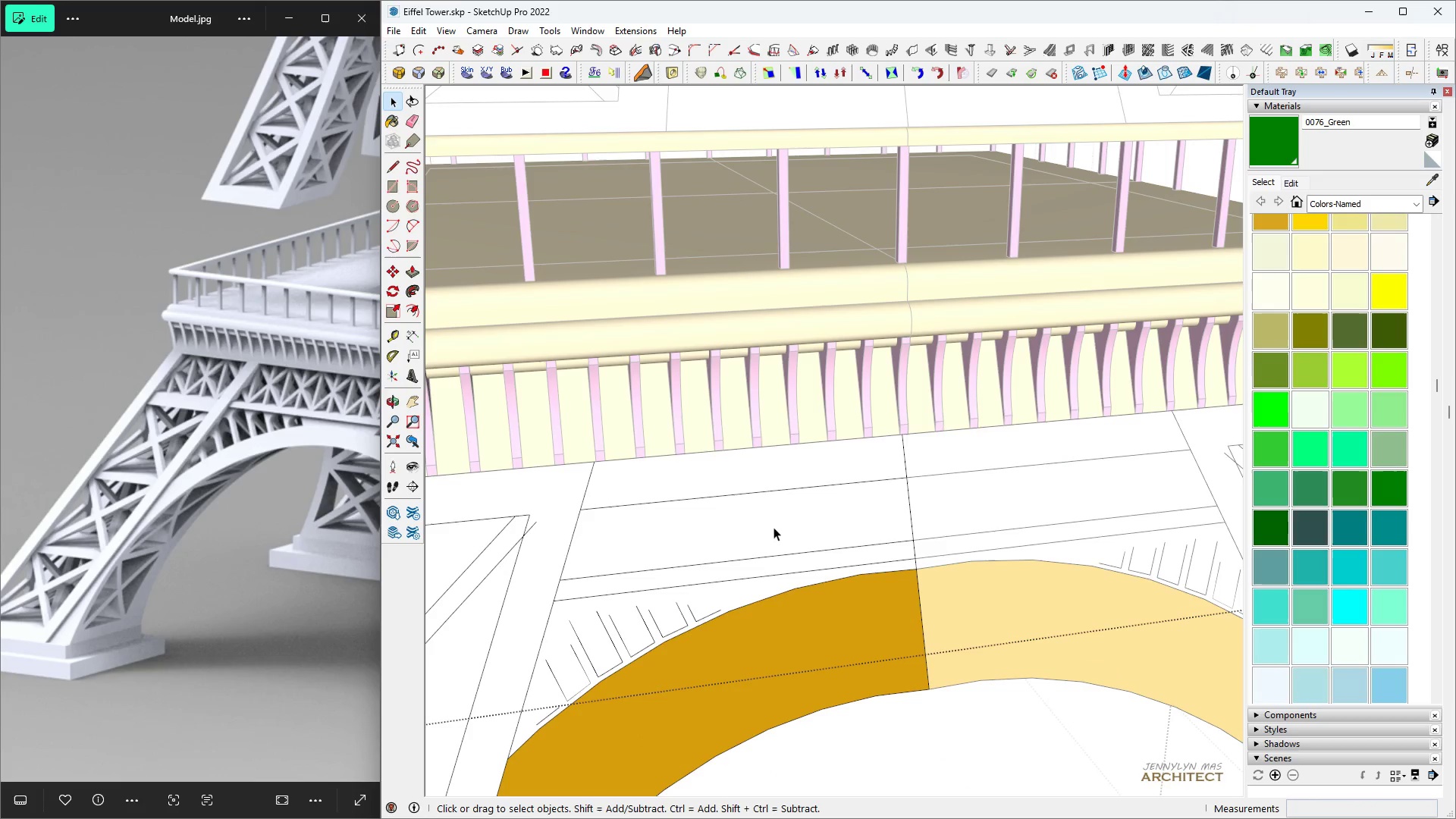 
triple_click([774, 527])
 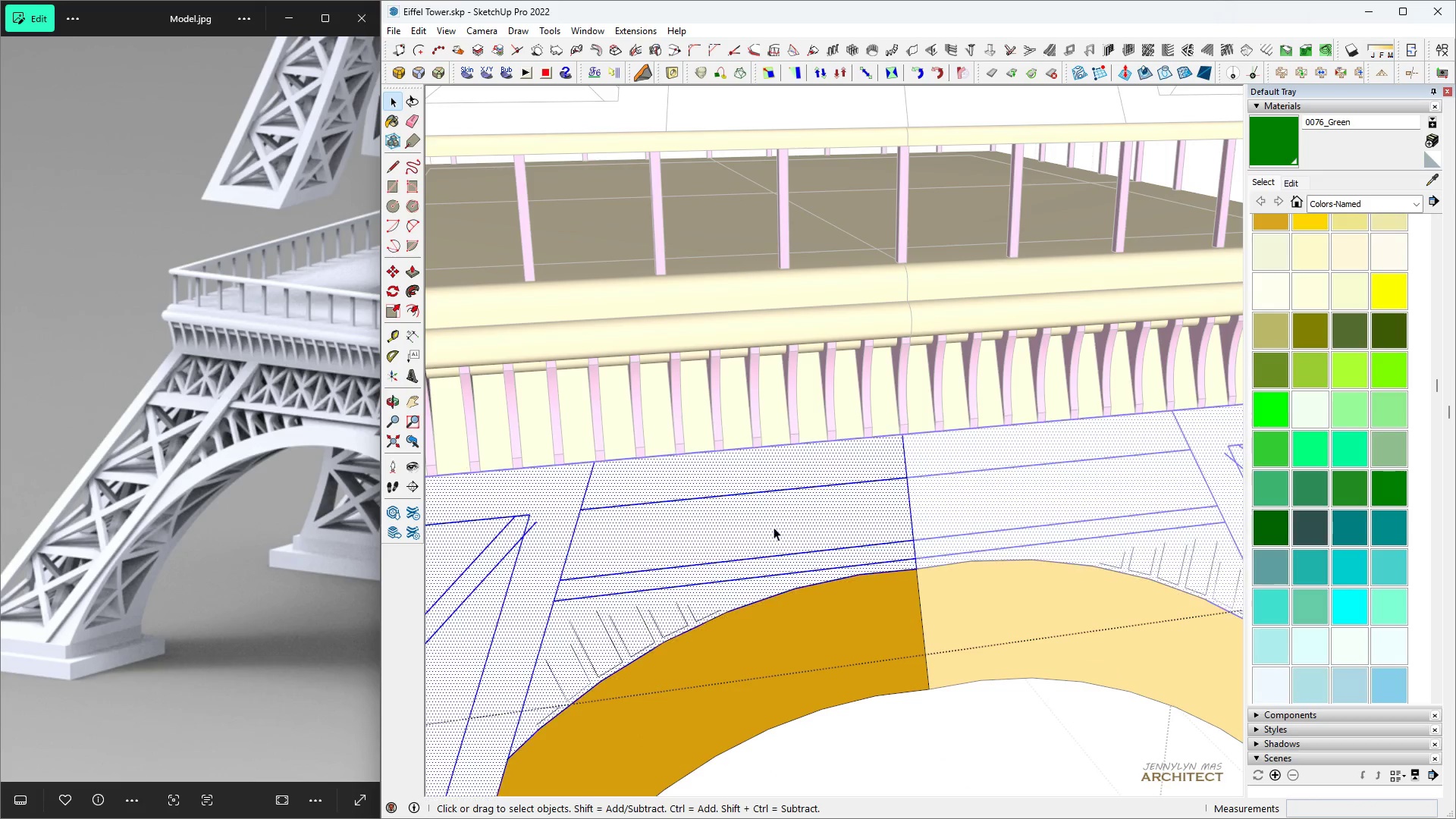 
triple_click([774, 527])
 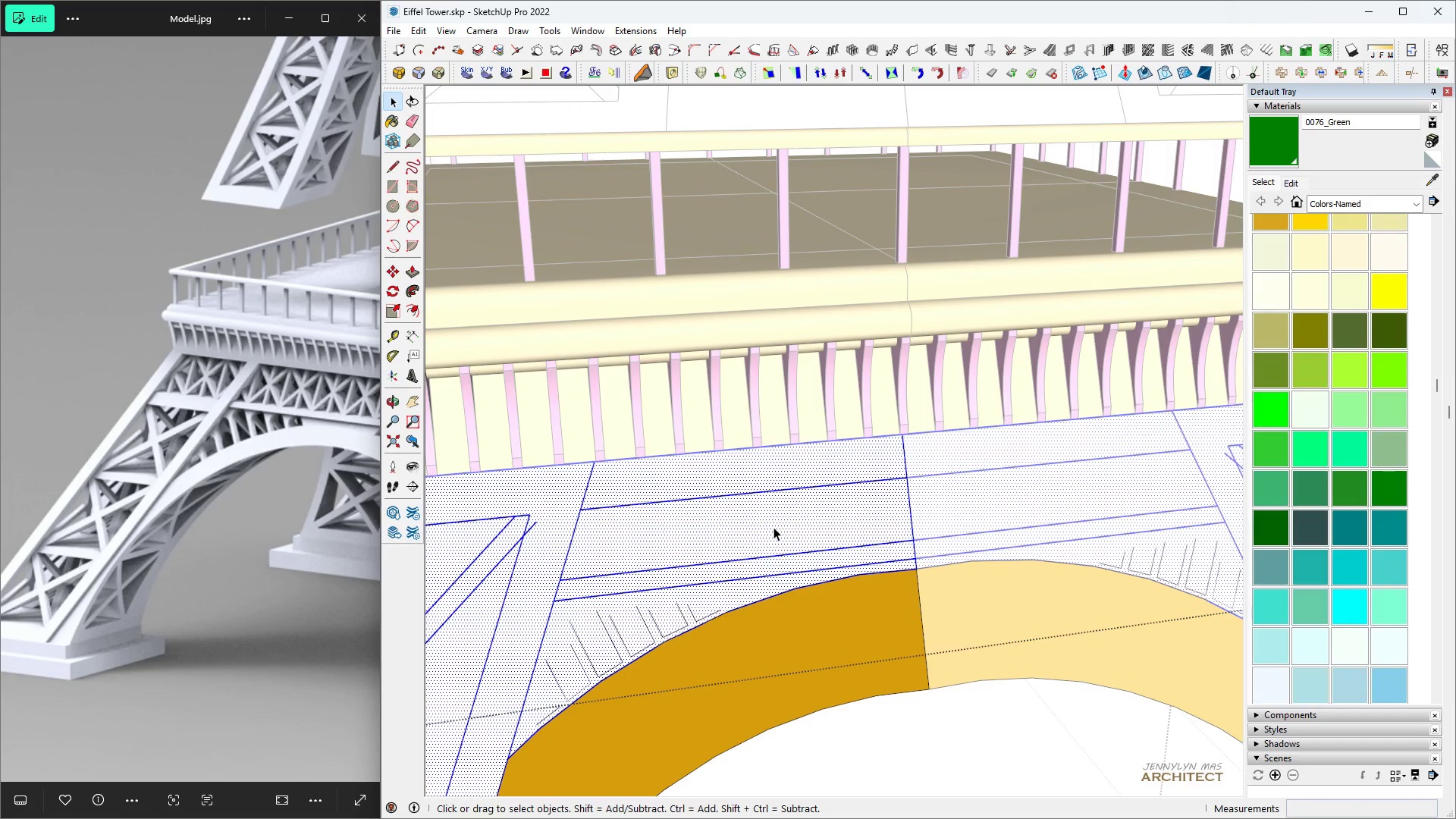 
triple_click([774, 527])
 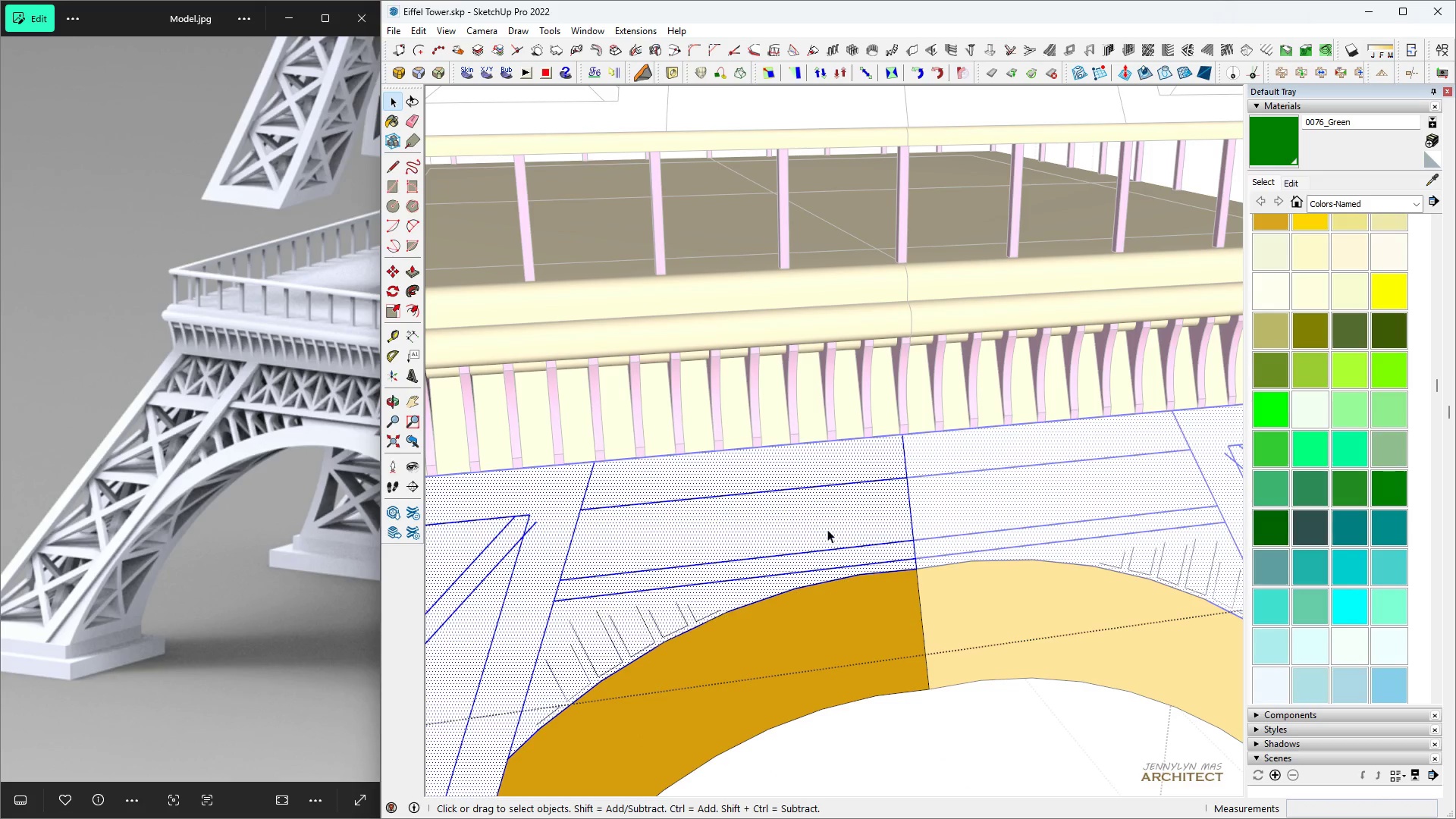 
type(hh )
 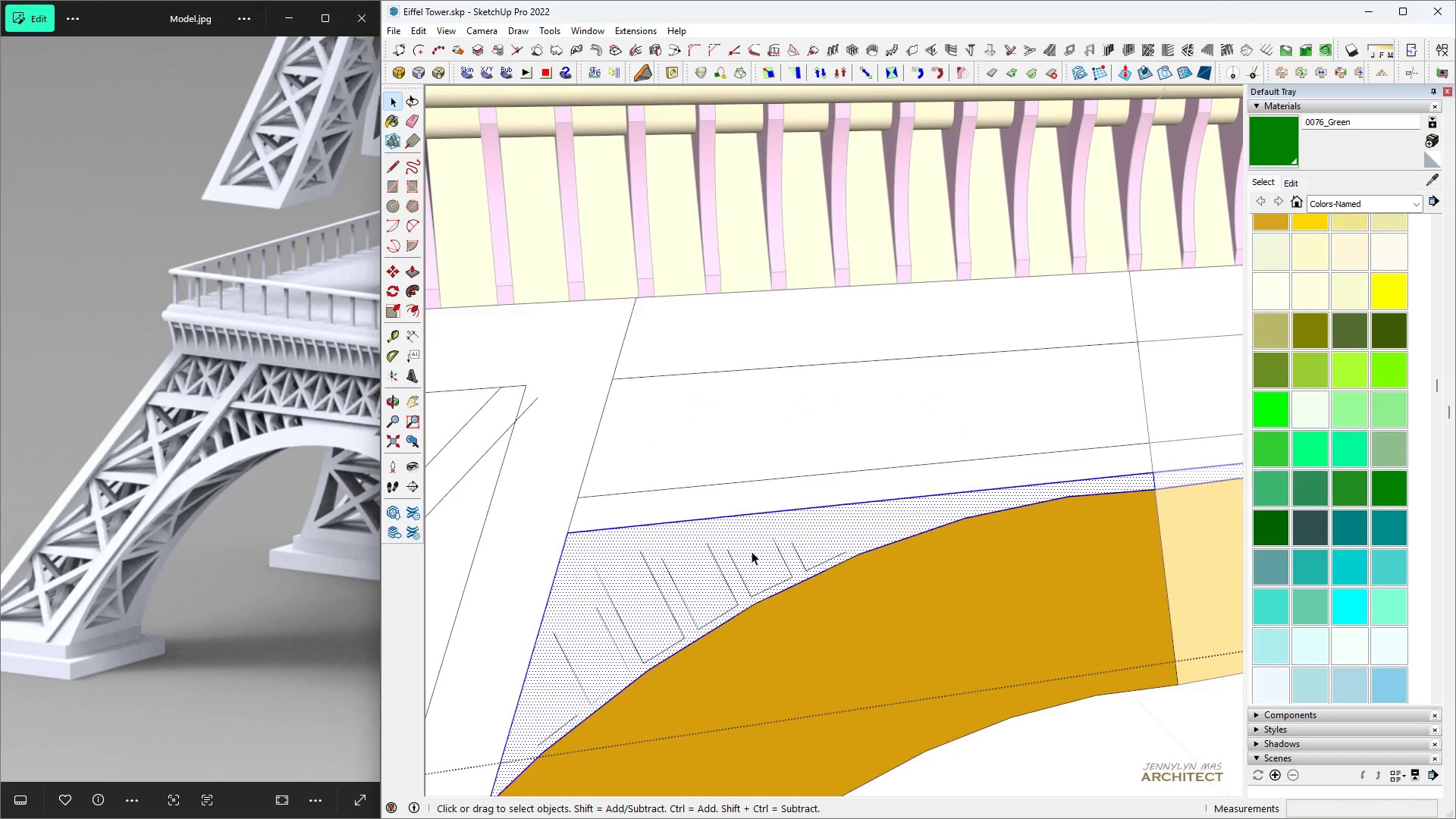 
scroll: coordinate [752, 548], scroll_direction: up, amount: 5.0
 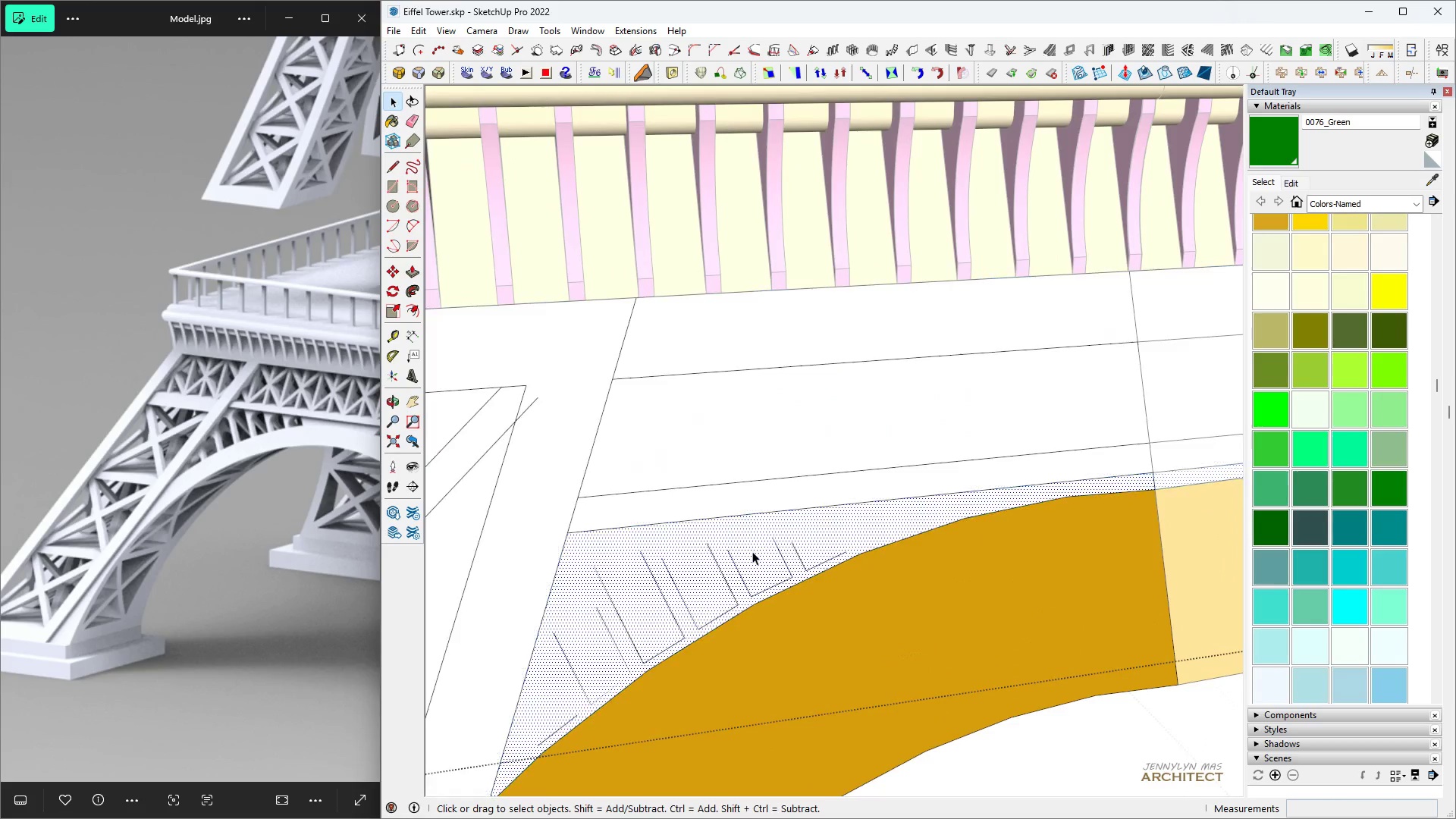 
left_click([752, 551])
 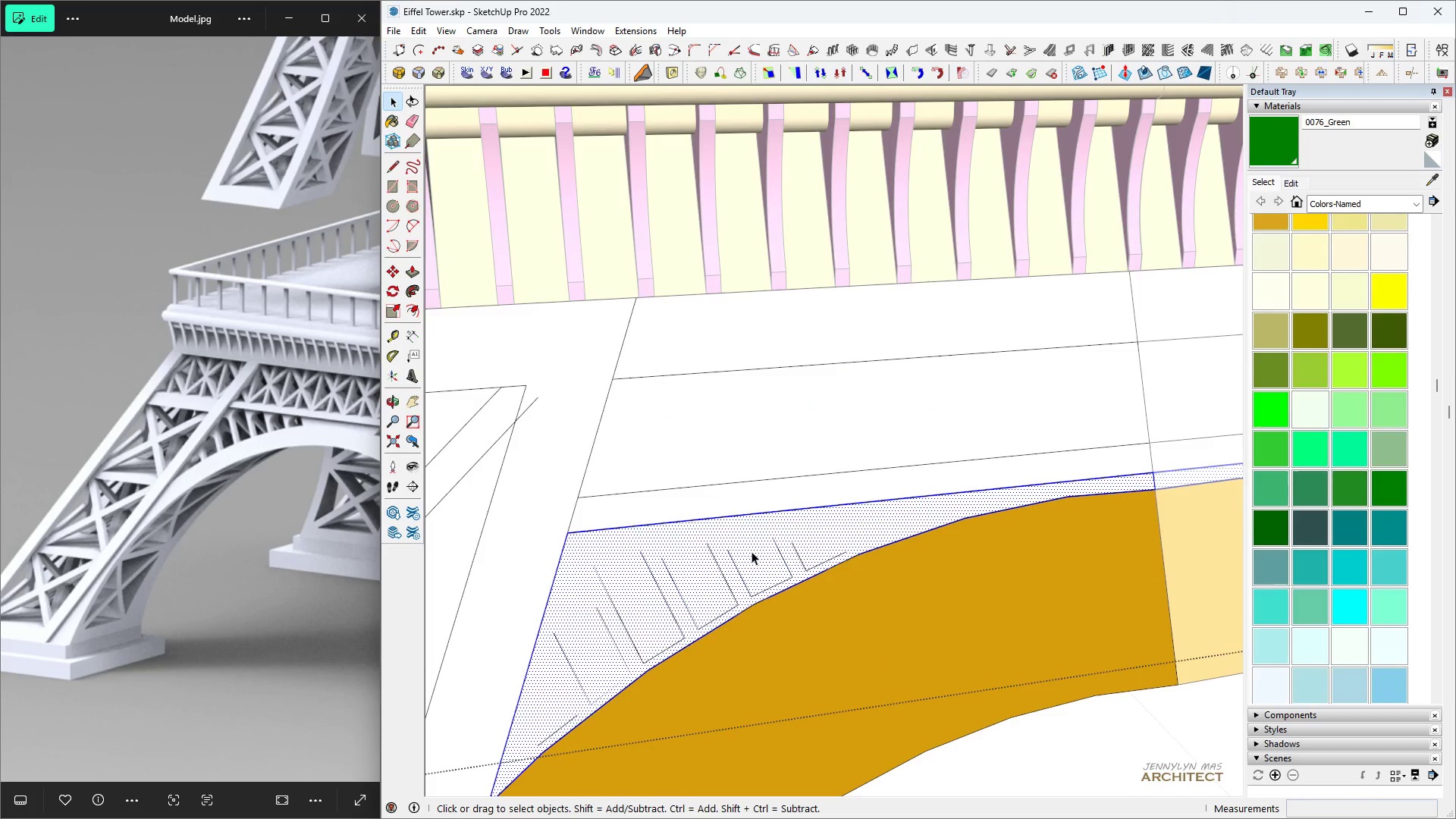 
triple_click([752, 551])
 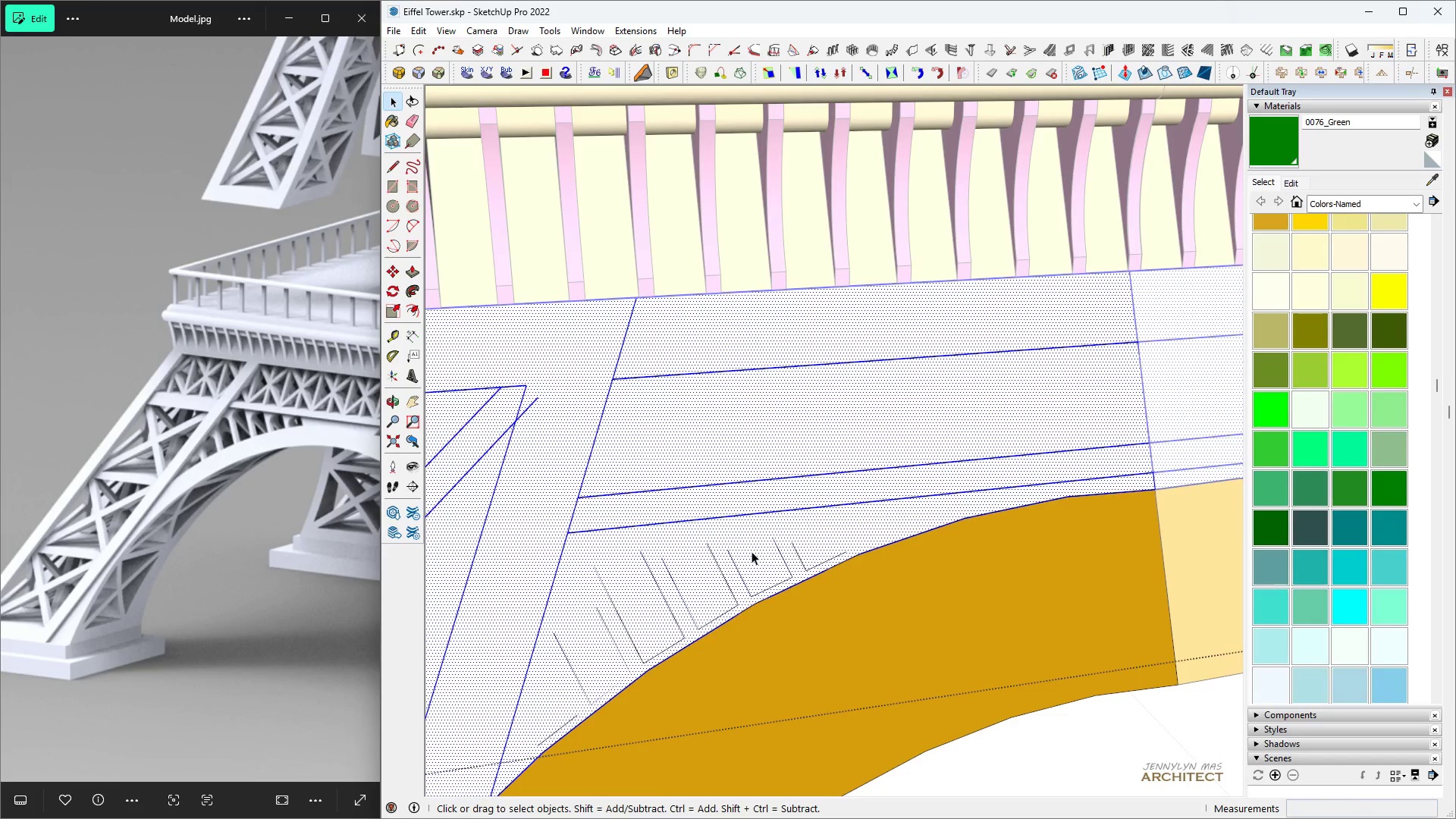 
triple_click([752, 551])
 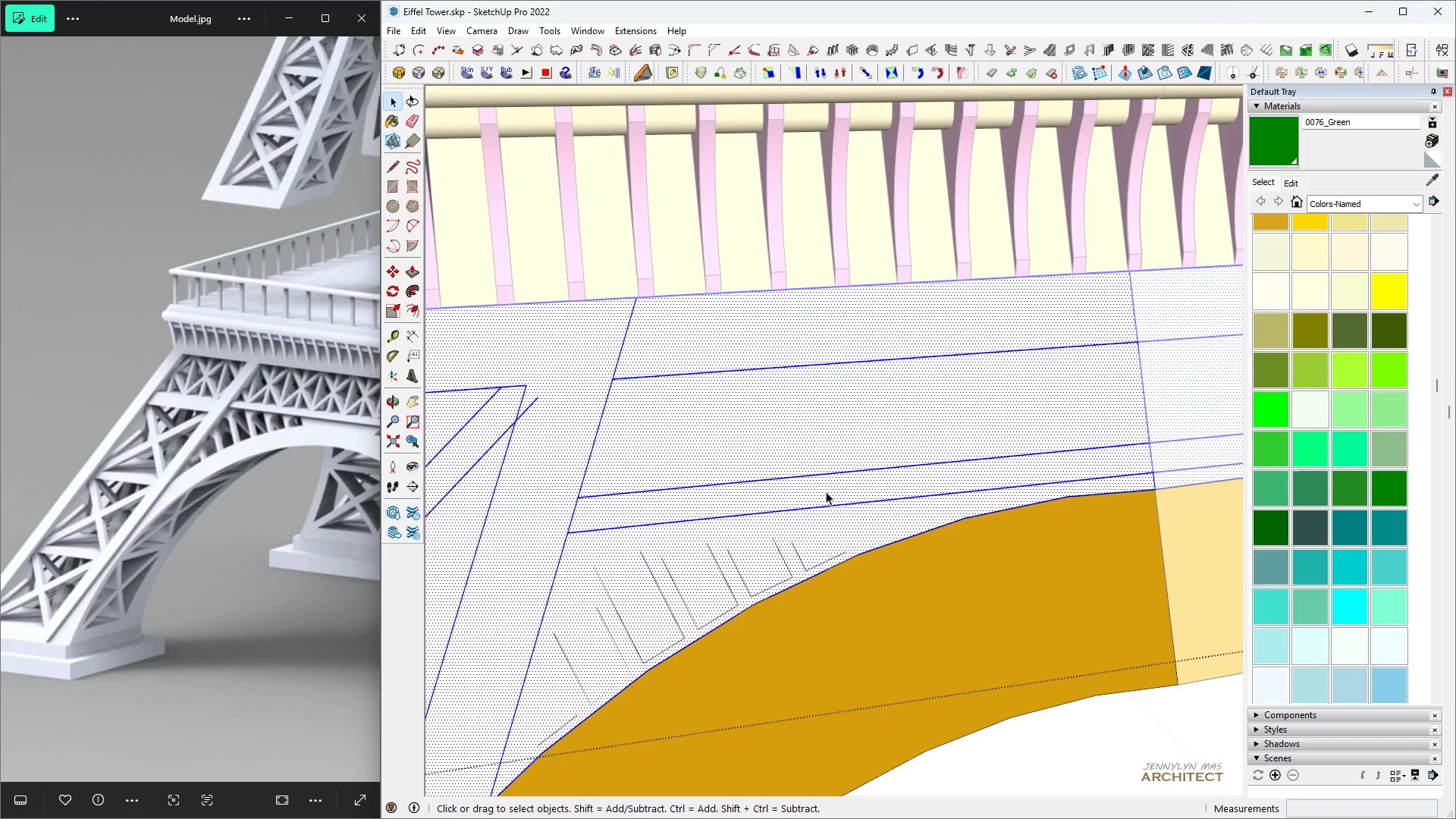 
scroll: coordinate [829, 507], scroll_direction: up, amount: 4.0
 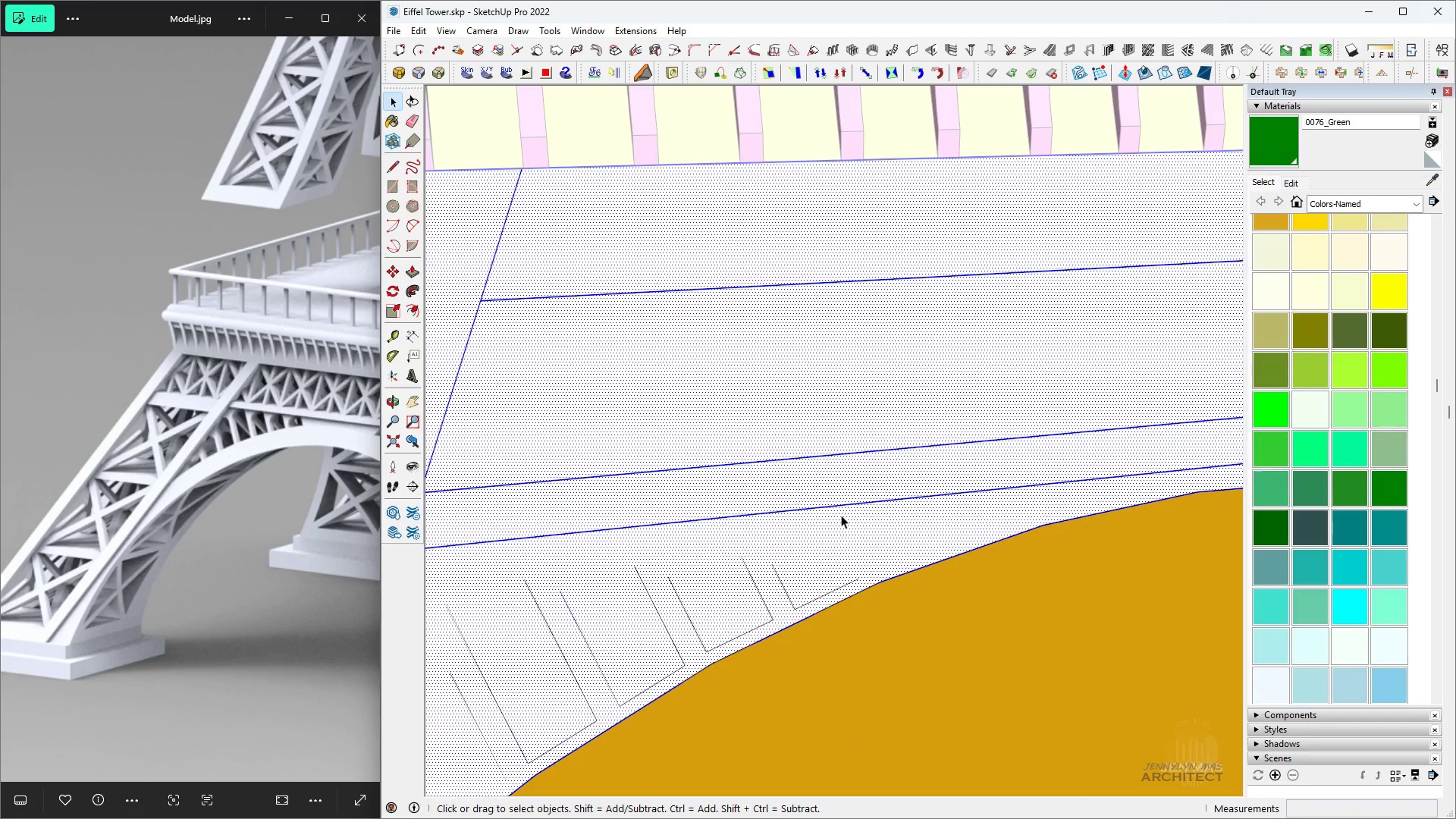 
key(Space)
 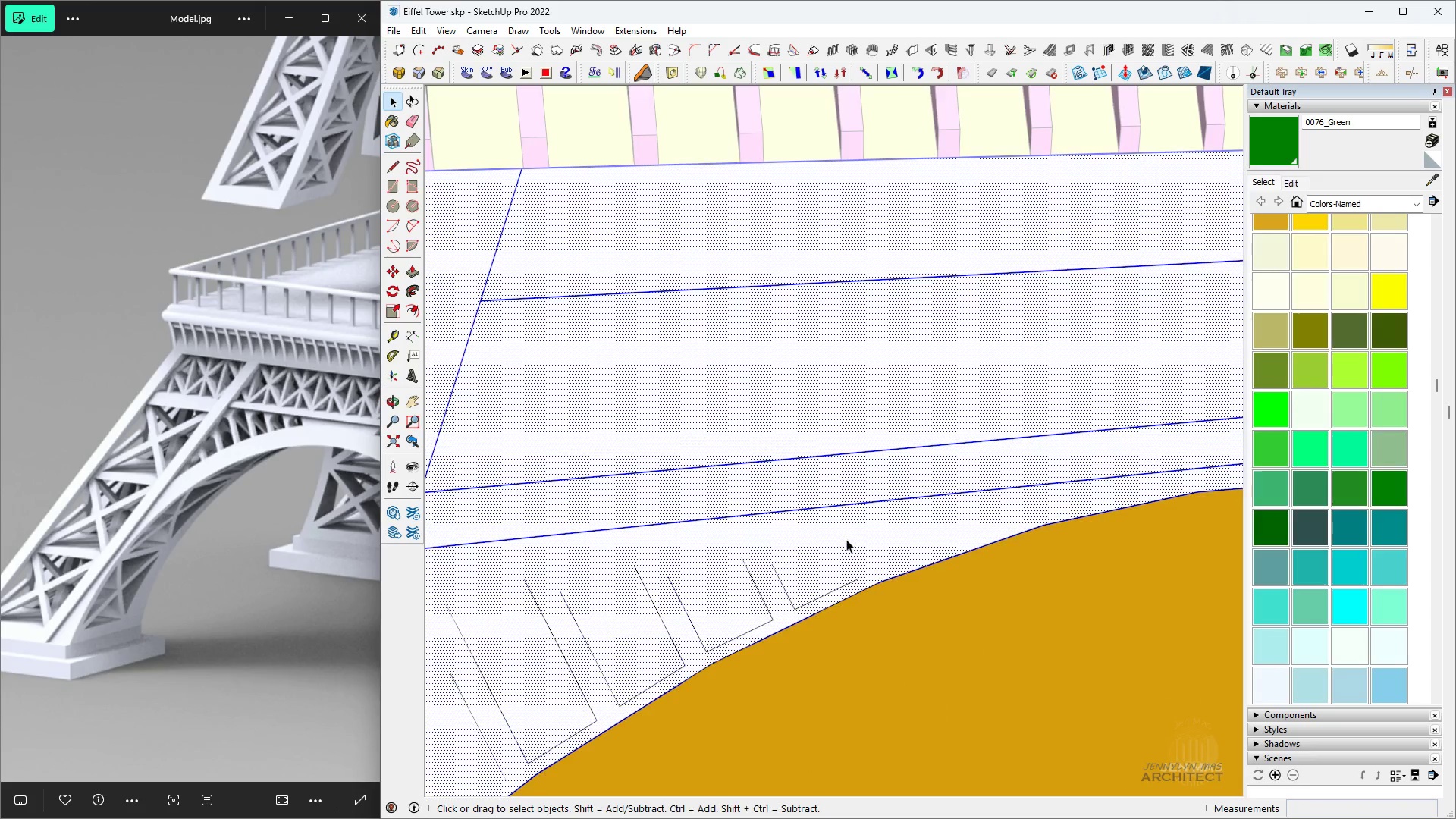 
scroll: coordinate [846, 539], scroll_direction: up, amount: 4.0
 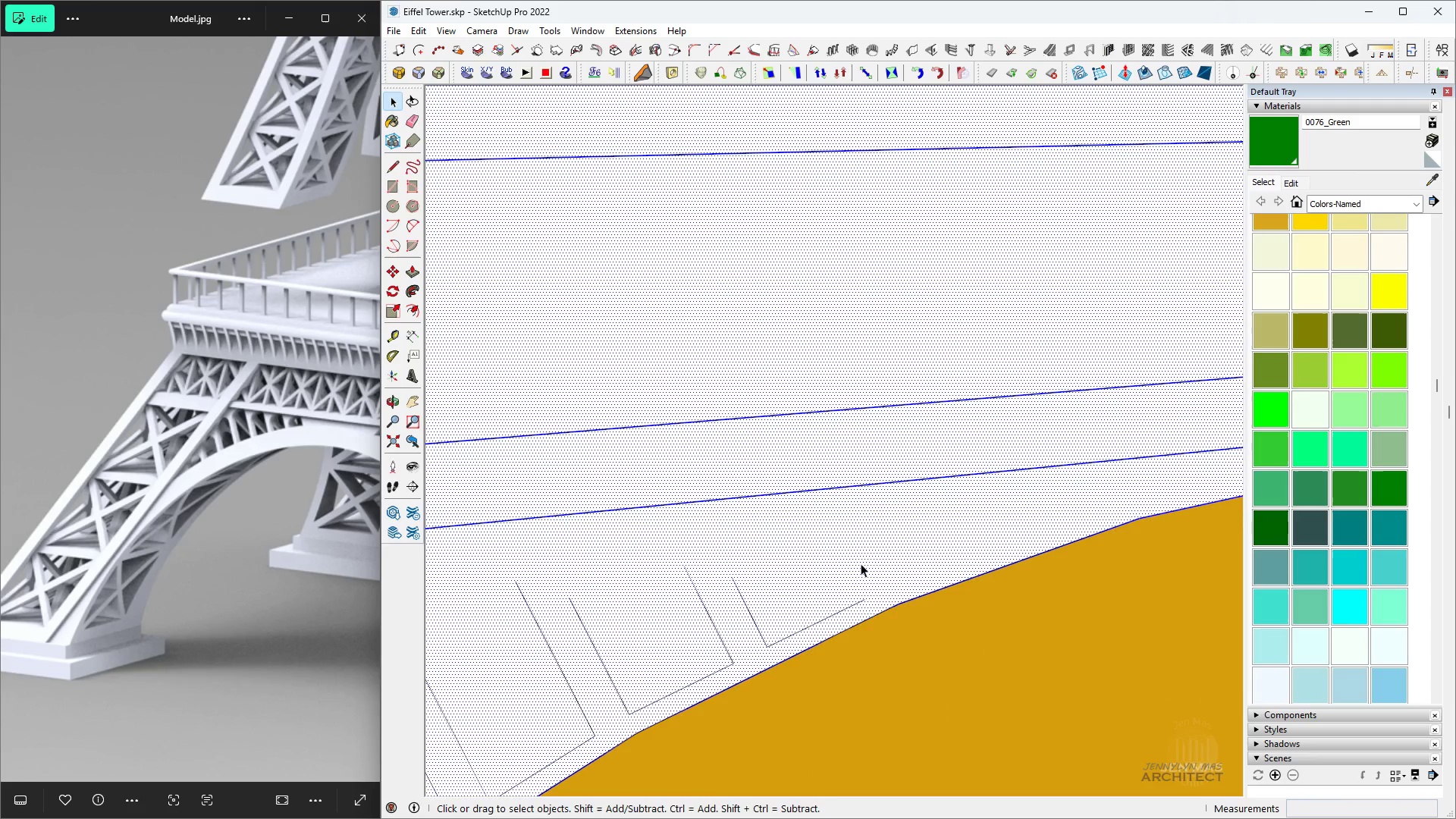 
key(L)
 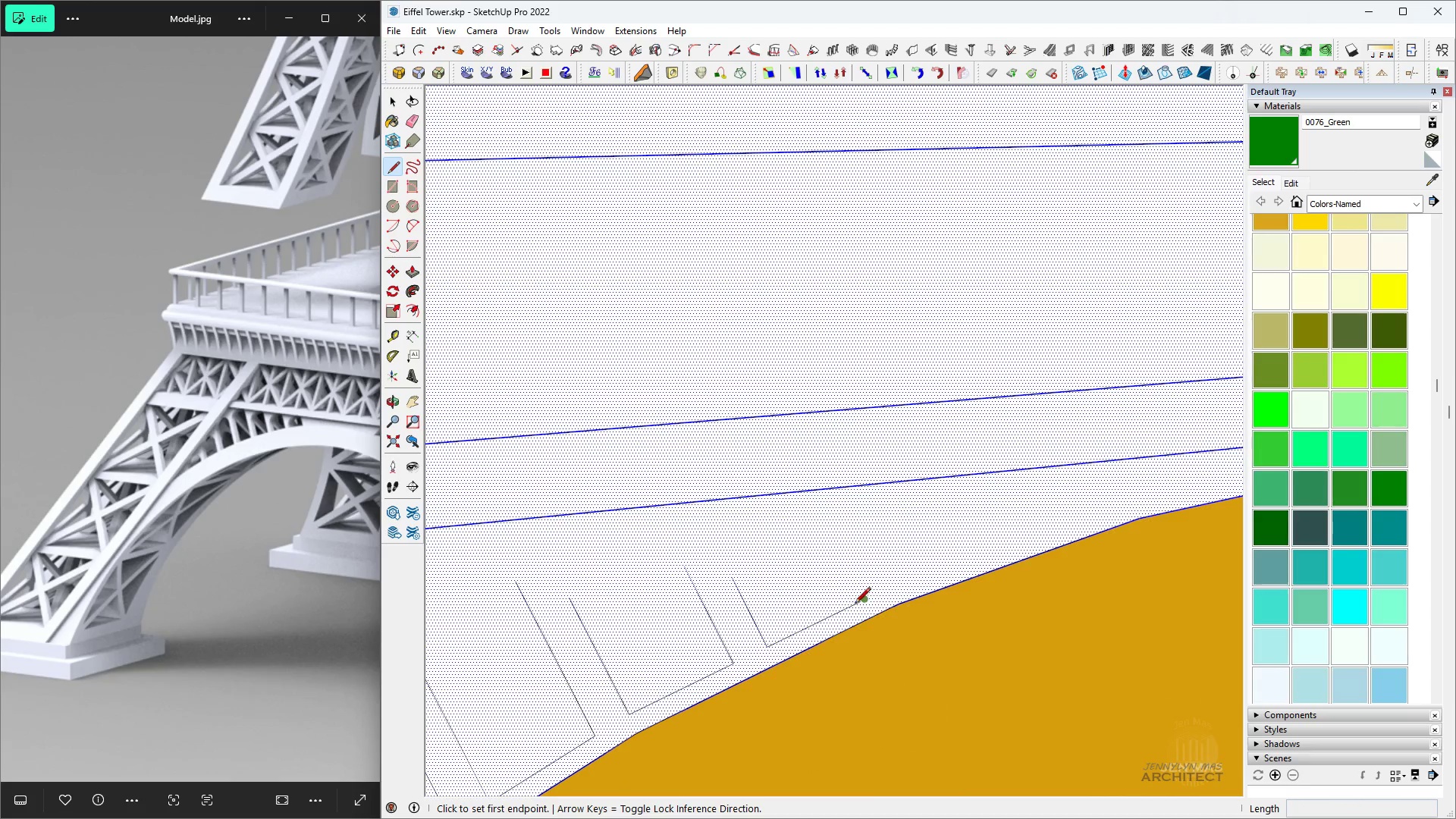 
key(Space)
 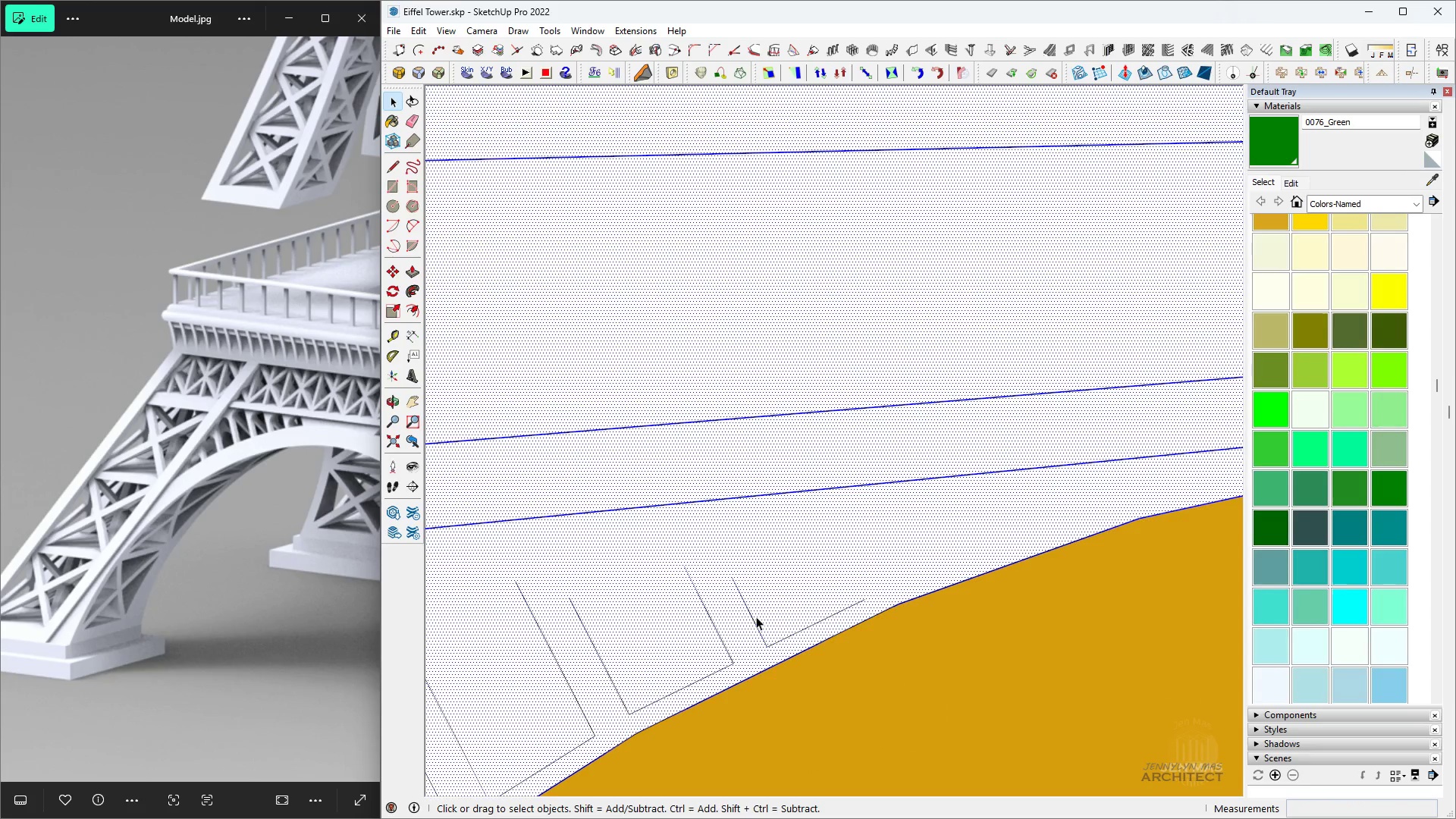 
left_click([756, 617])
 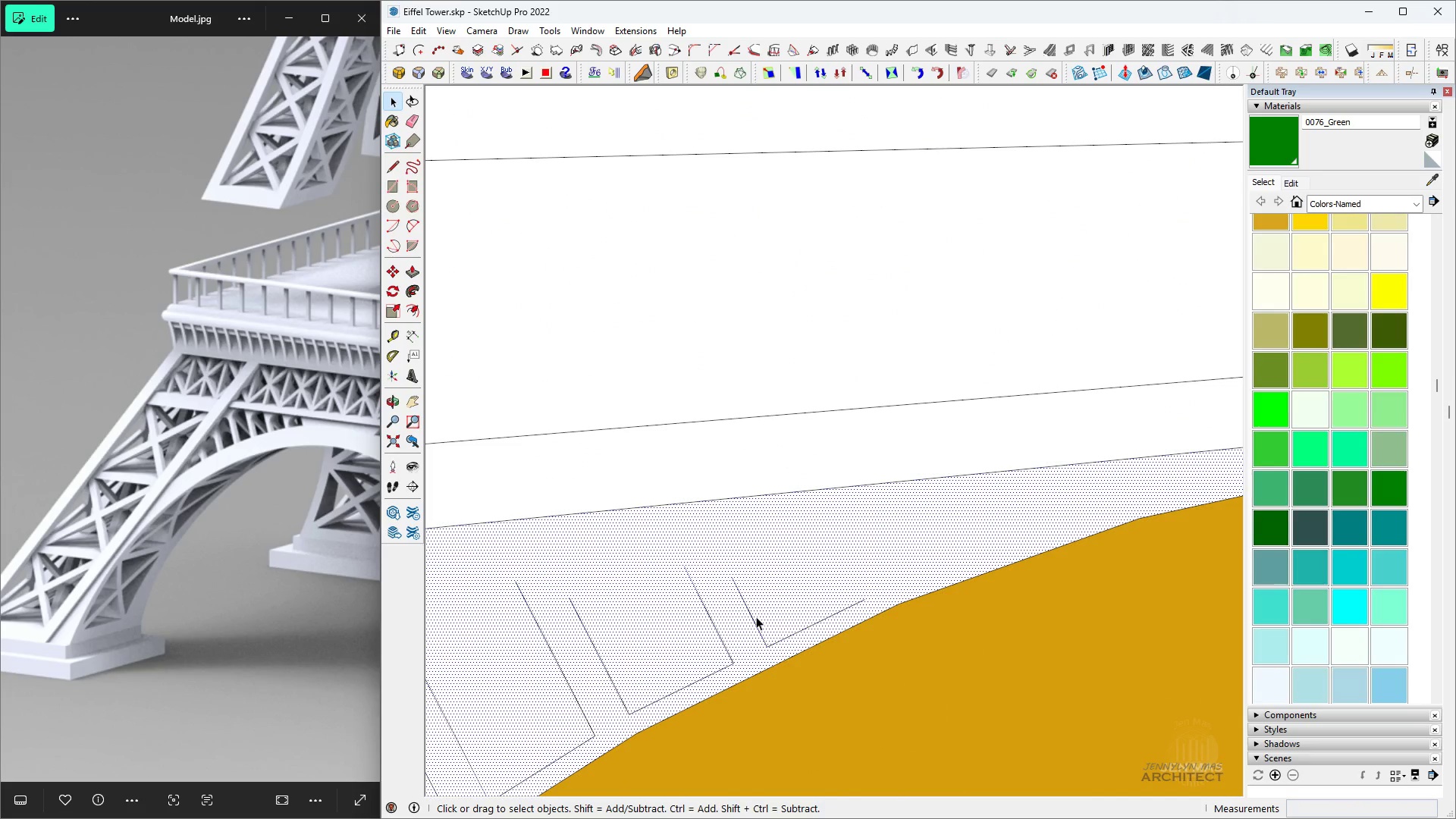 
left_click([756, 617])
 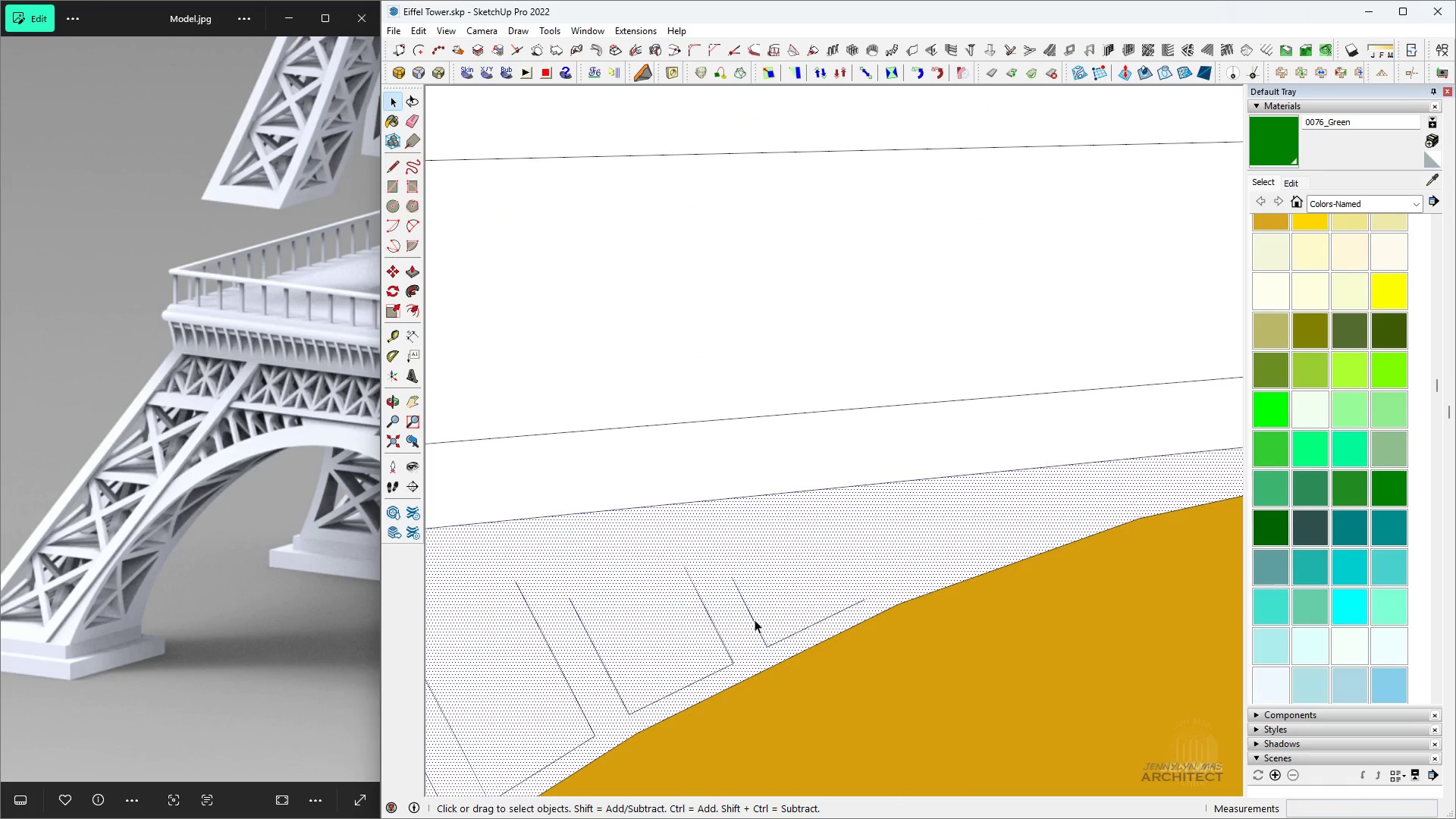 
left_click([755, 620])
 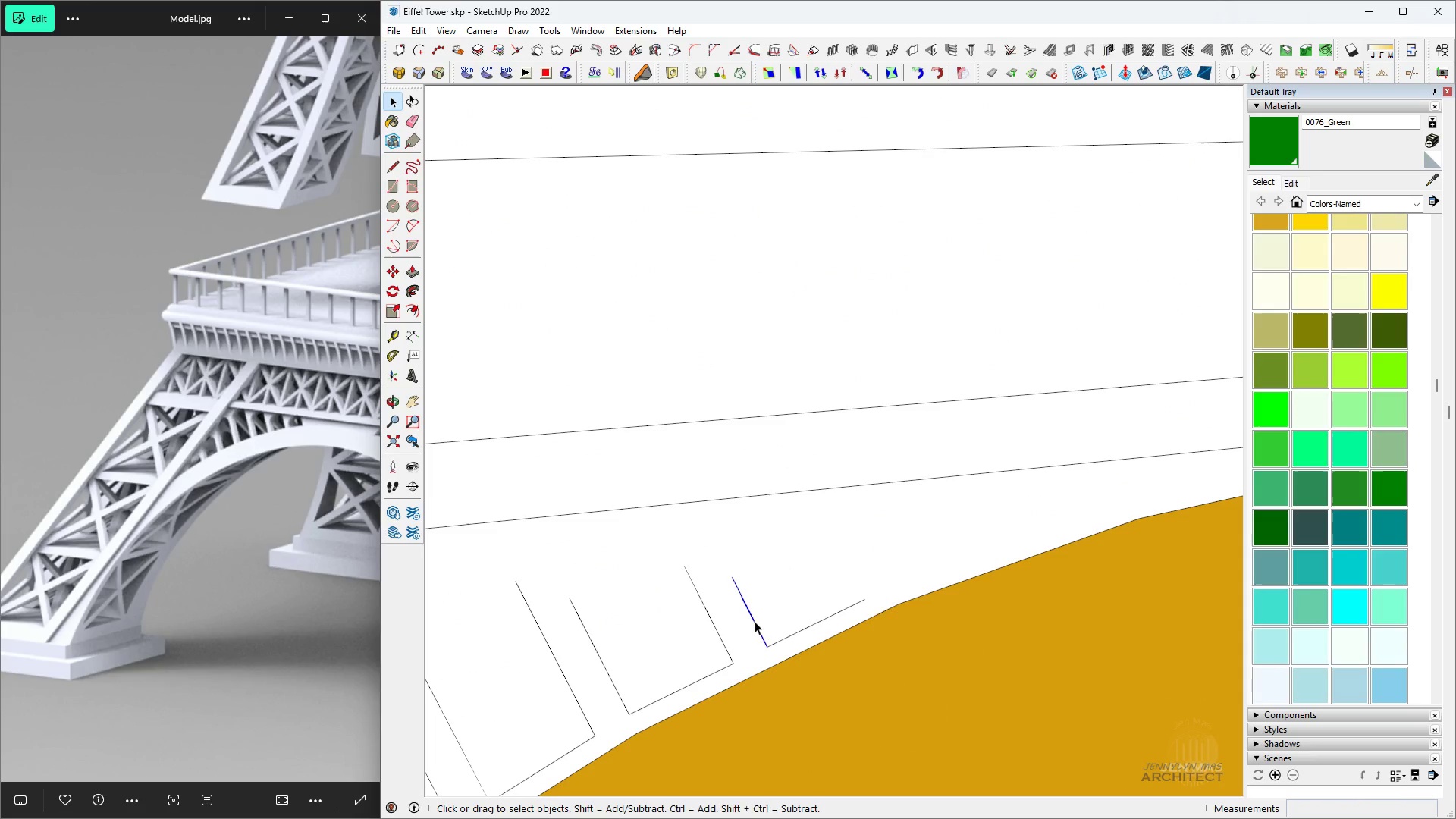 
key(Space)
 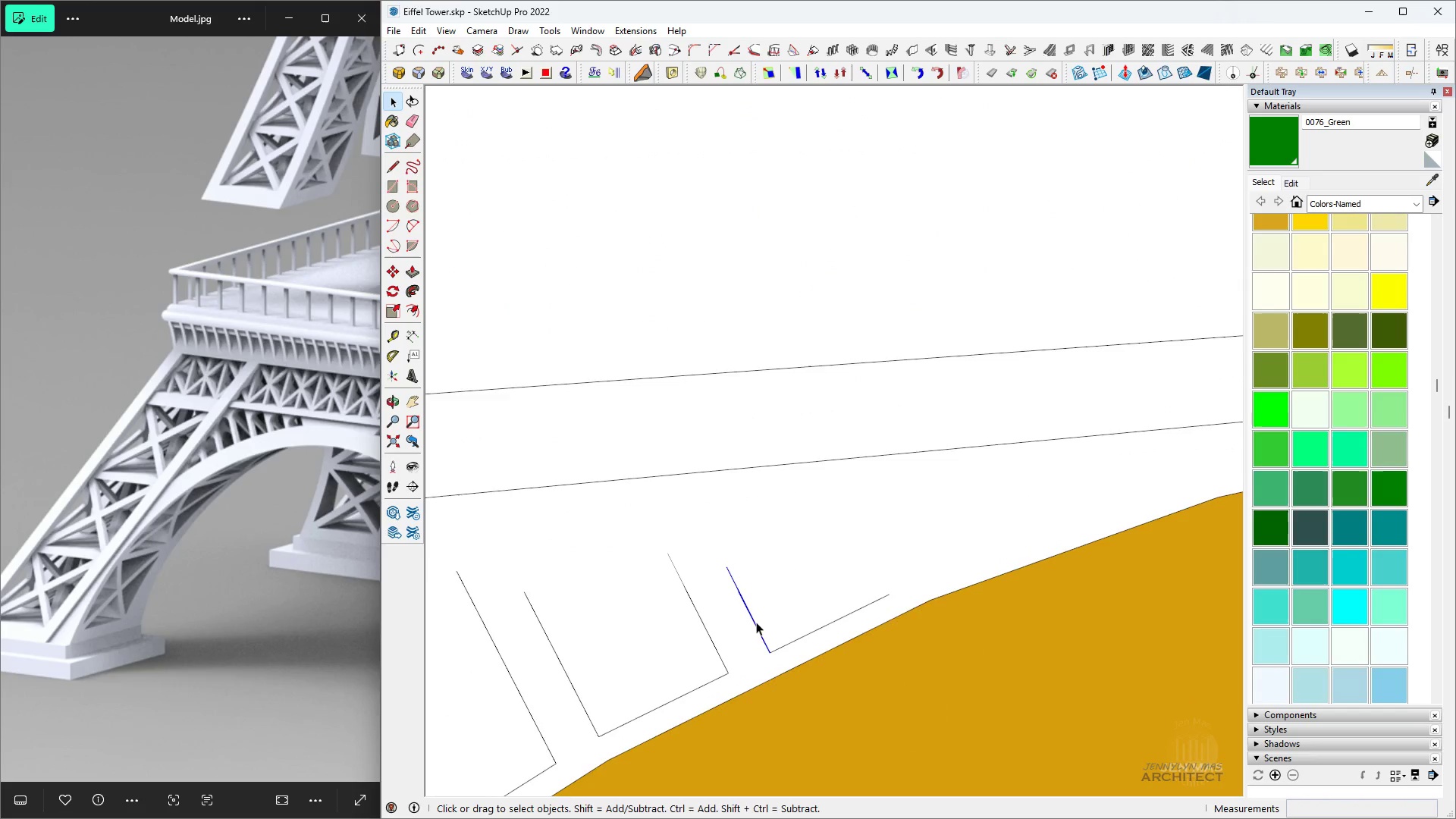 
scroll: coordinate [756, 622], scroll_direction: up, amount: 3.0
 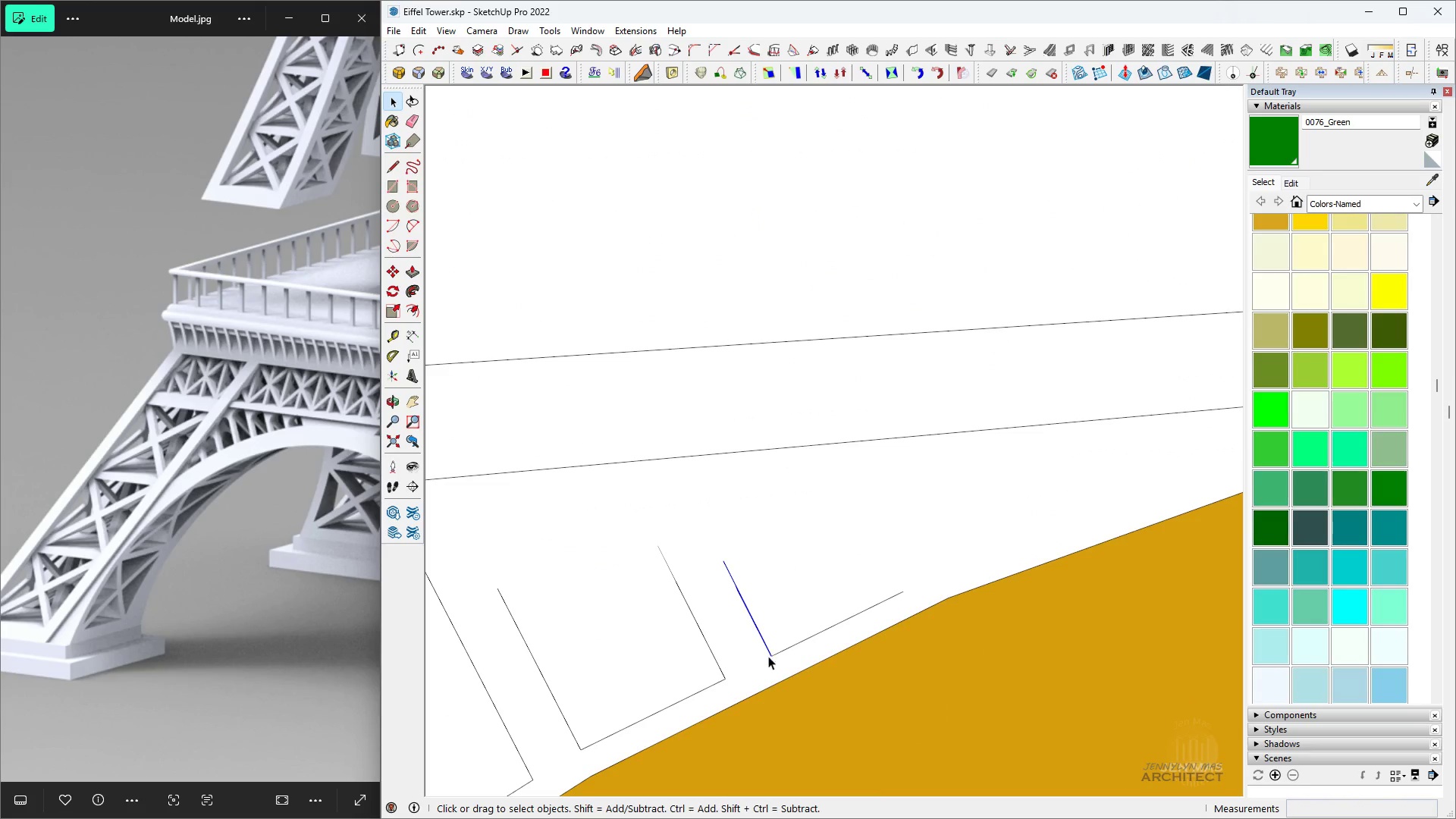 
key(M)
 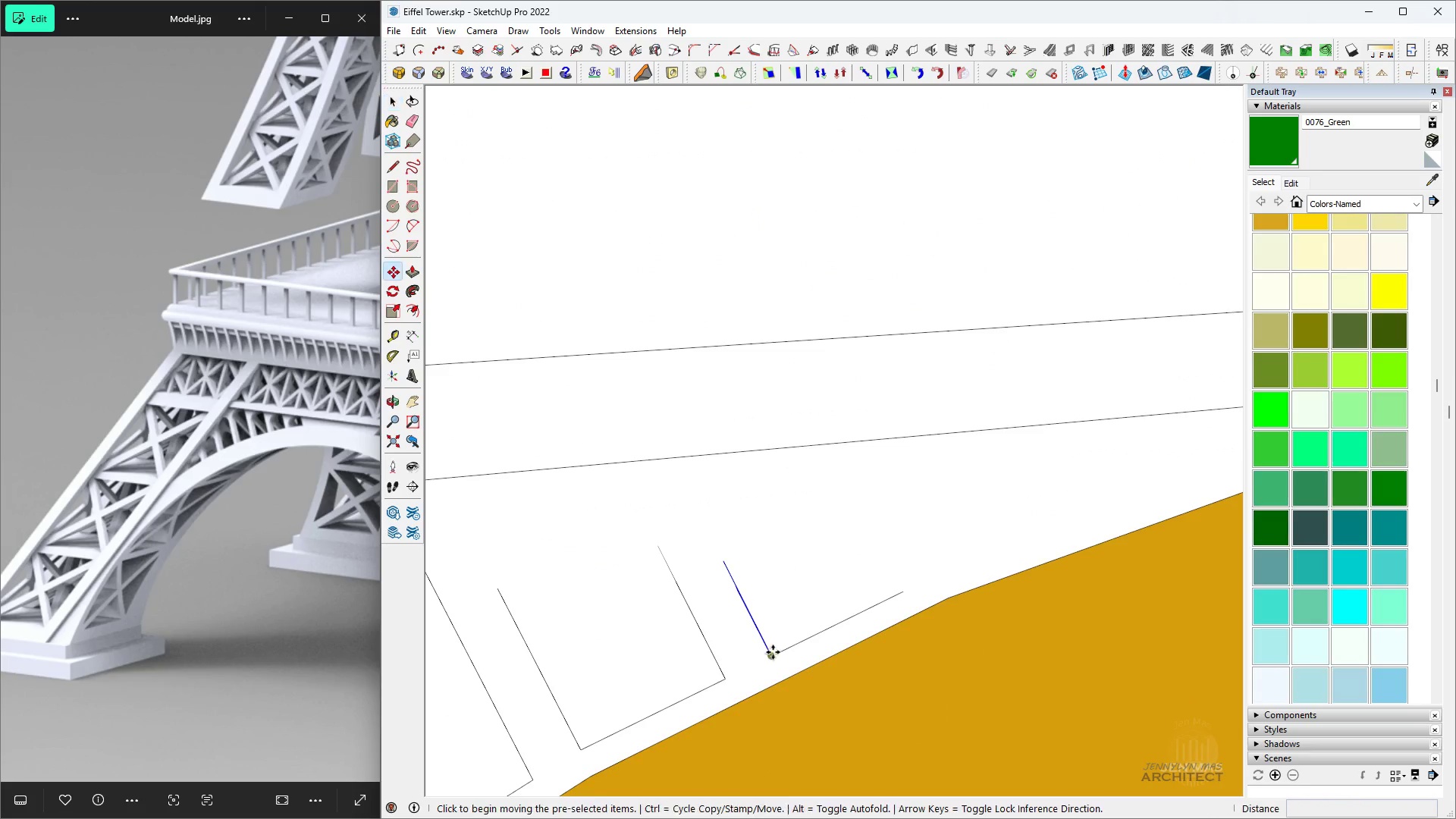 
key(Control+ControlLeft)
 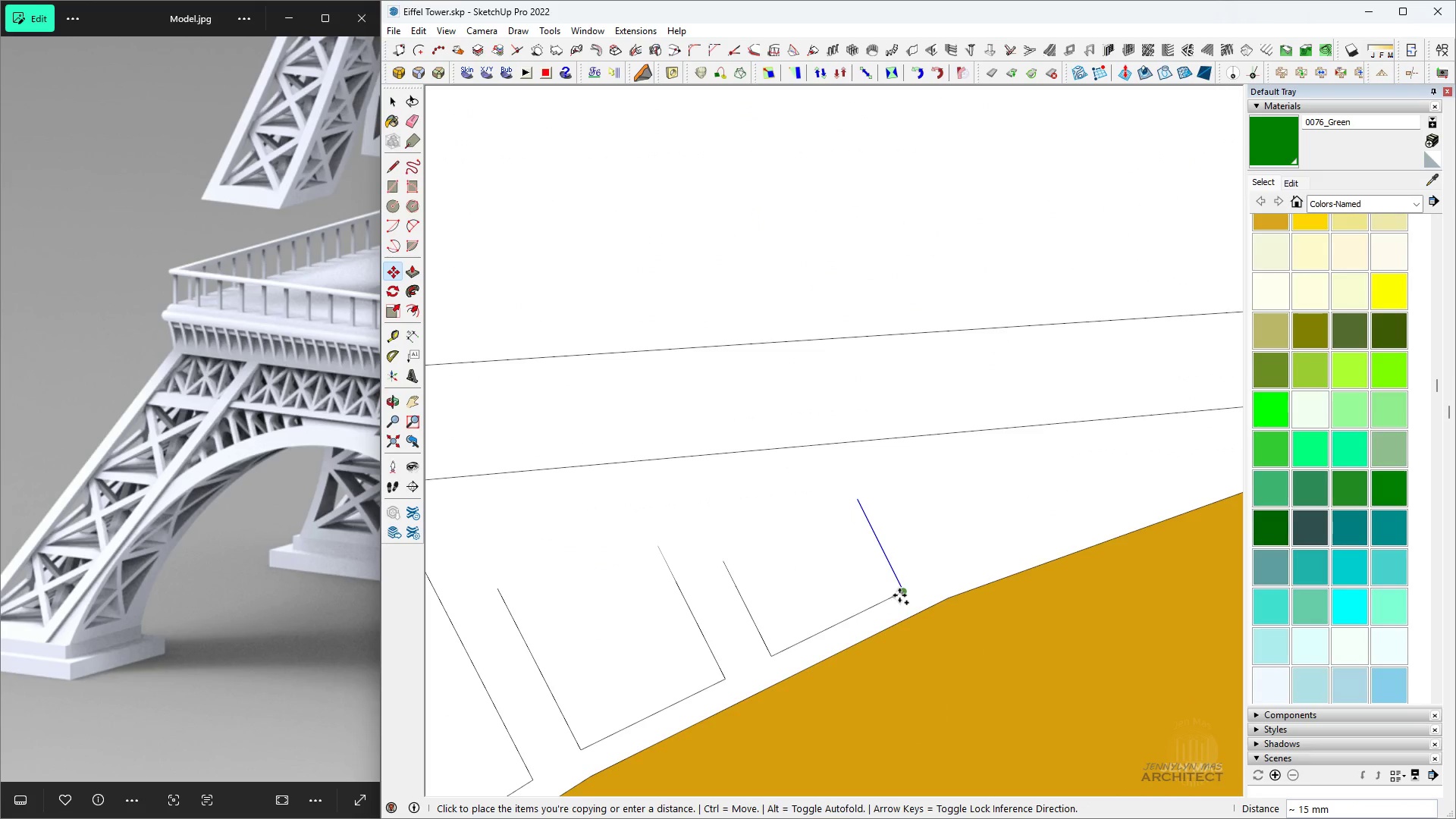 
key(Space)
 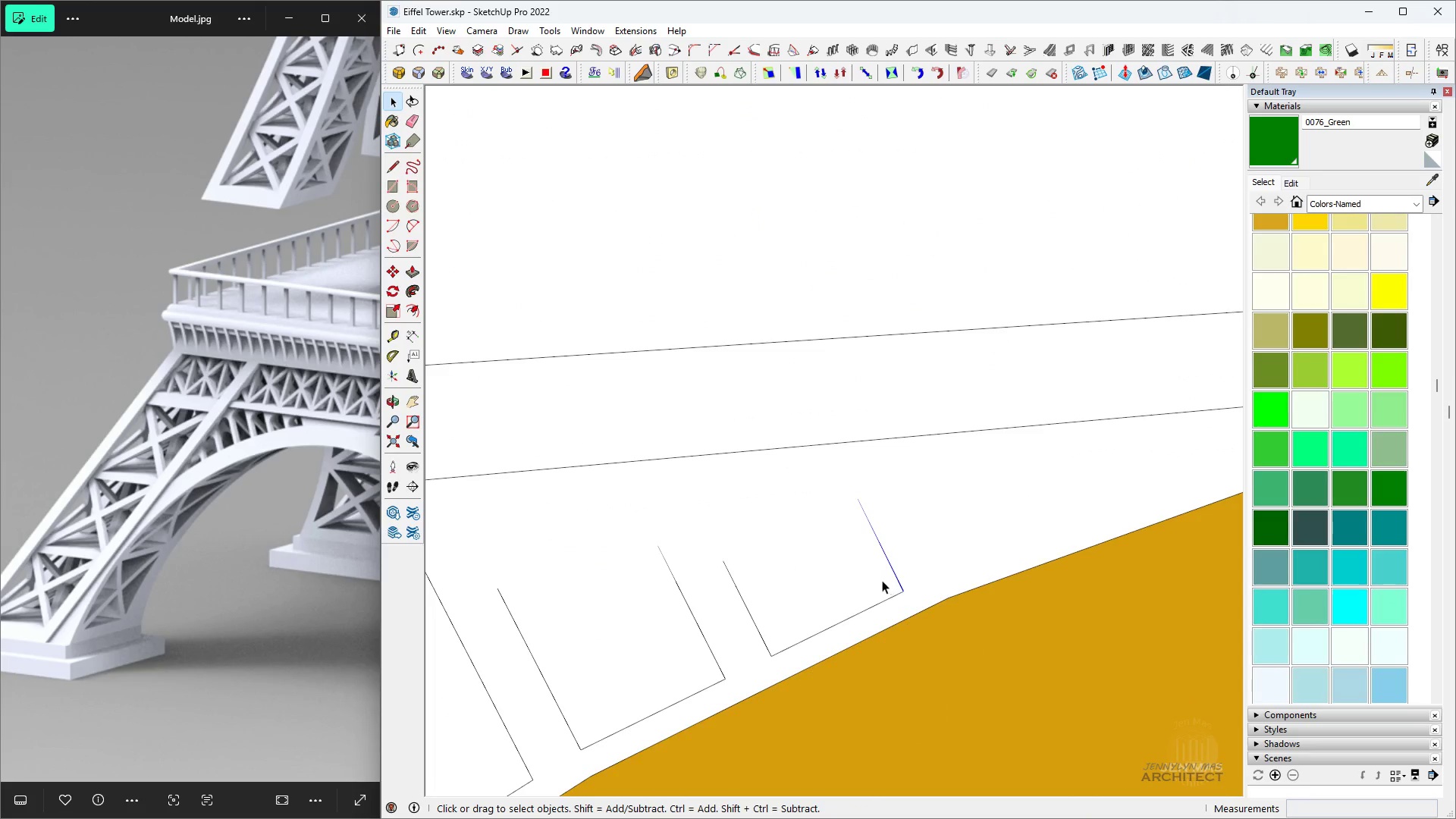 
left_click([899, 595])
 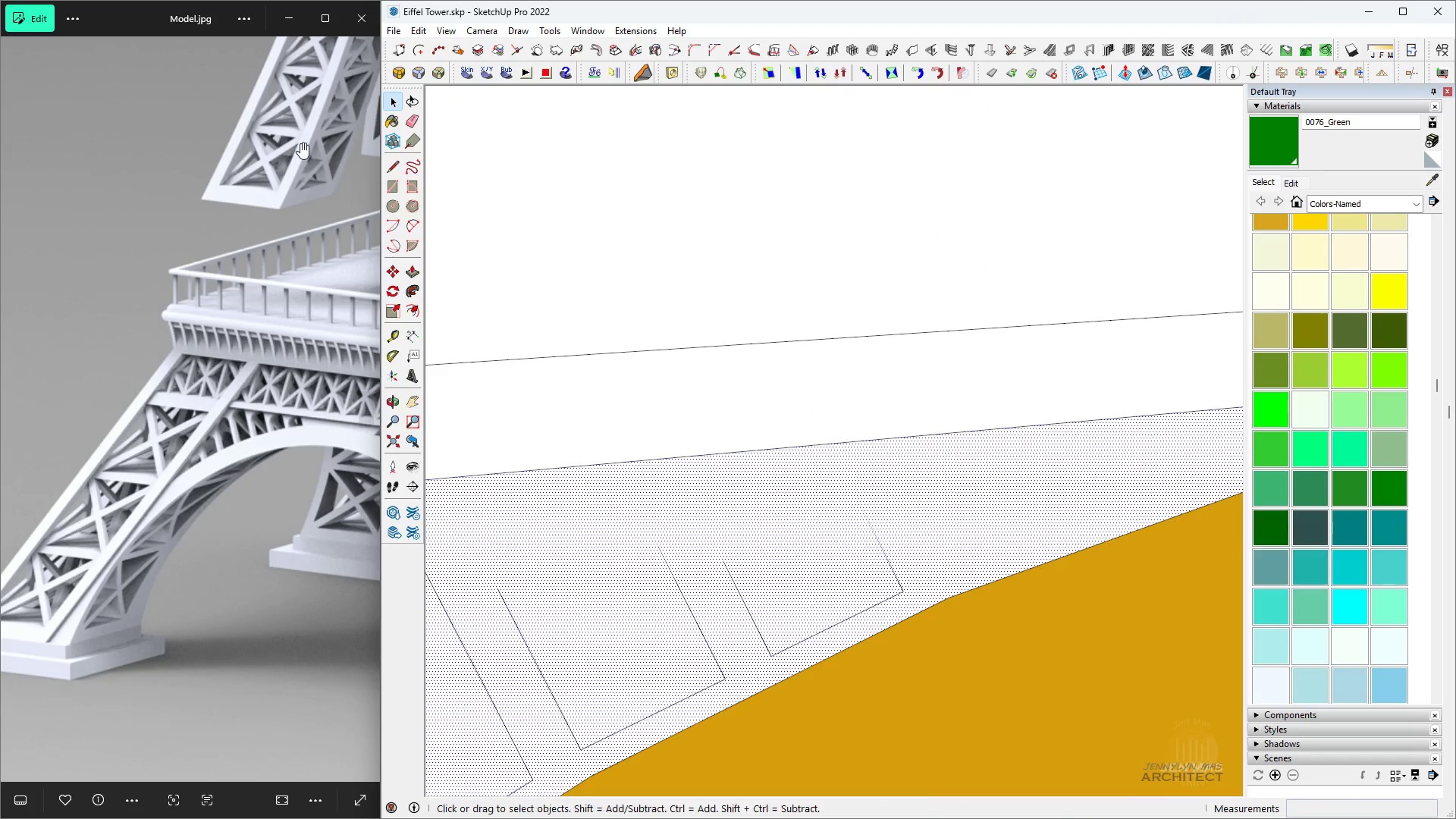 
double_click([882, 580])
 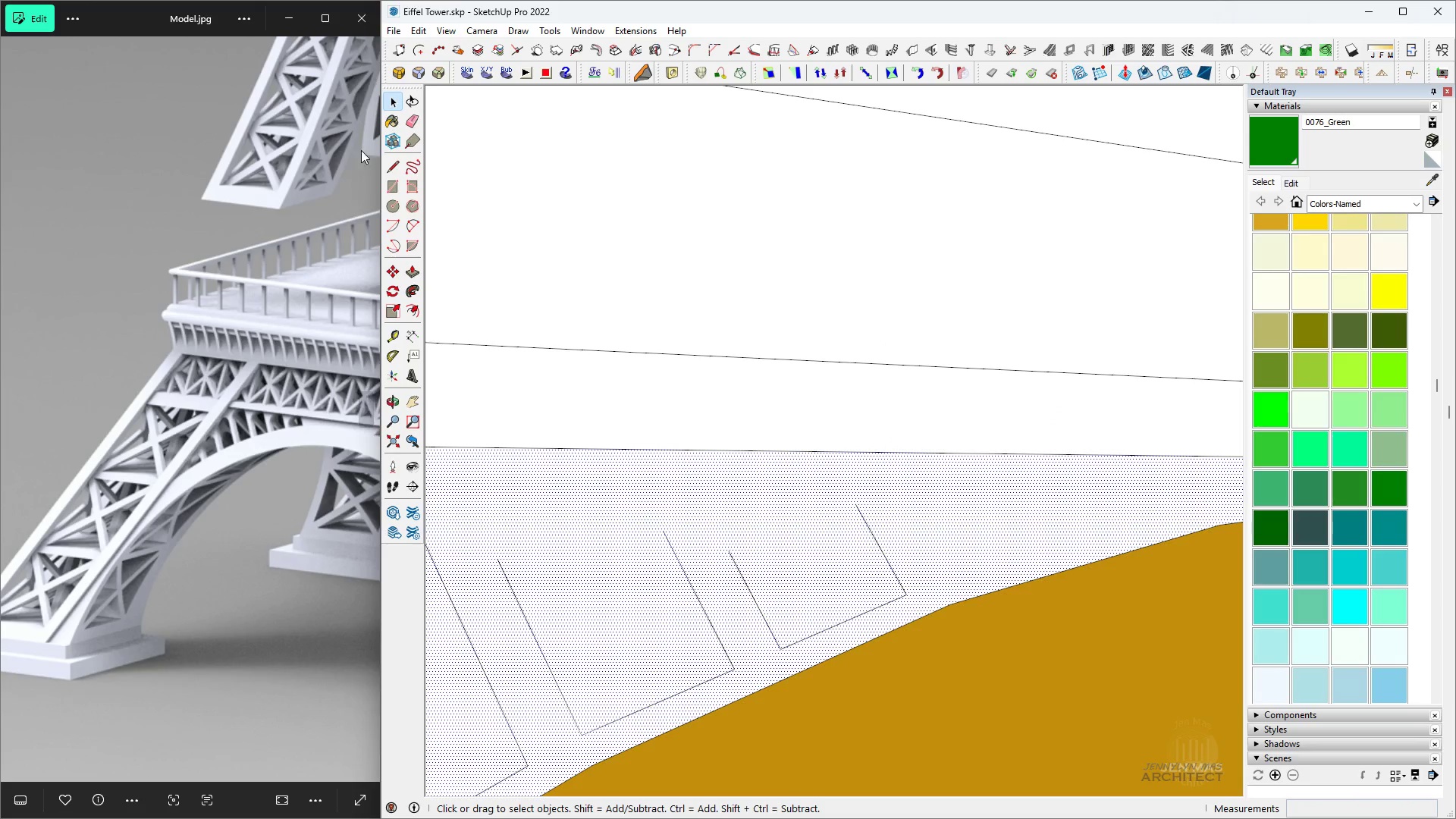 
left_click([403, 225])
 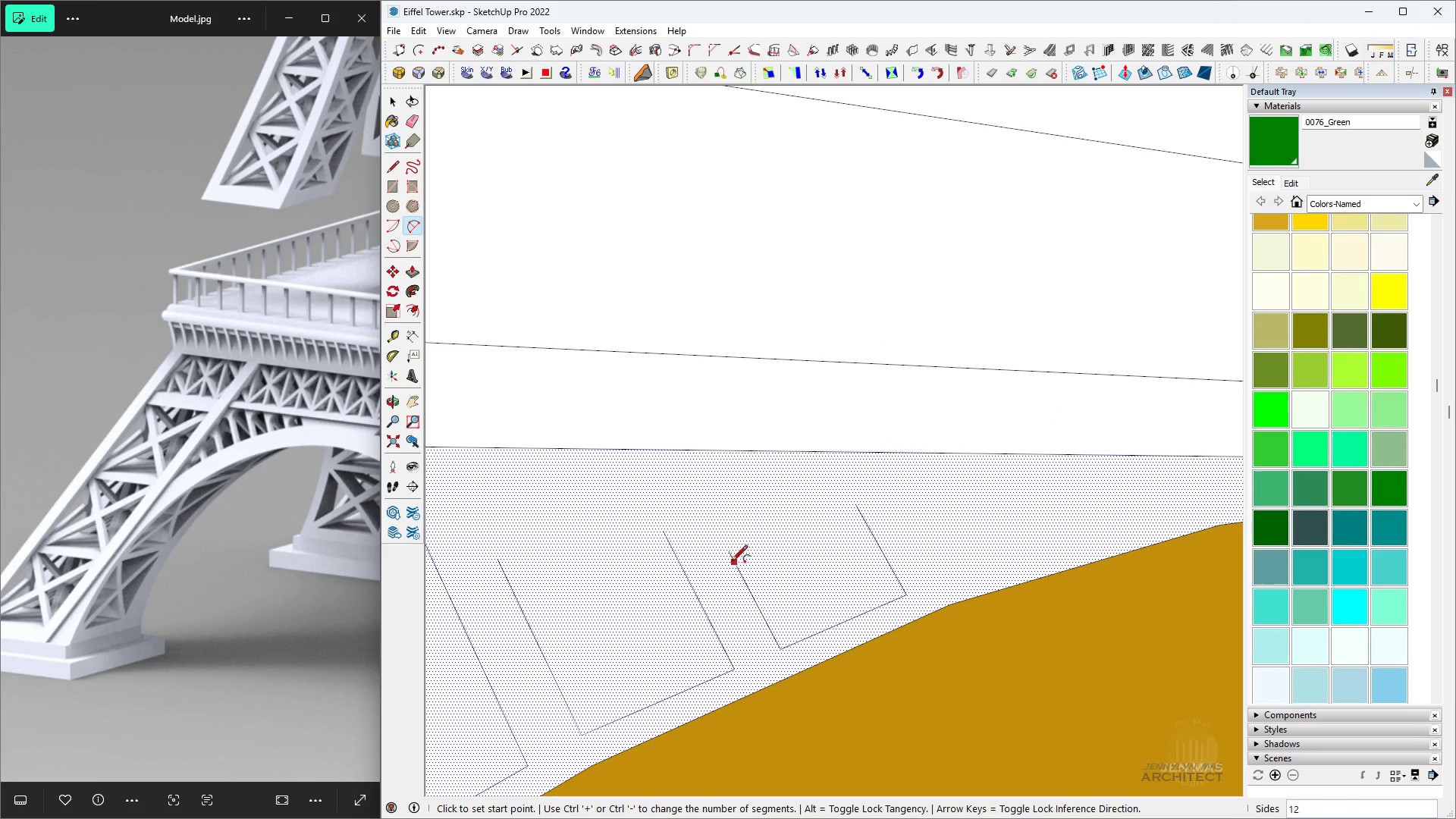 
left_click([732, 554])
 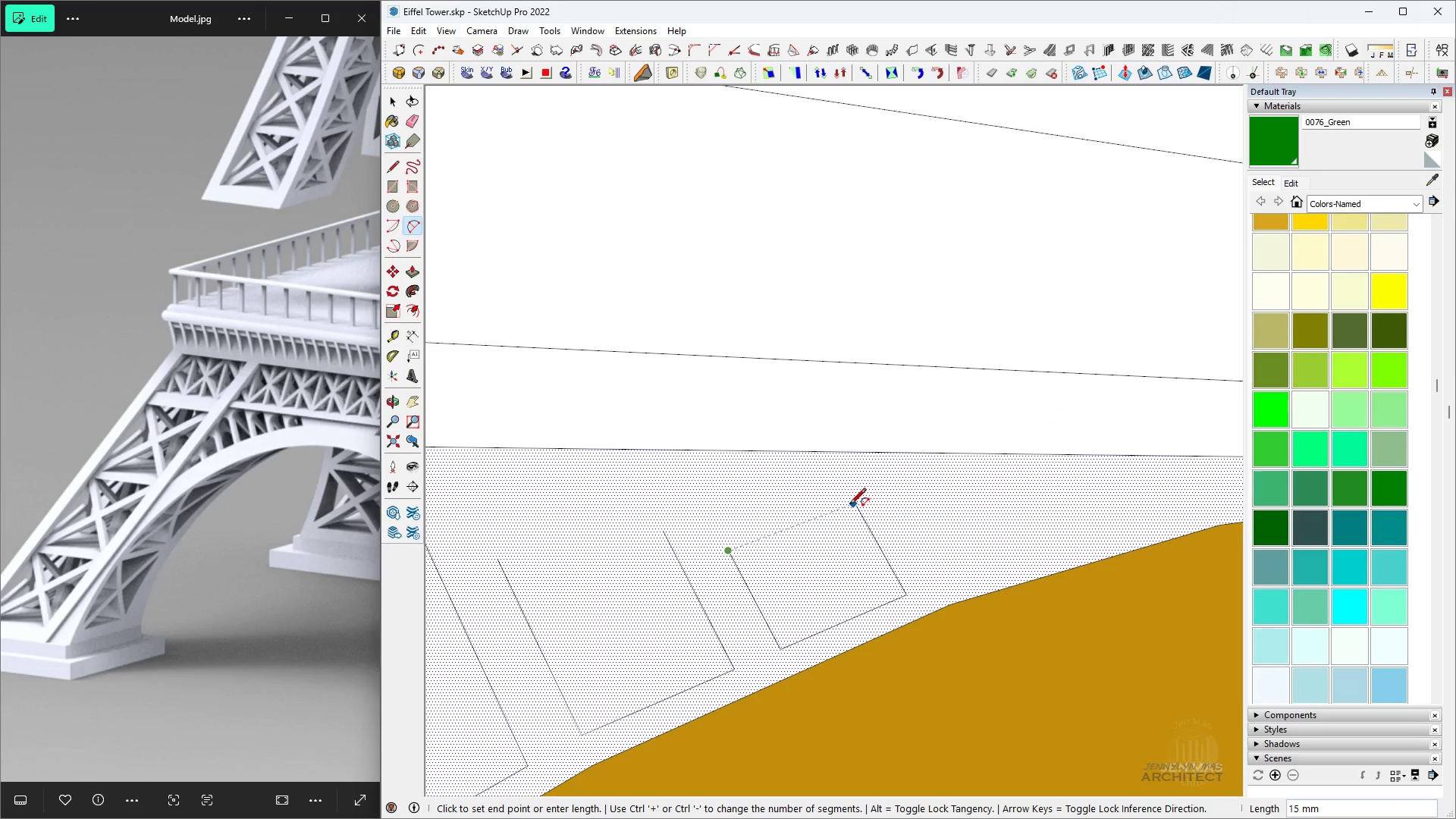 
left_click([851, 505])
 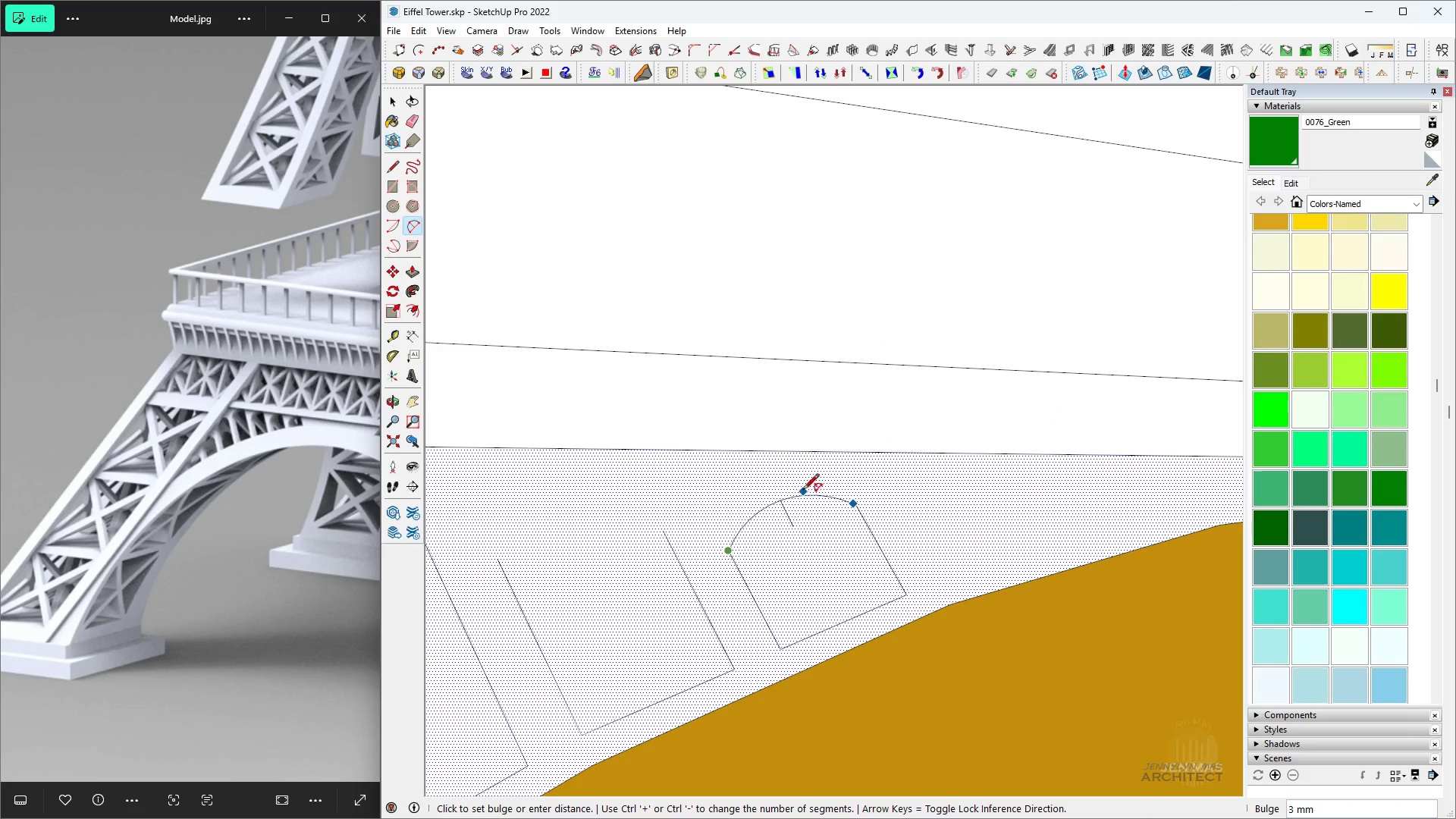 
scroll: coordinate [761, 493], scroll_direction: up, amount: 4.0
 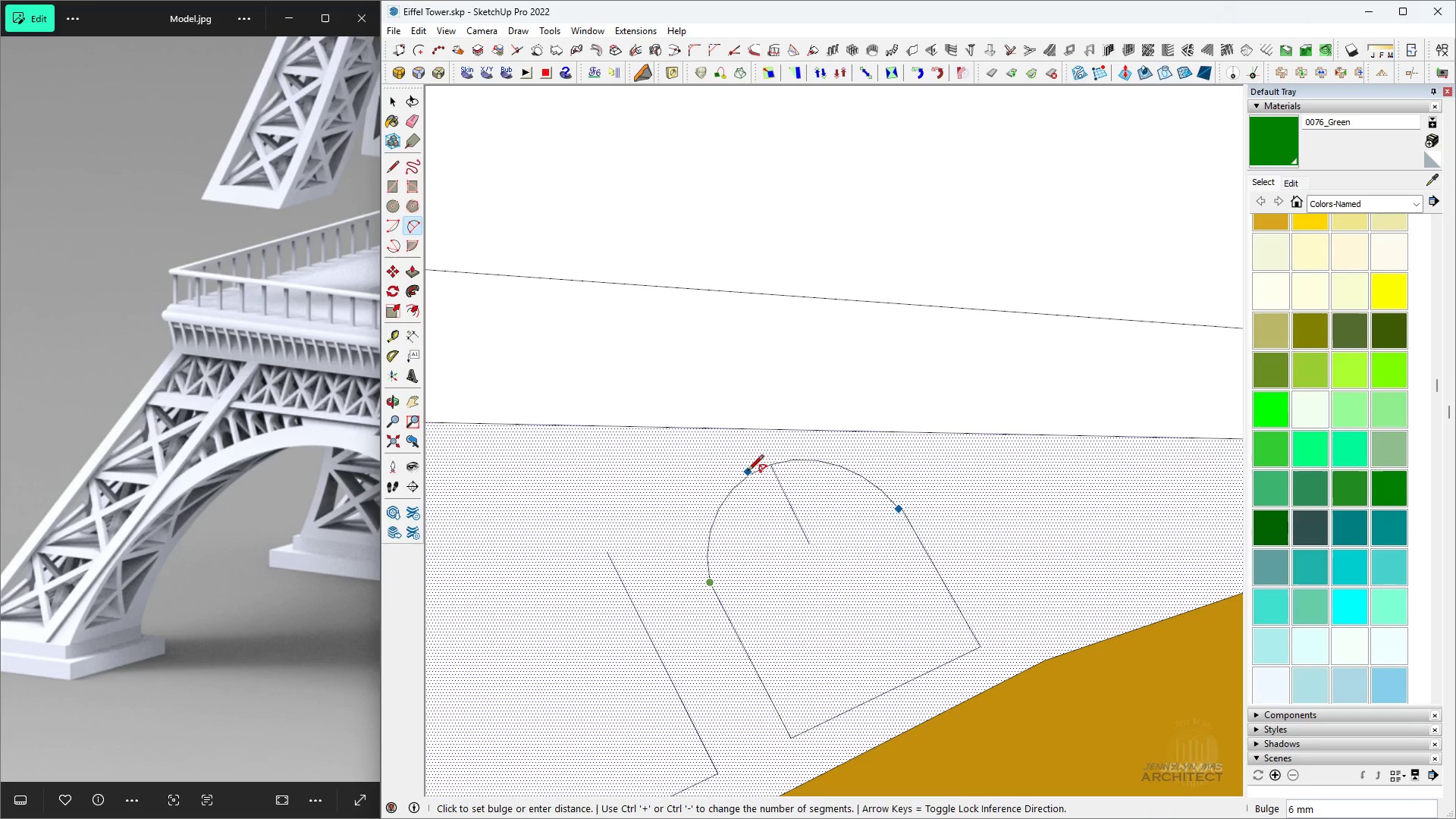 
key(Space)
 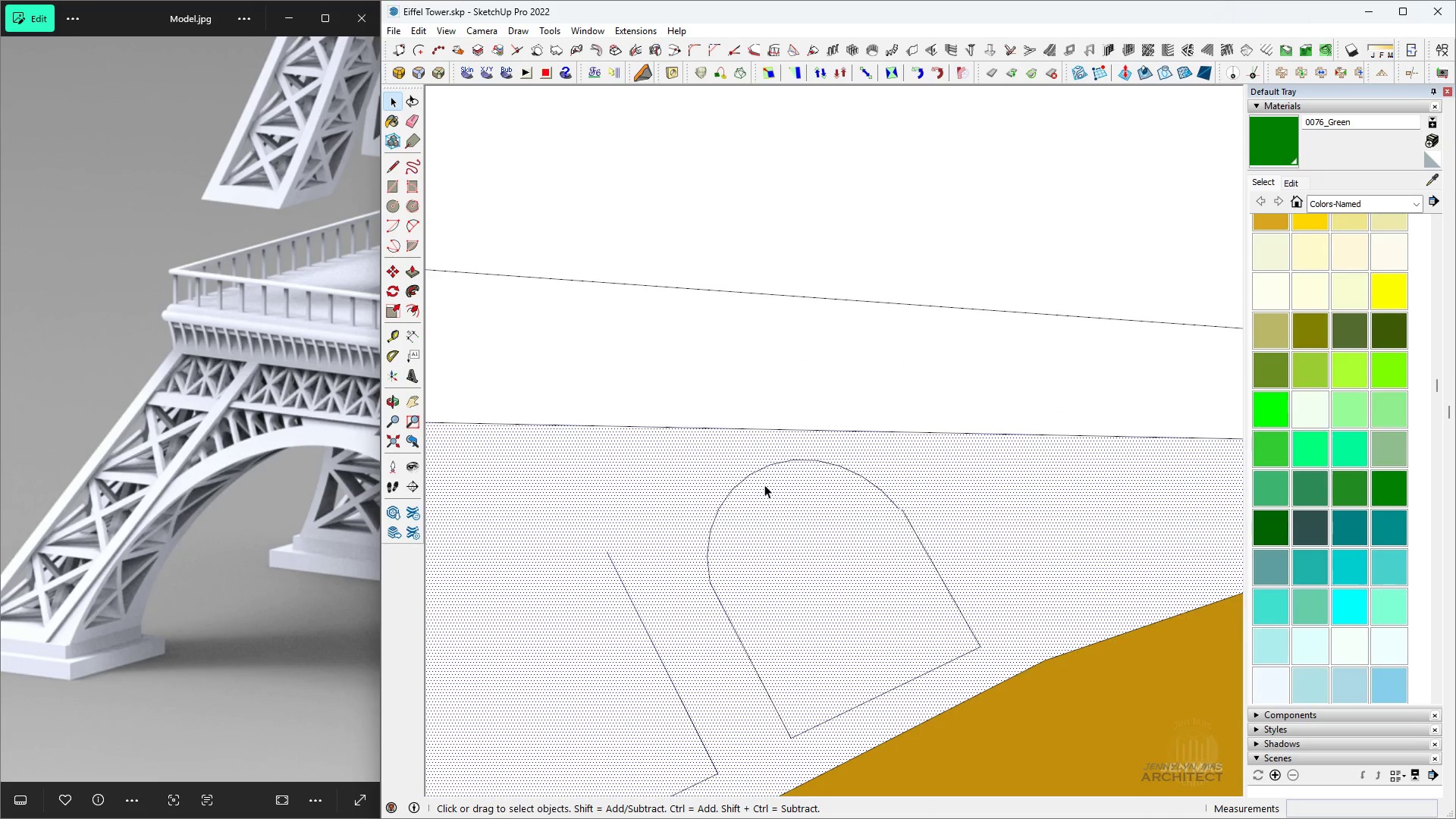 
scroll: coordinate [759, 533], scroll_direction: down, amount: 1.0
 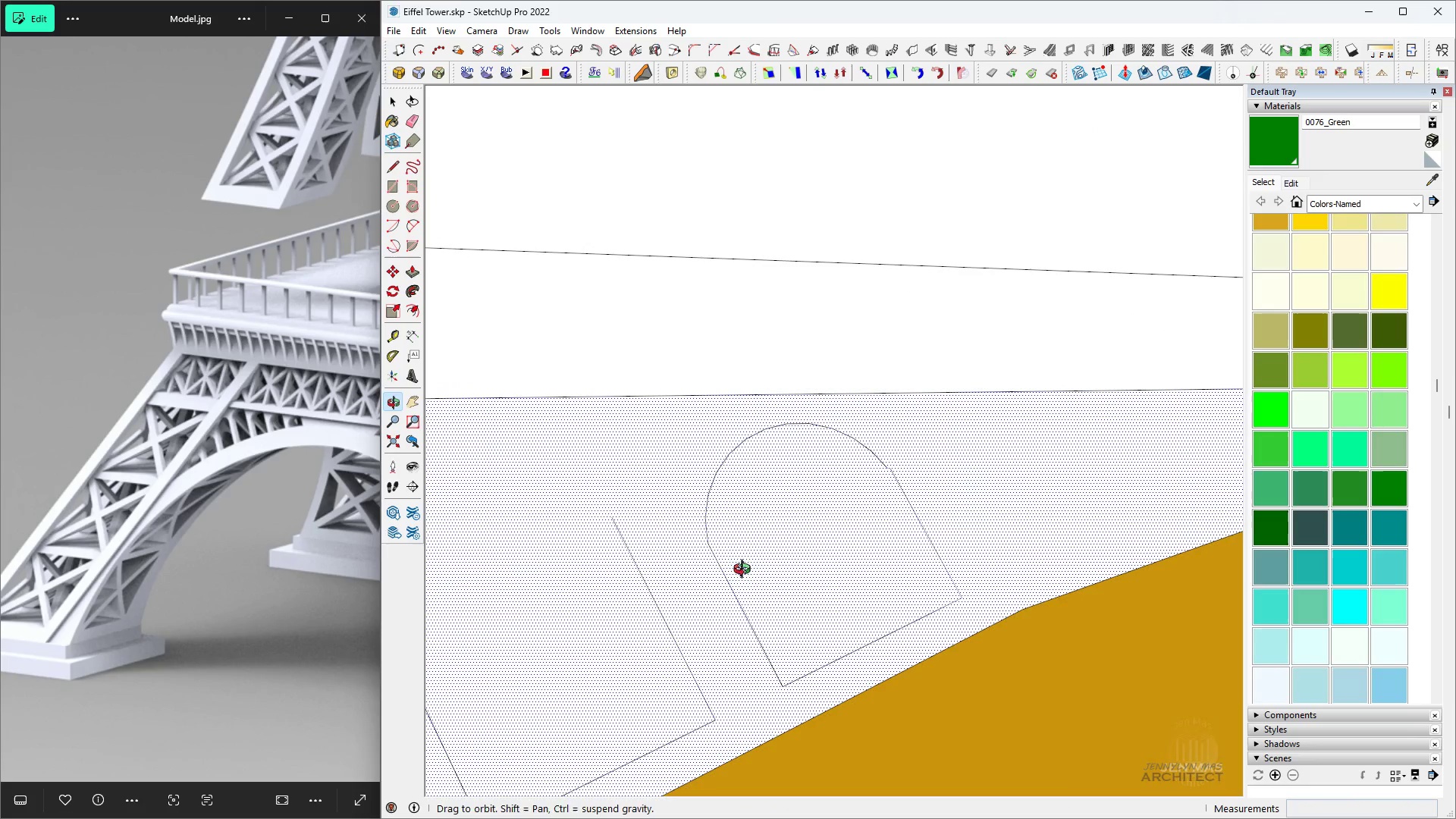 
key(Control+ControlLeft)
 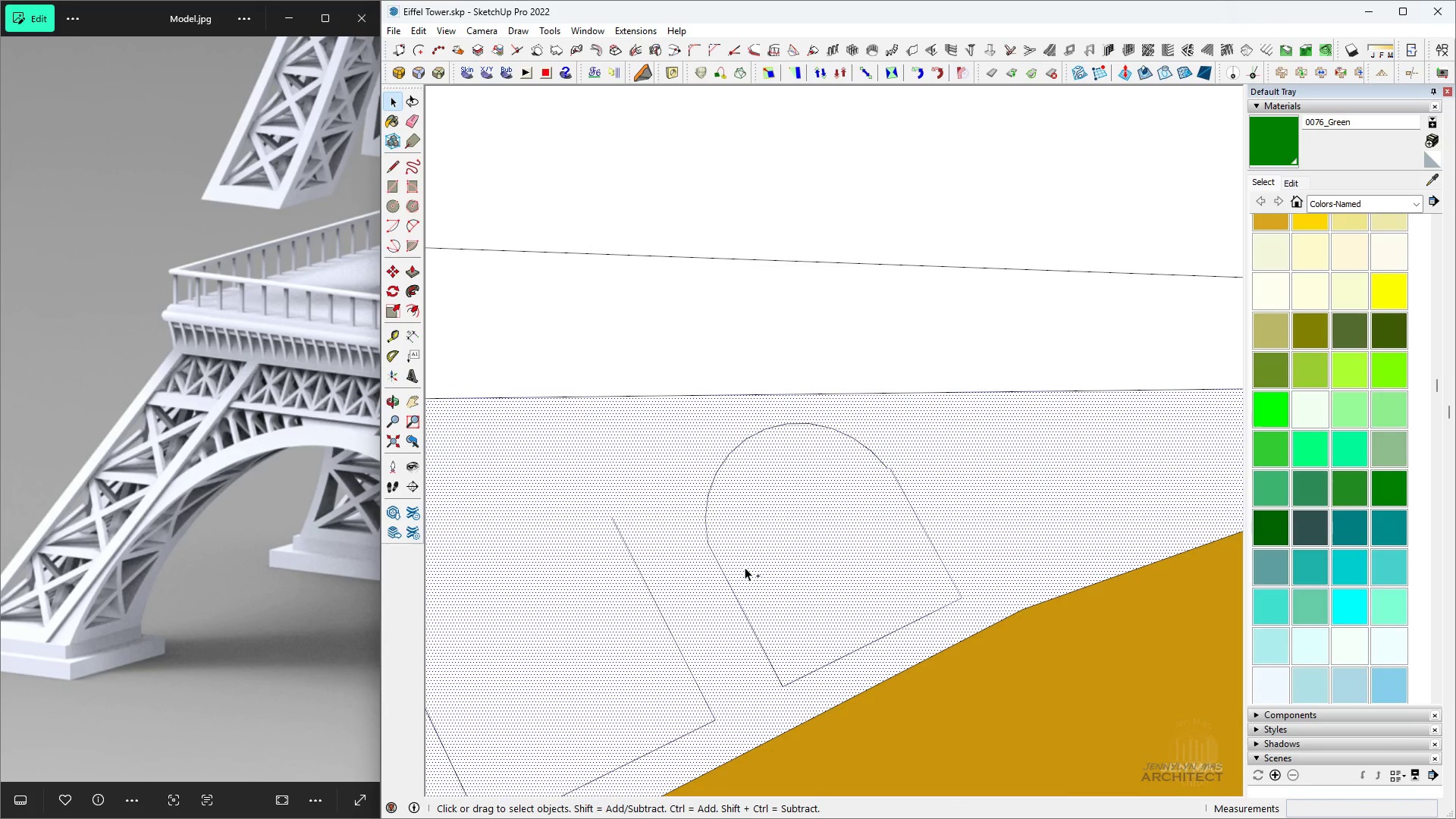 
key(Control+Z)
 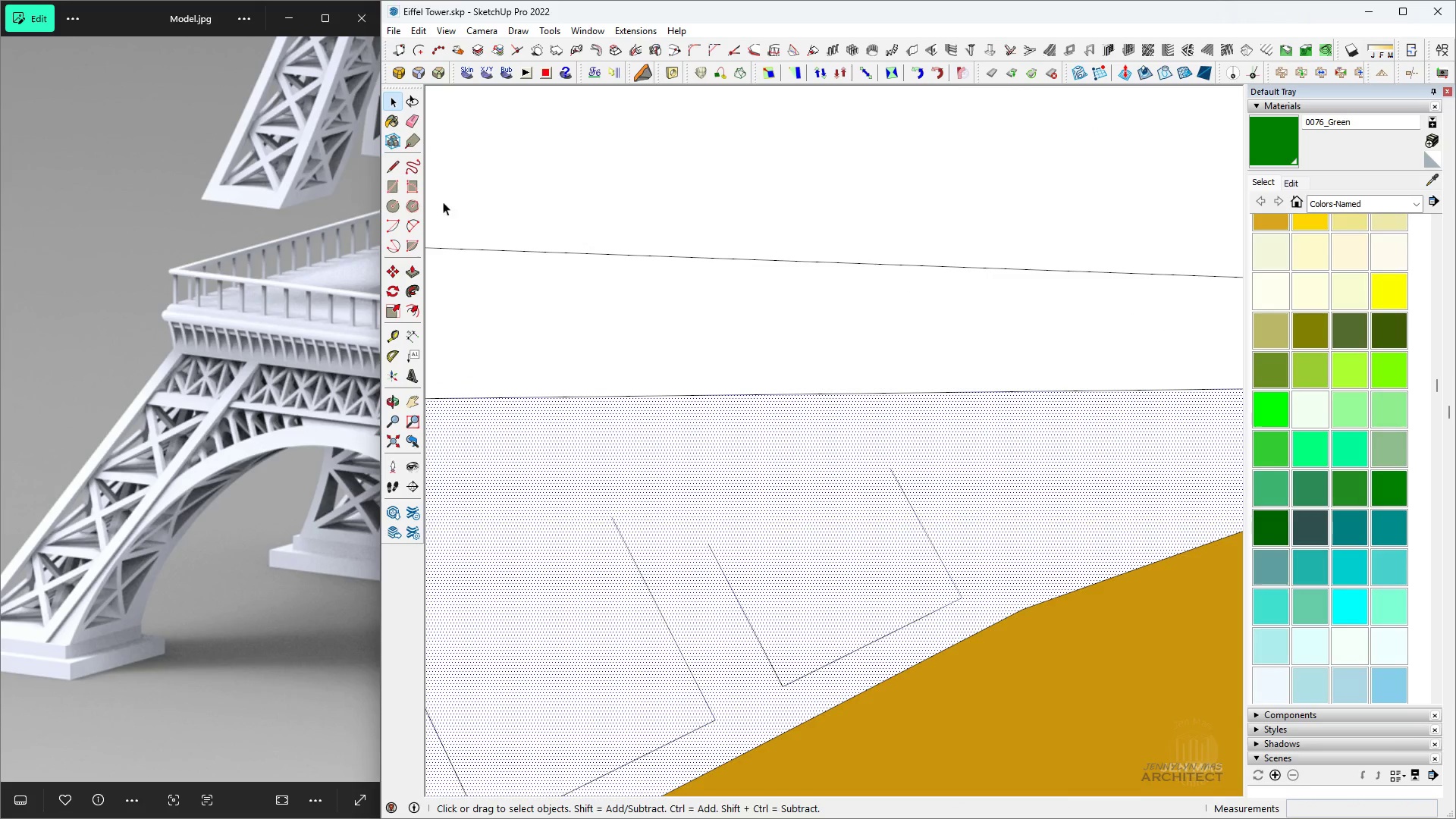 
left_click([413, 224])
 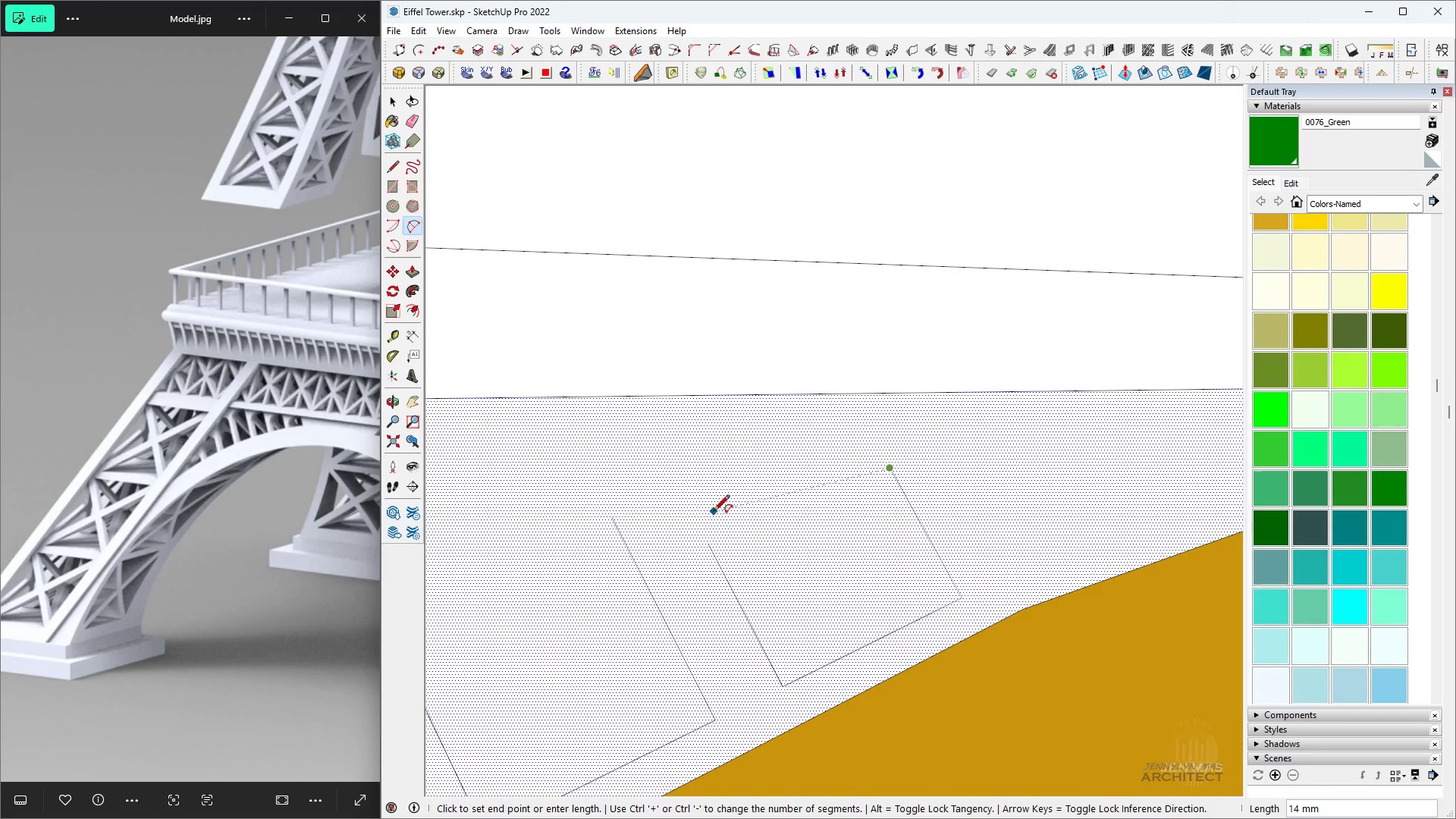 
left_click([712, 551])
 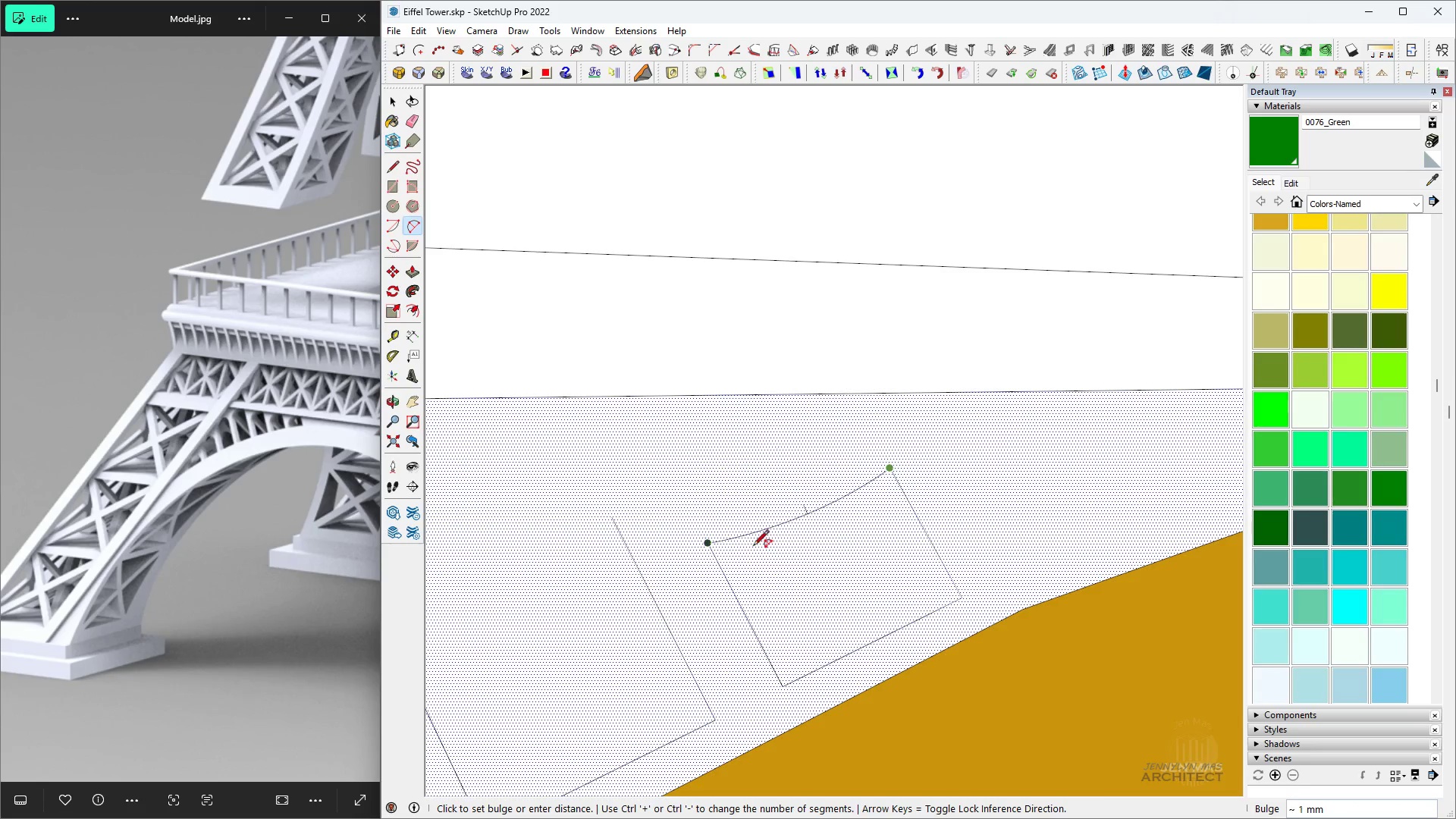 
scroll: coordinate [739, 482], scroll_direction: up, amount: 5.0
 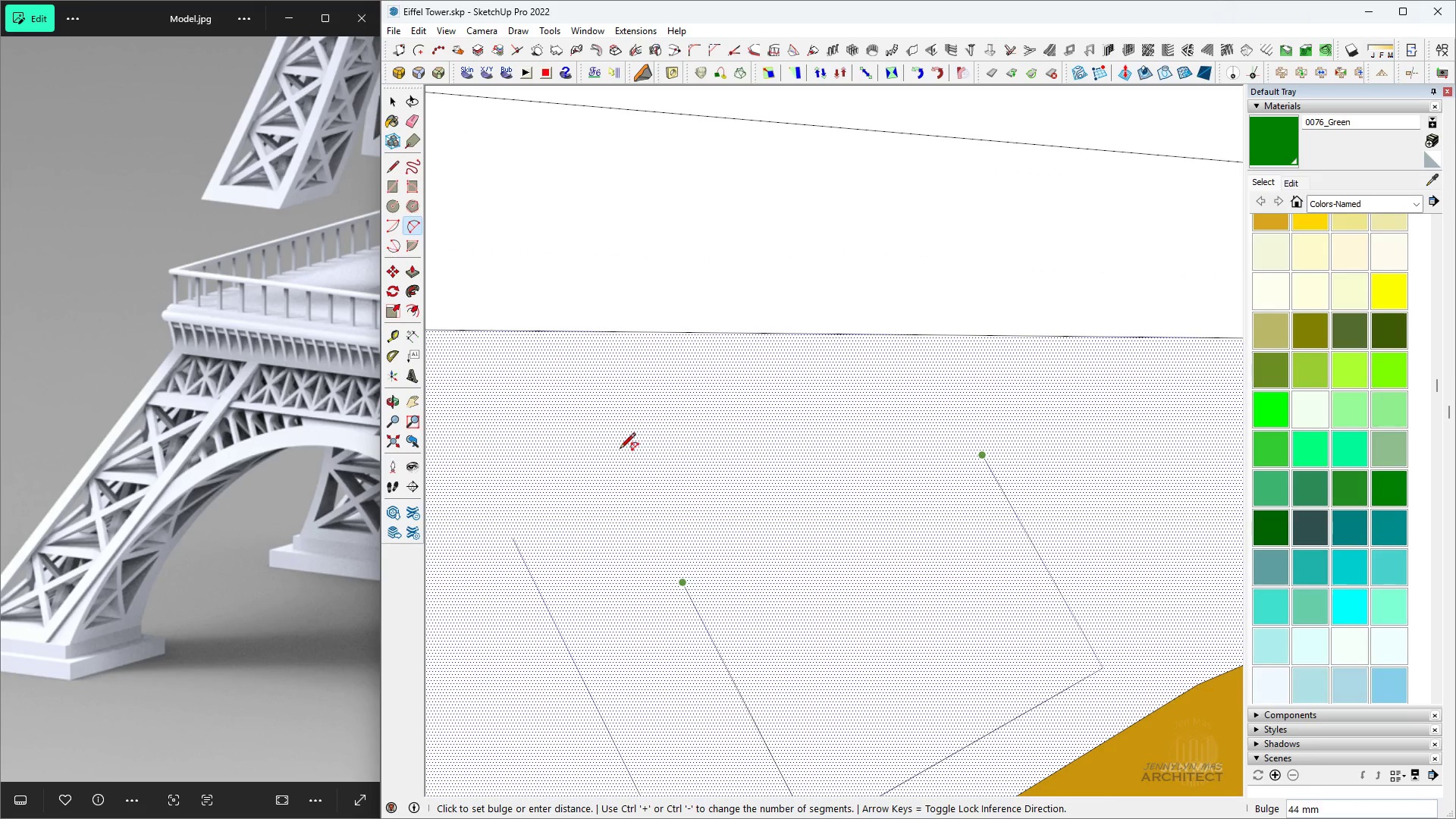 
left_click([623, 455])
 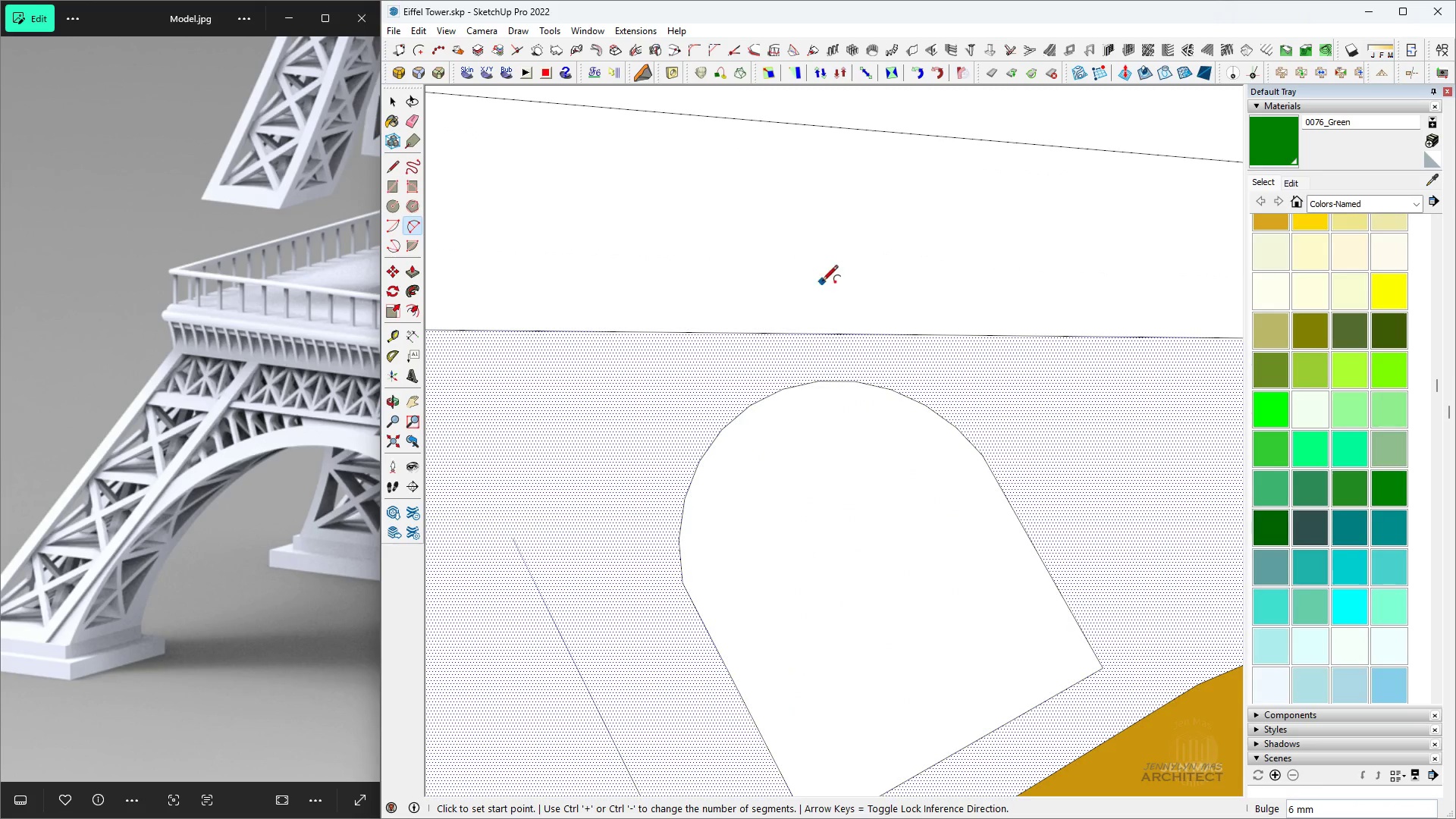 
scroll: coordinate [791, 430], scroll_direction: down, amount: 10.0
 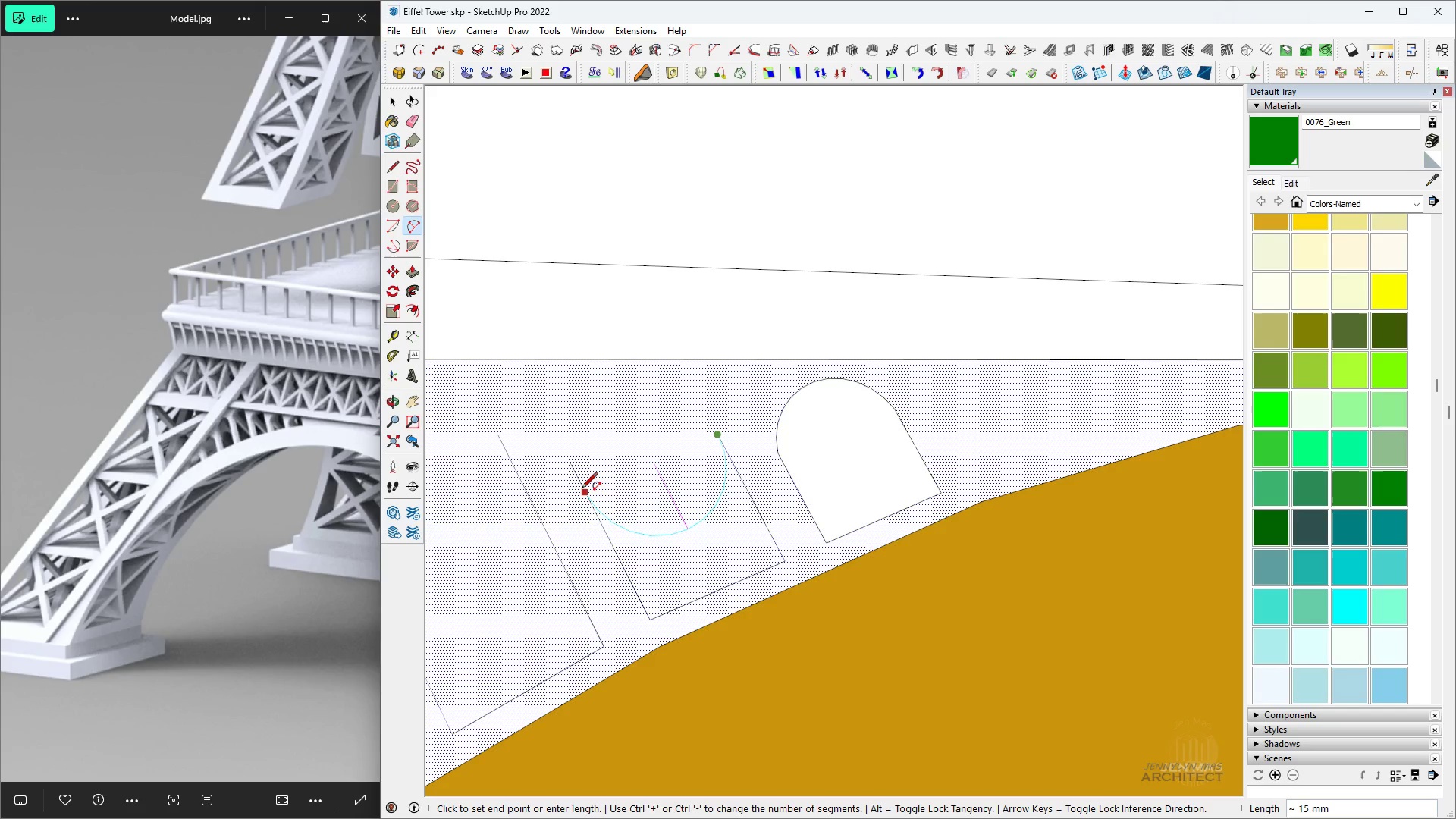 
double_click([579, 479])
 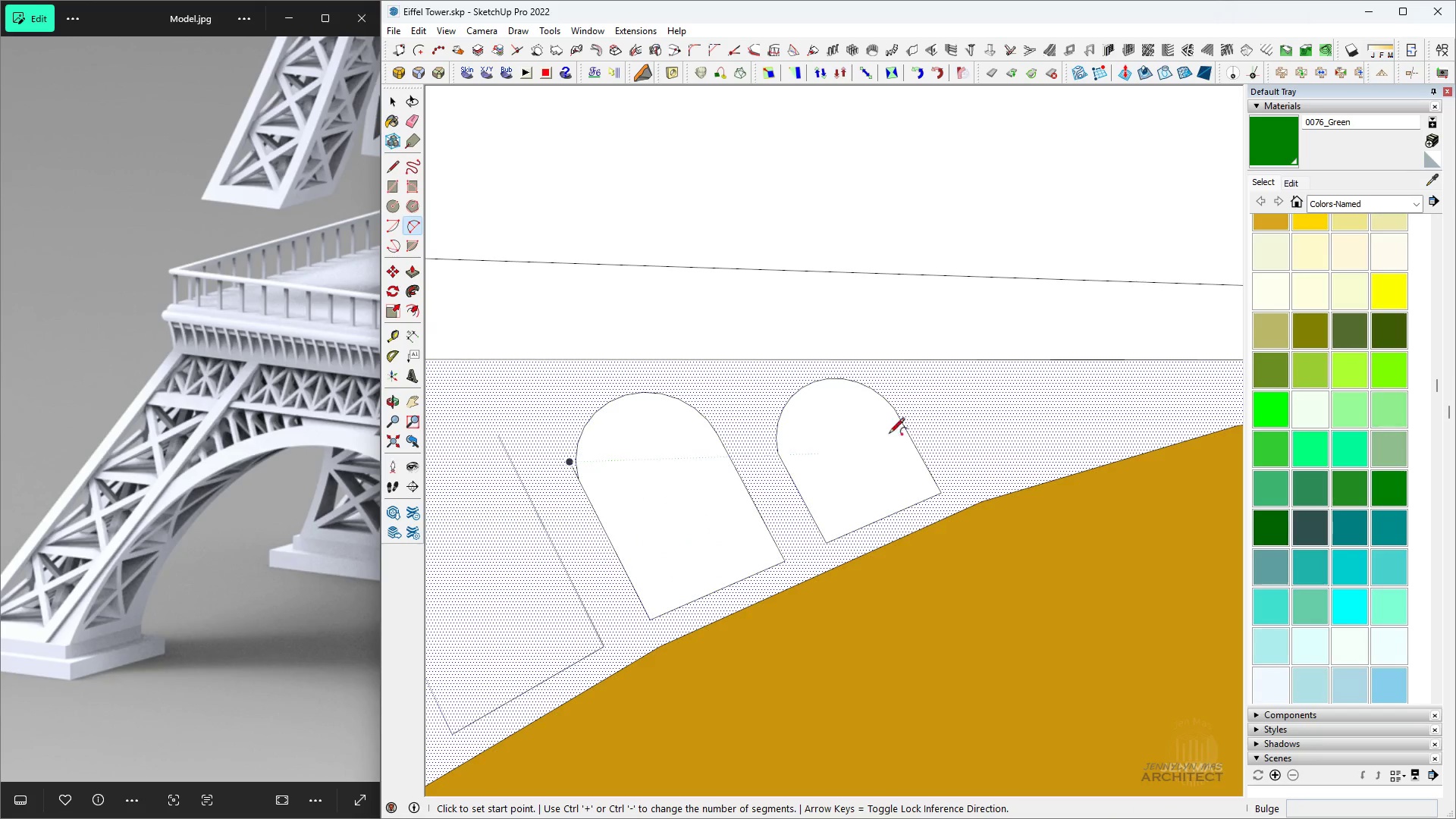 
scroll: coordinate [667, 416], scroll_direction: down, amount: 1.0
 